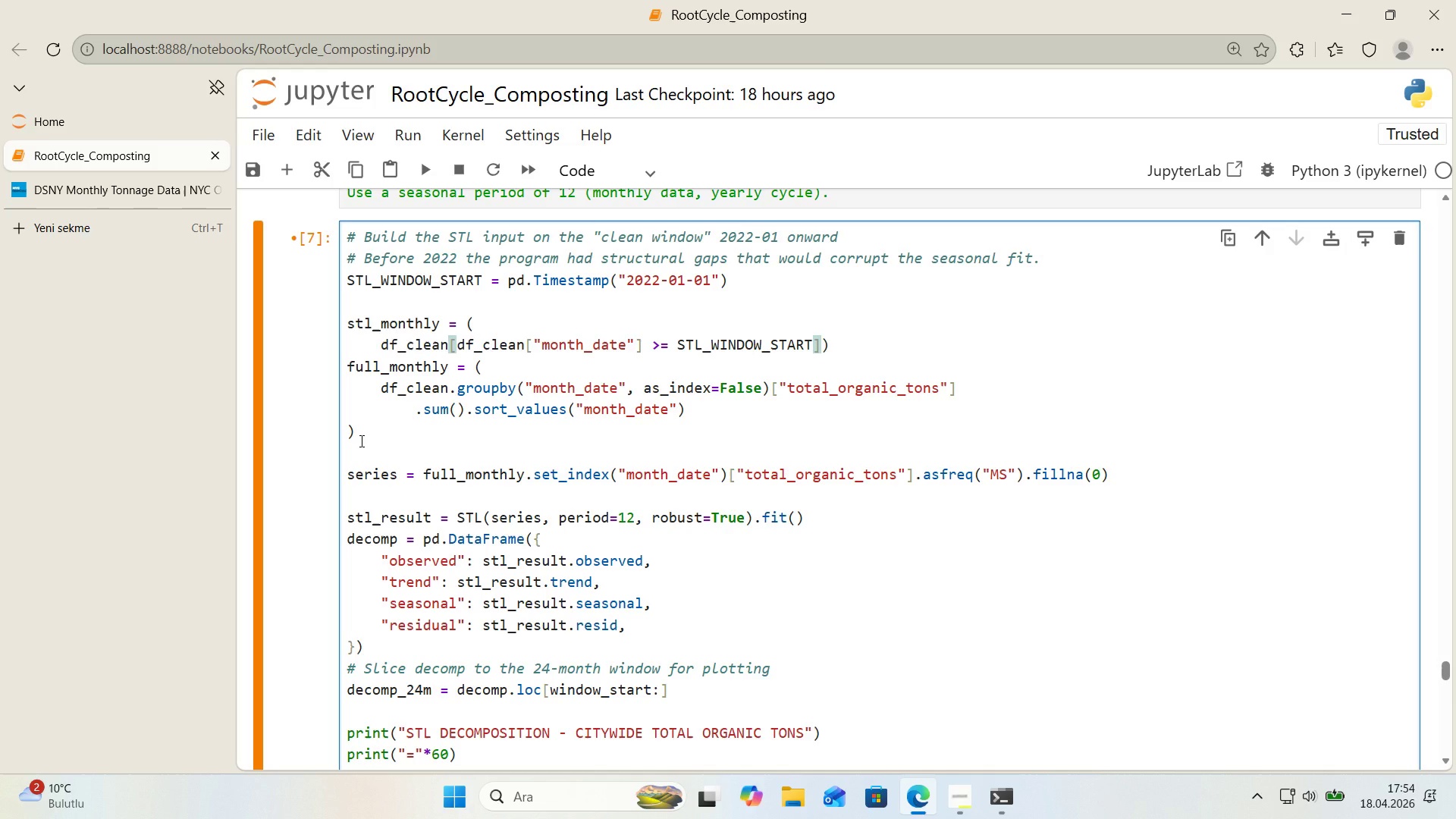 
wait(5.84)
 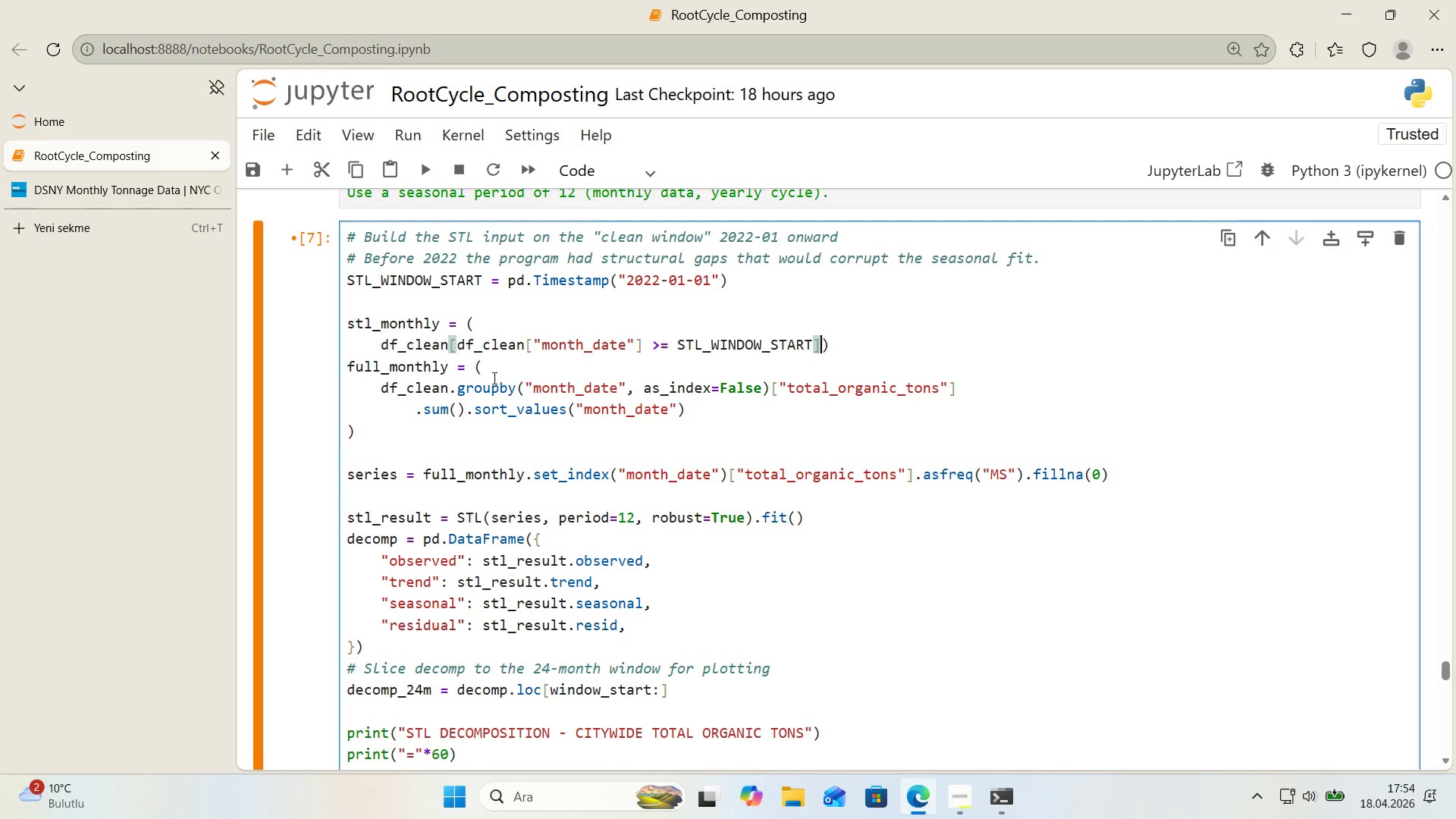 
left_click_drag(start_coordinate=[364, 436], to_coordinate=[321, 373])
 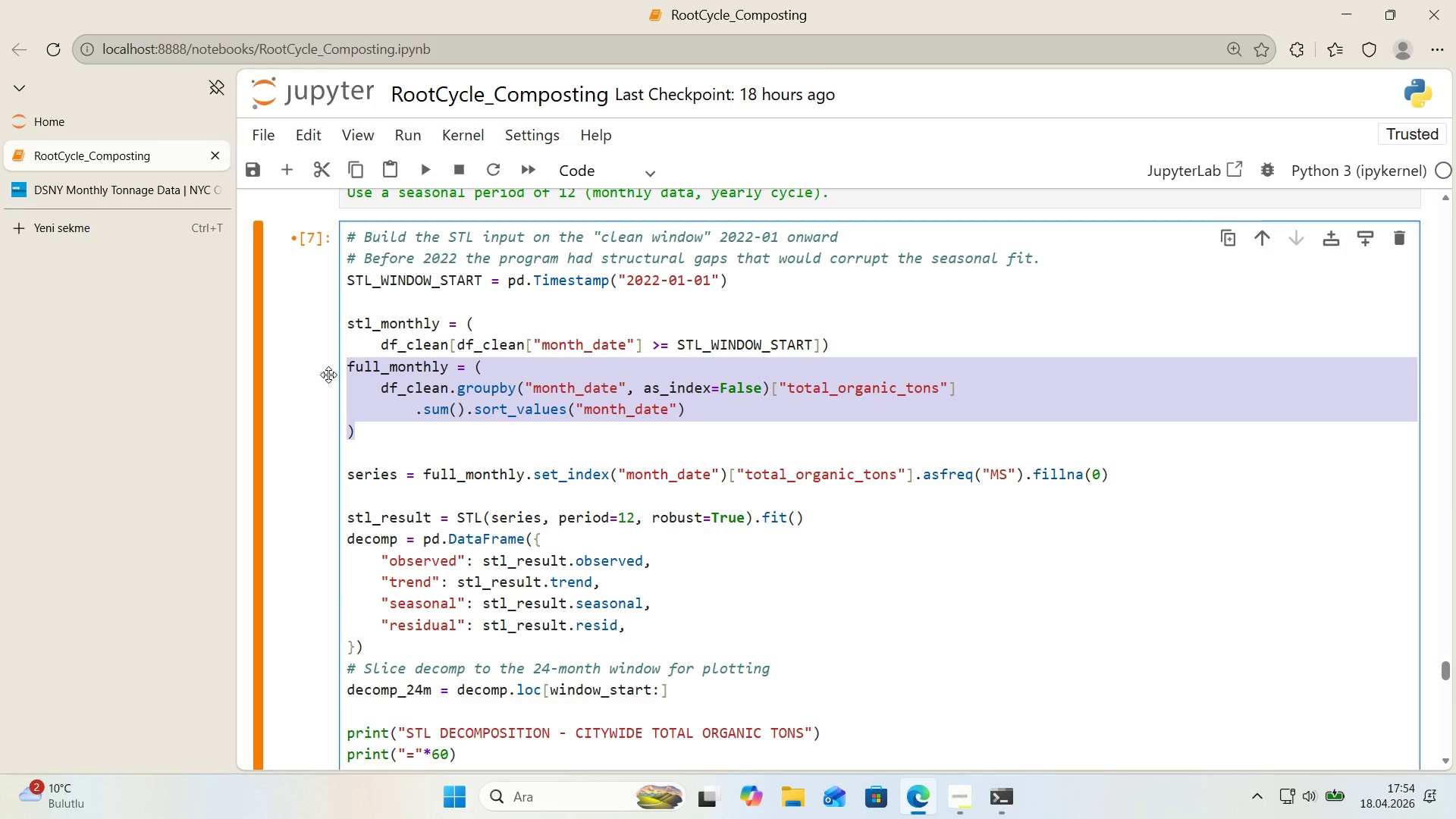 
key(Backspace)
 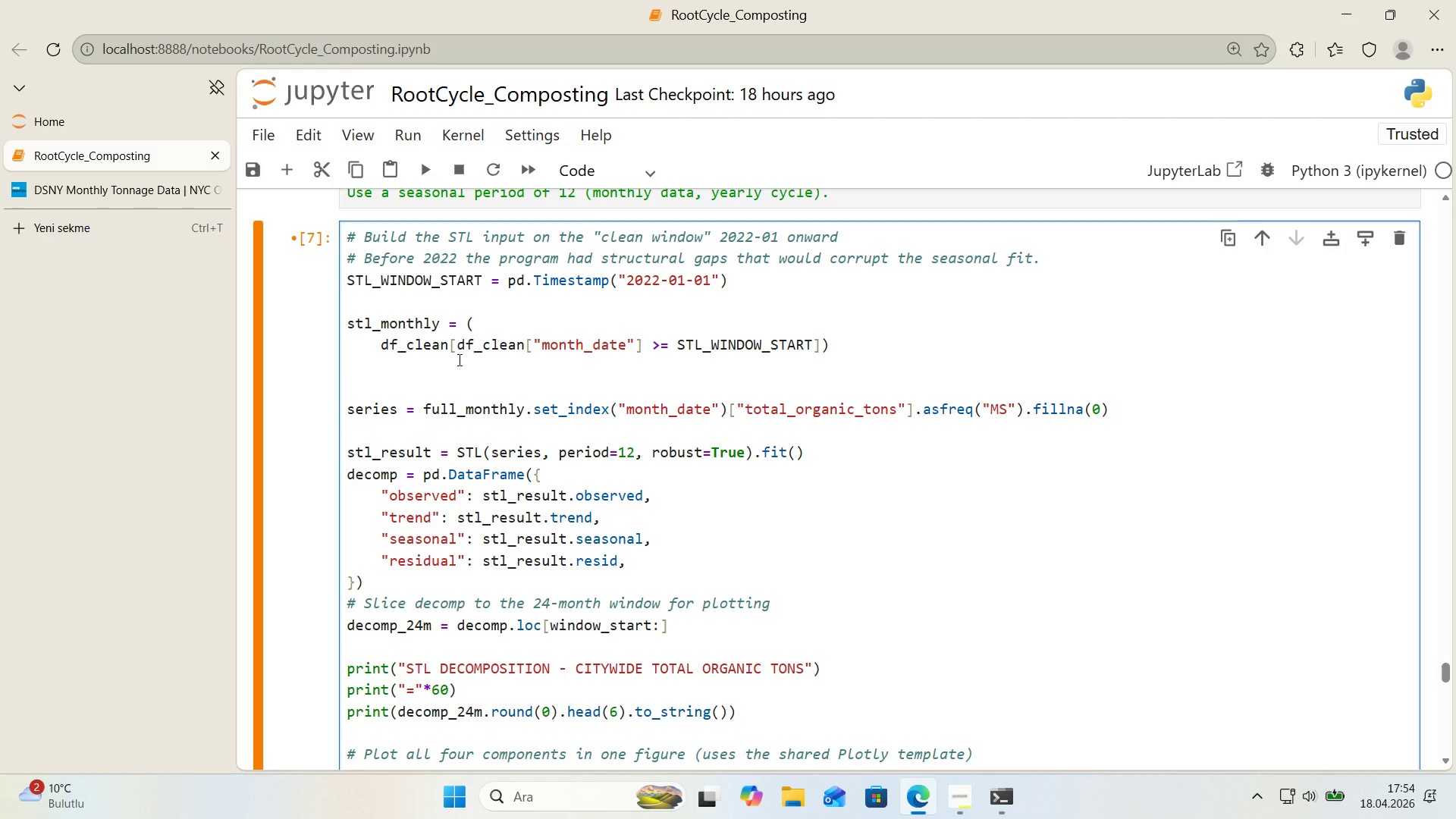 
wait(13.22)
 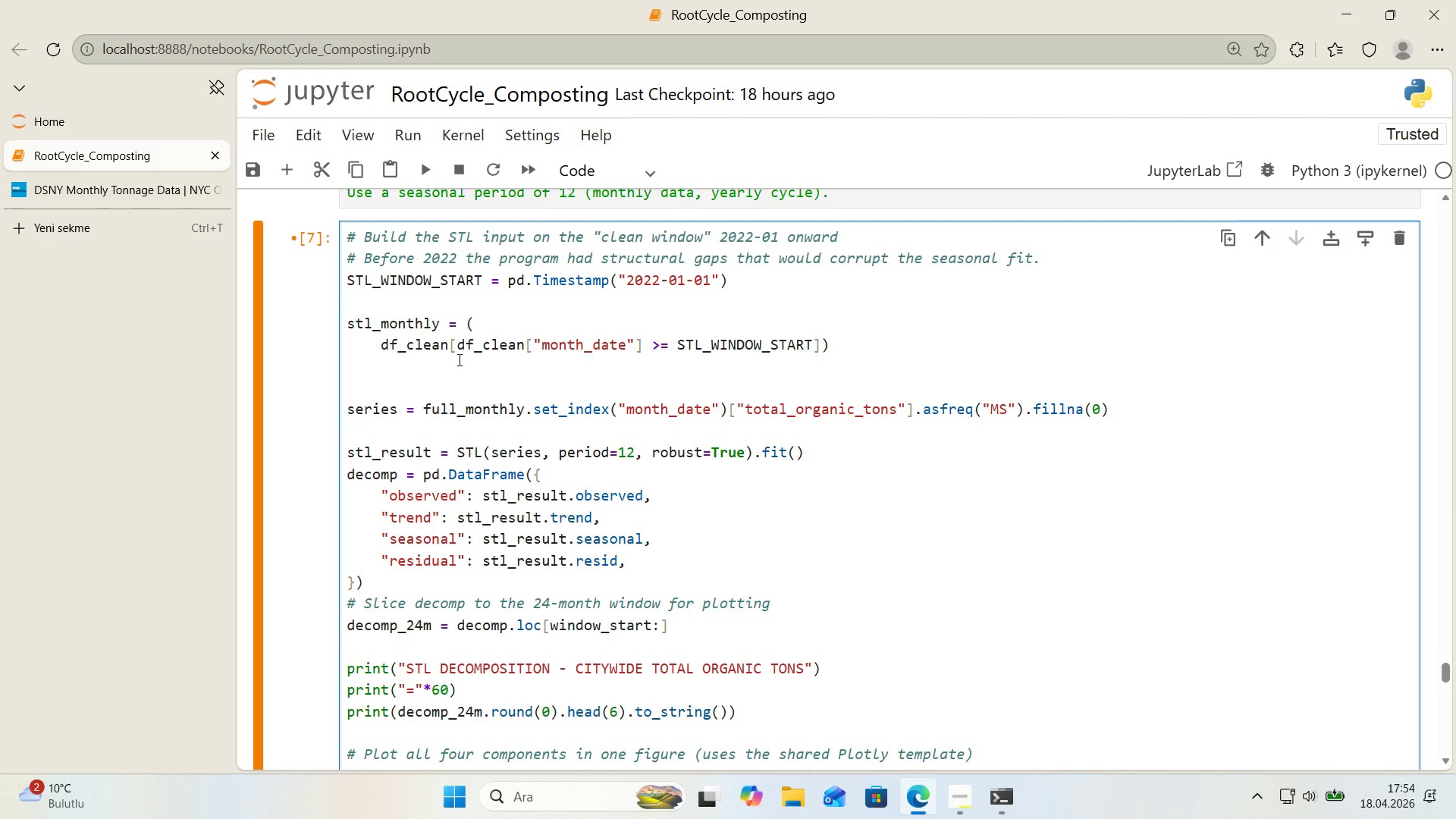 
left_click([825, 345])
 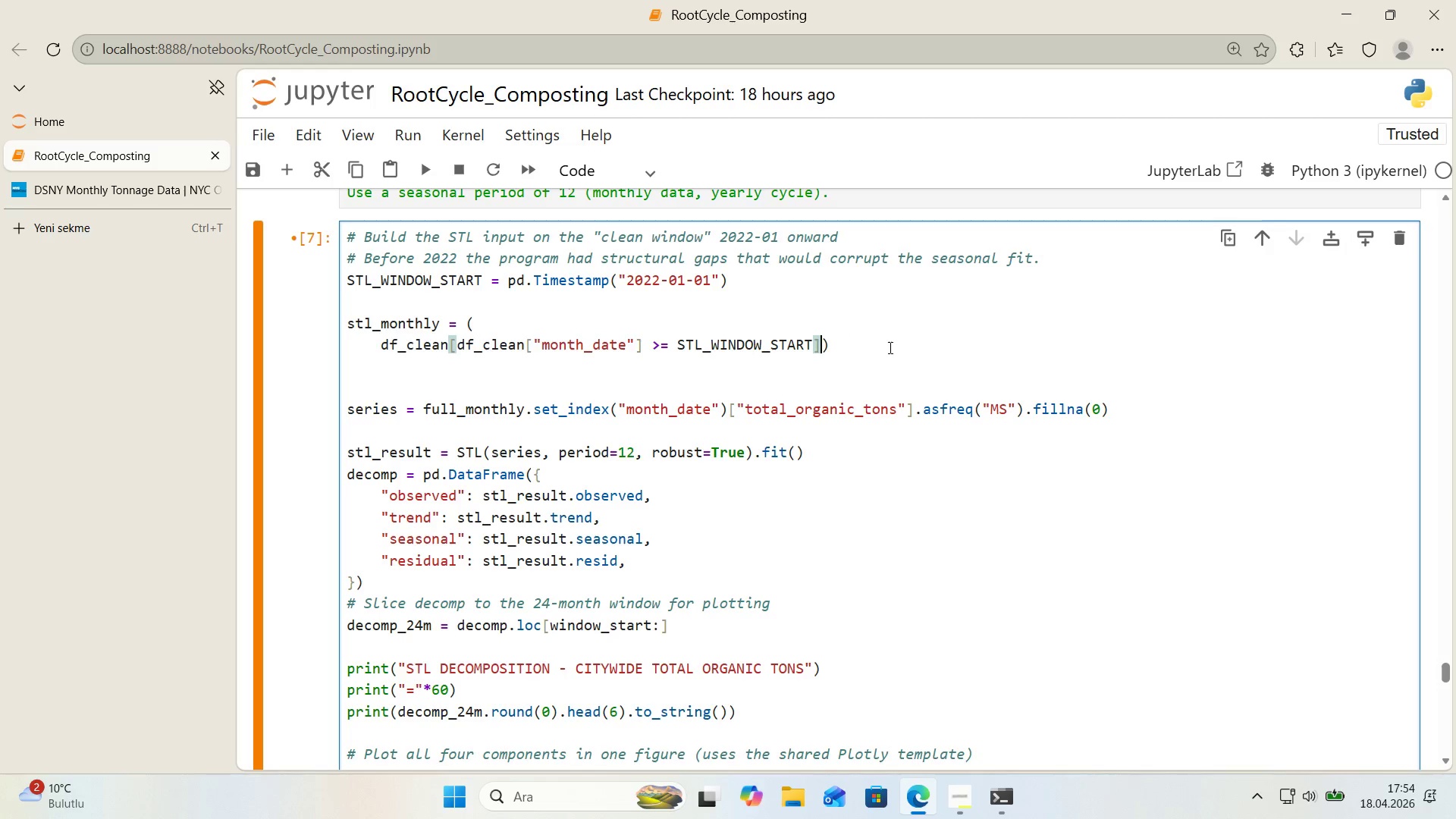 
key(Enter)
 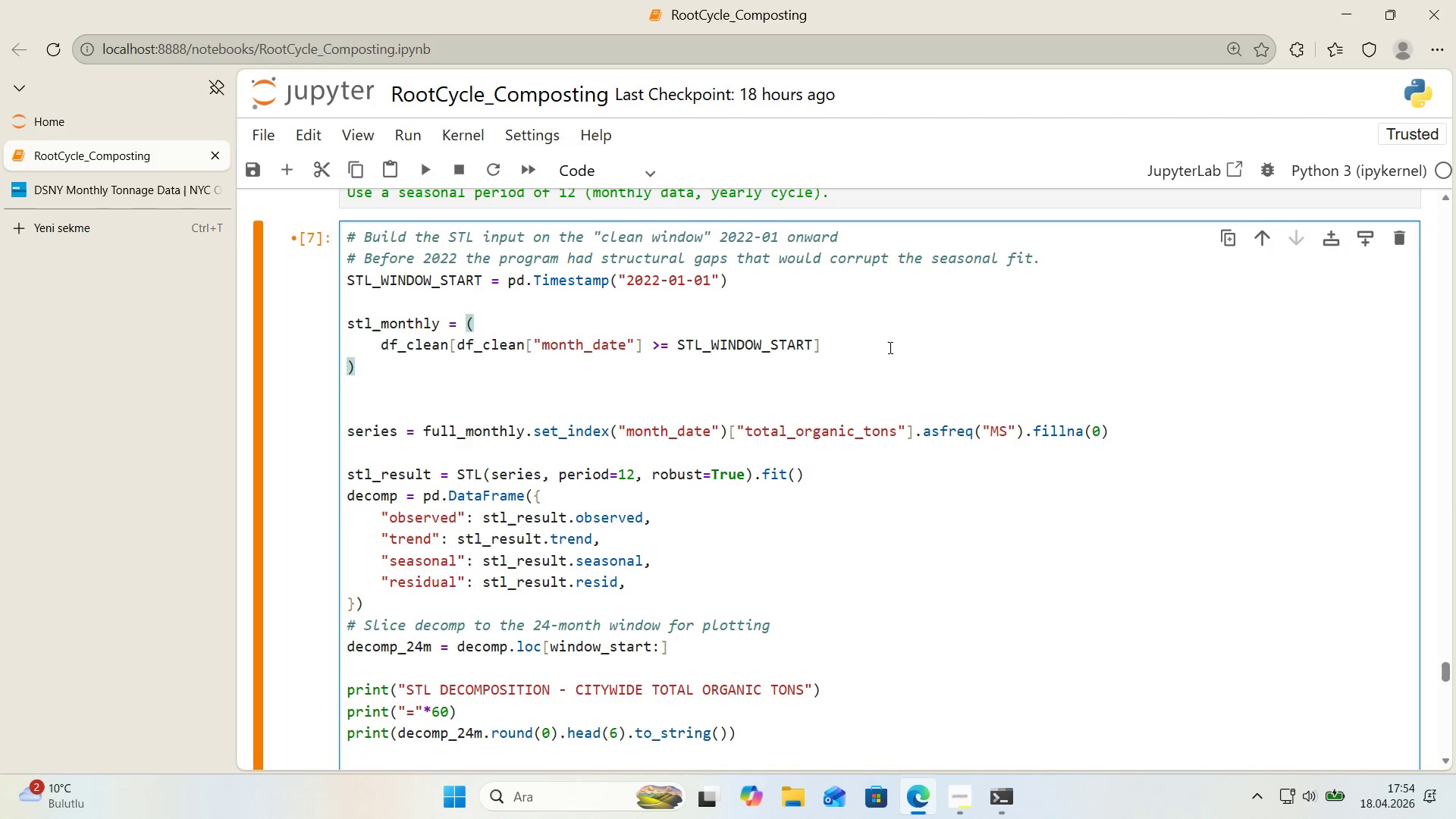 
key(Tab)
 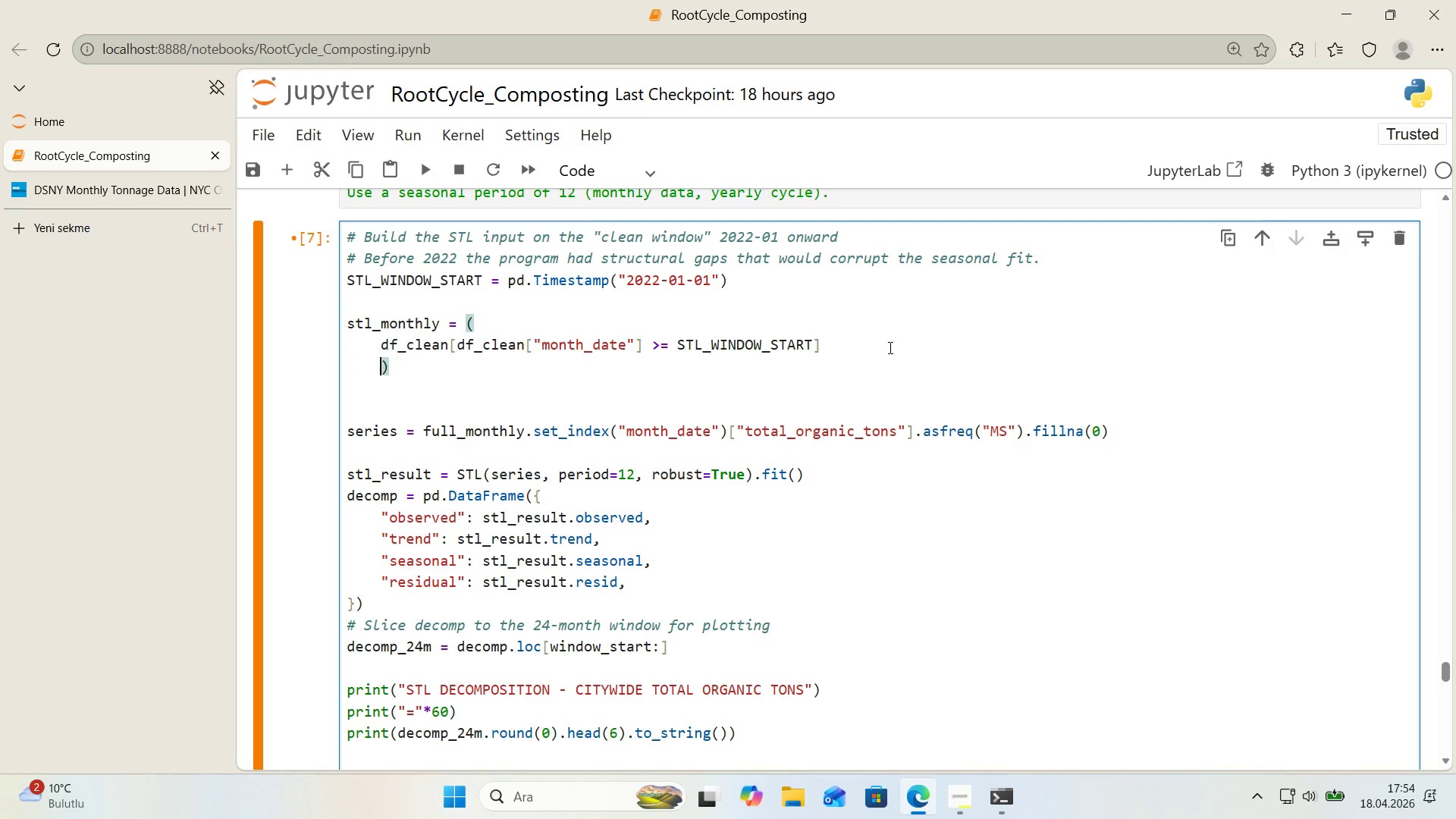 
key(Tab)
 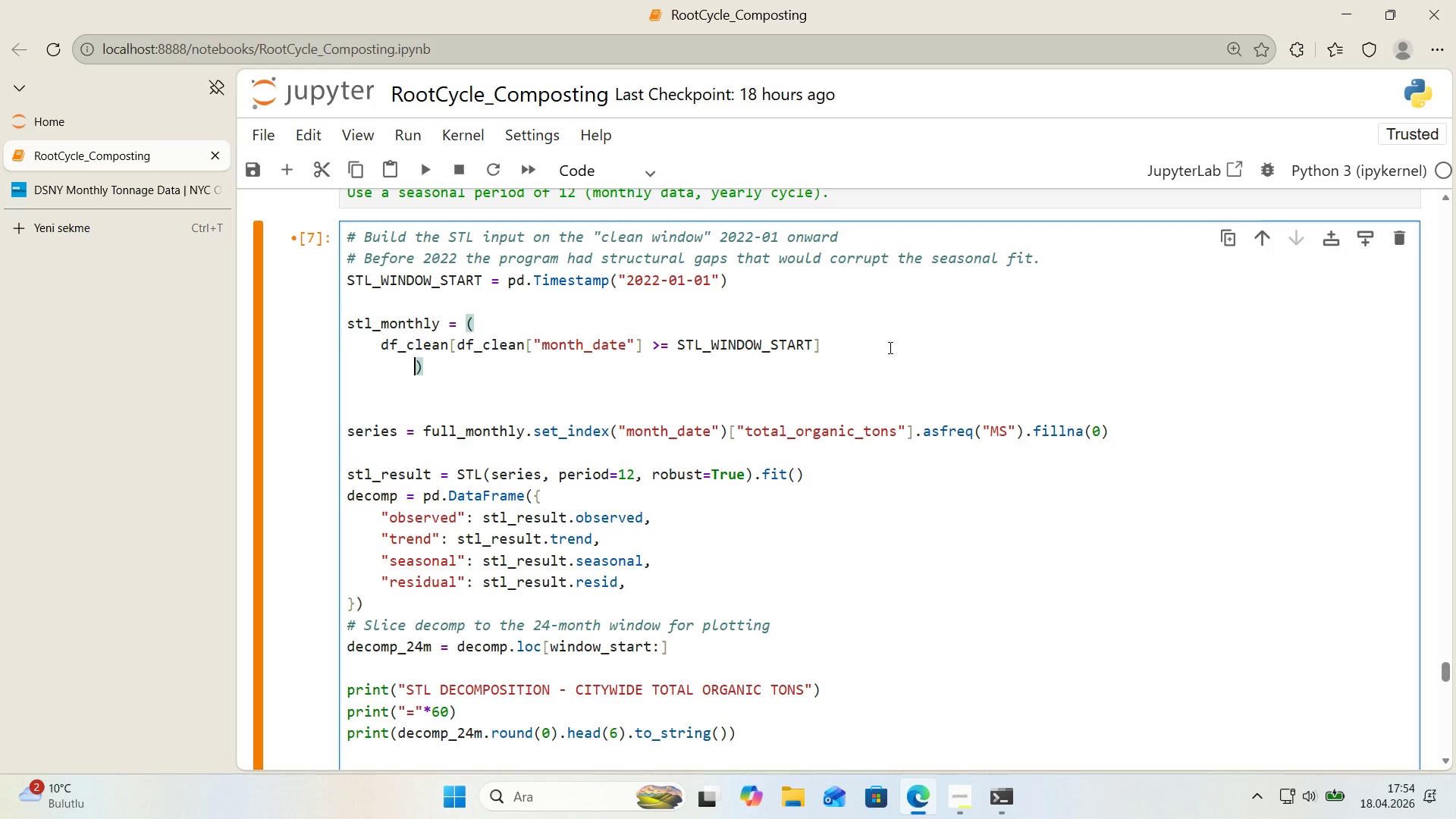 
key(Enter)
 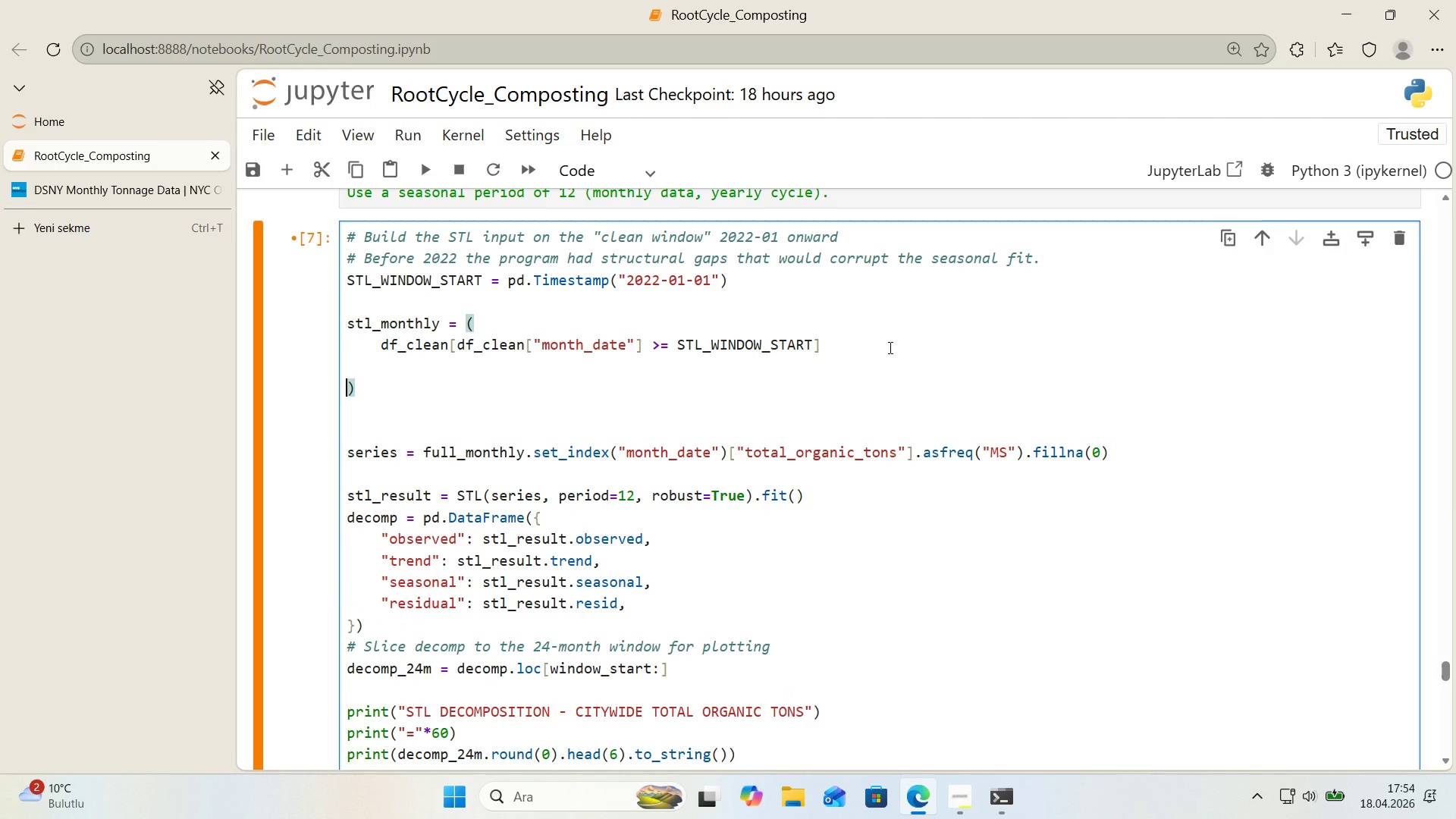 
key(Backspace)
 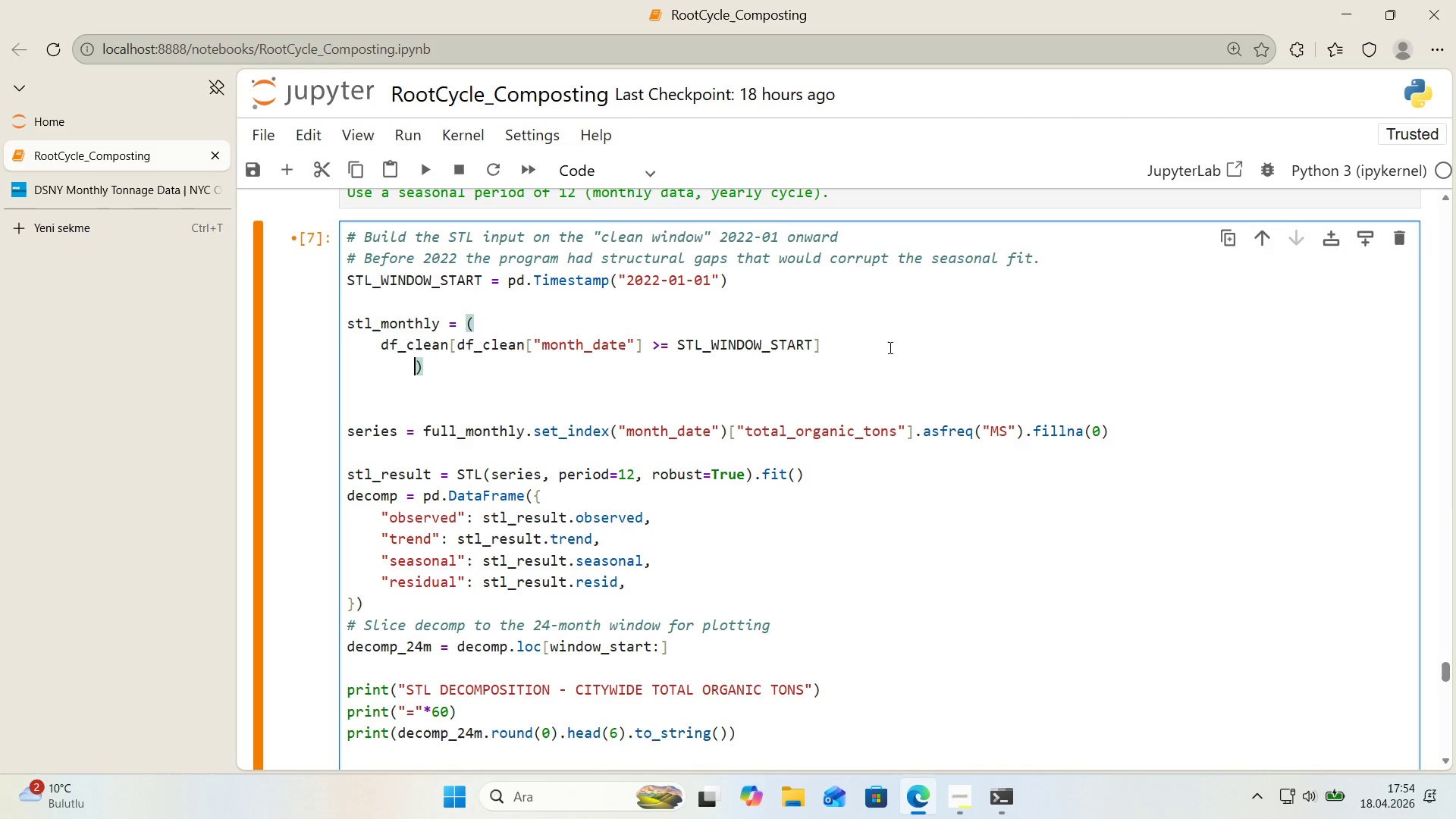 
key(Backspace)
 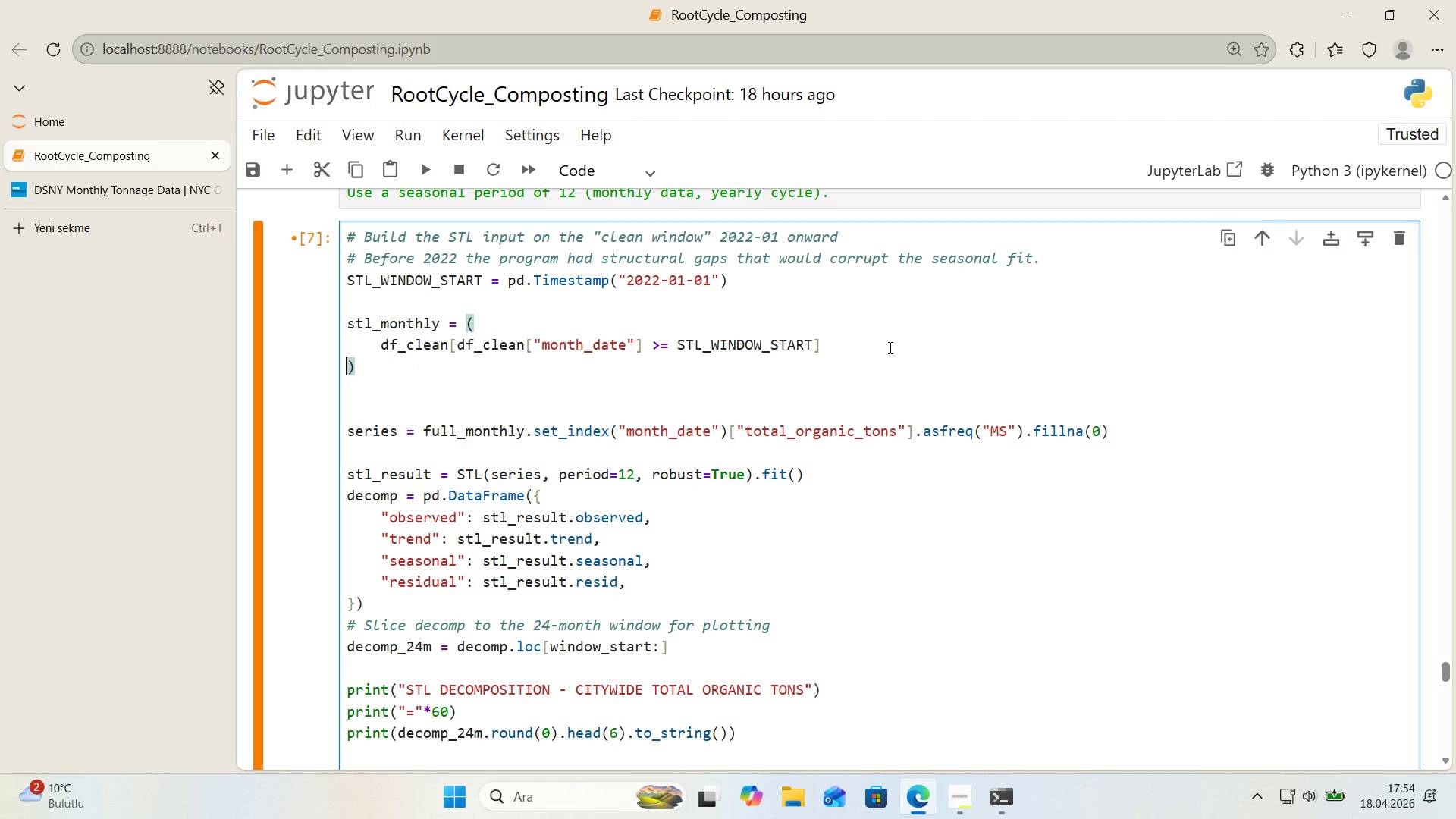 
key(Backspace)
 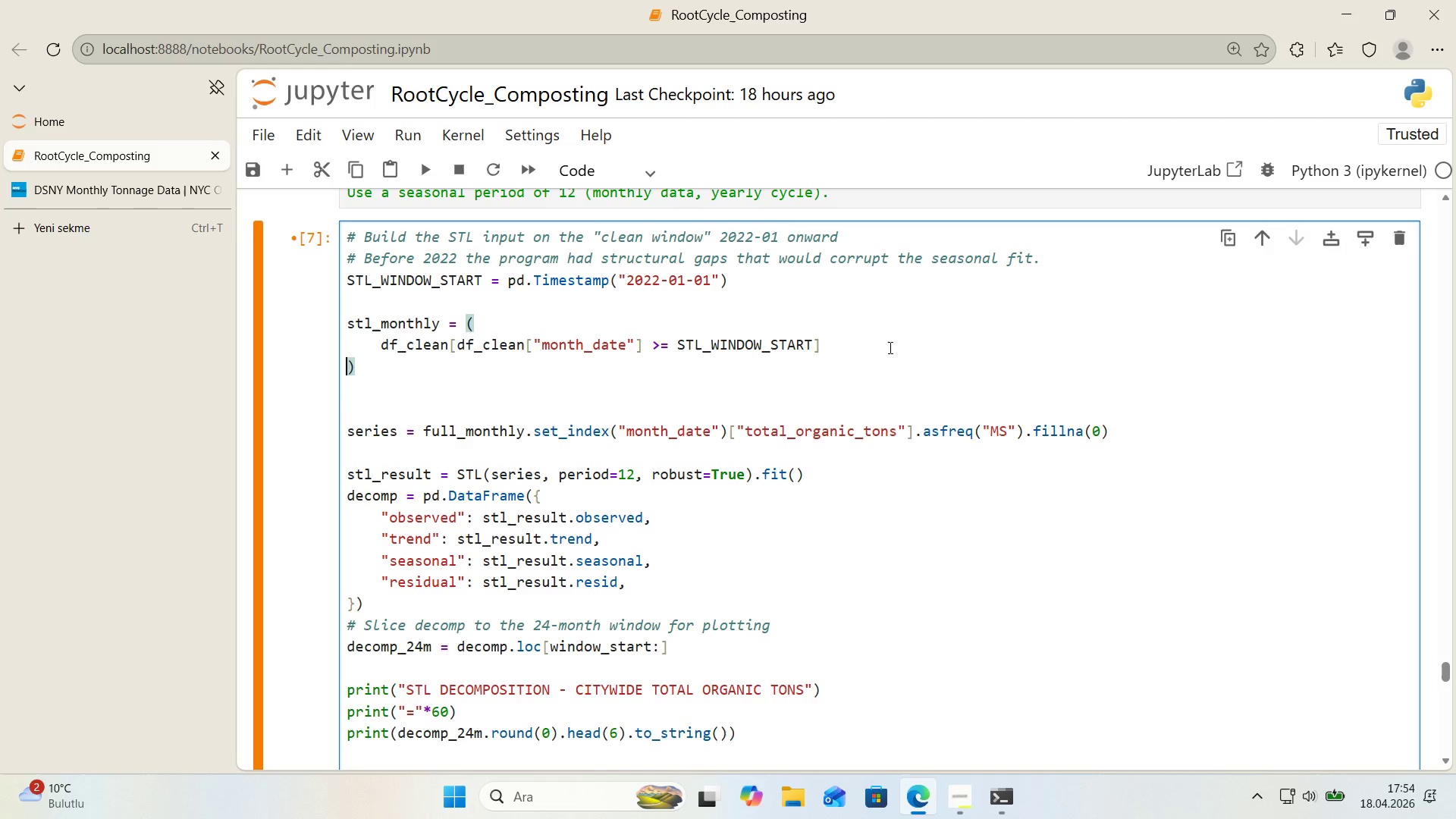 
key(Enter)
 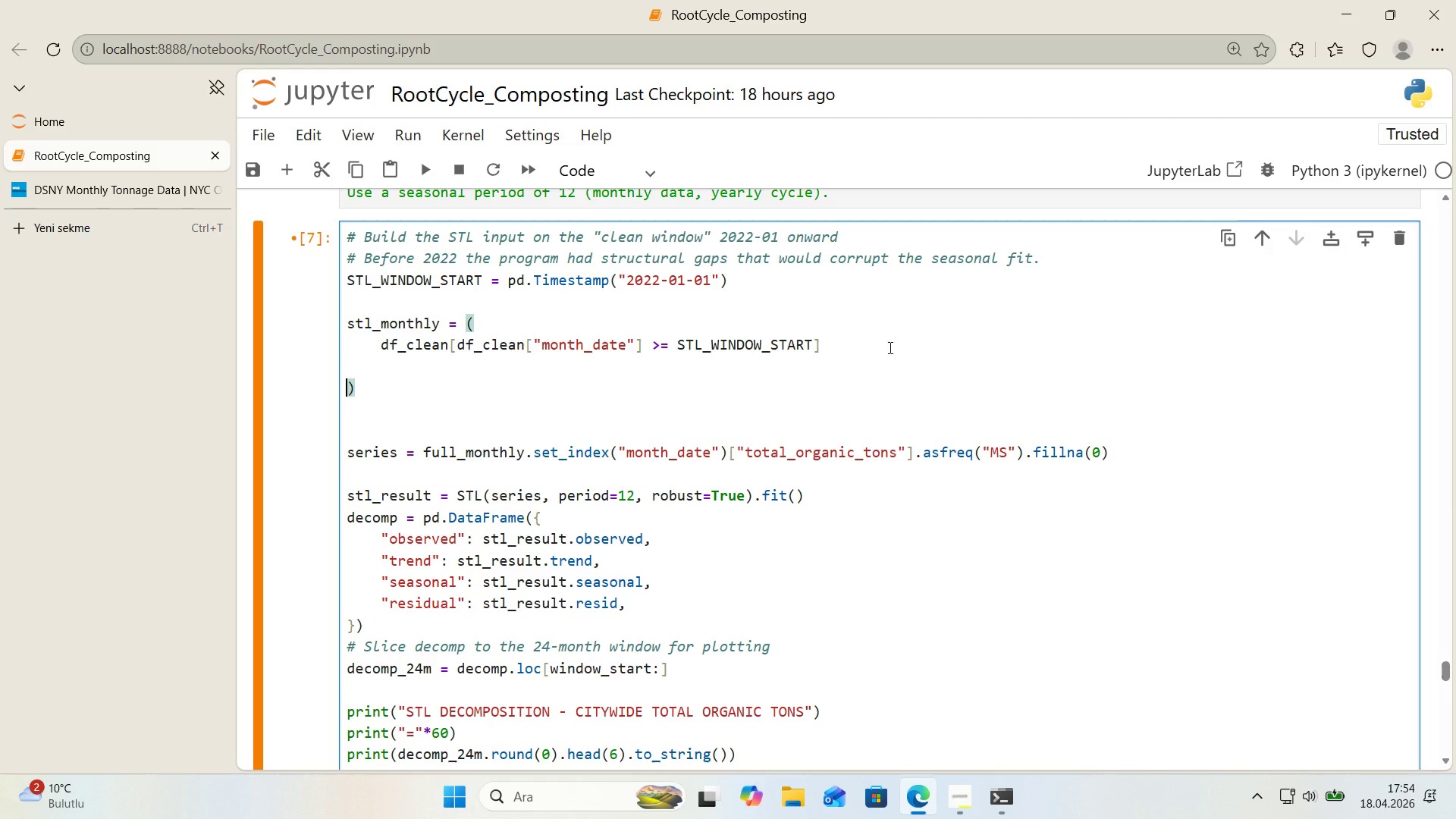 
key(ArrowUp)
 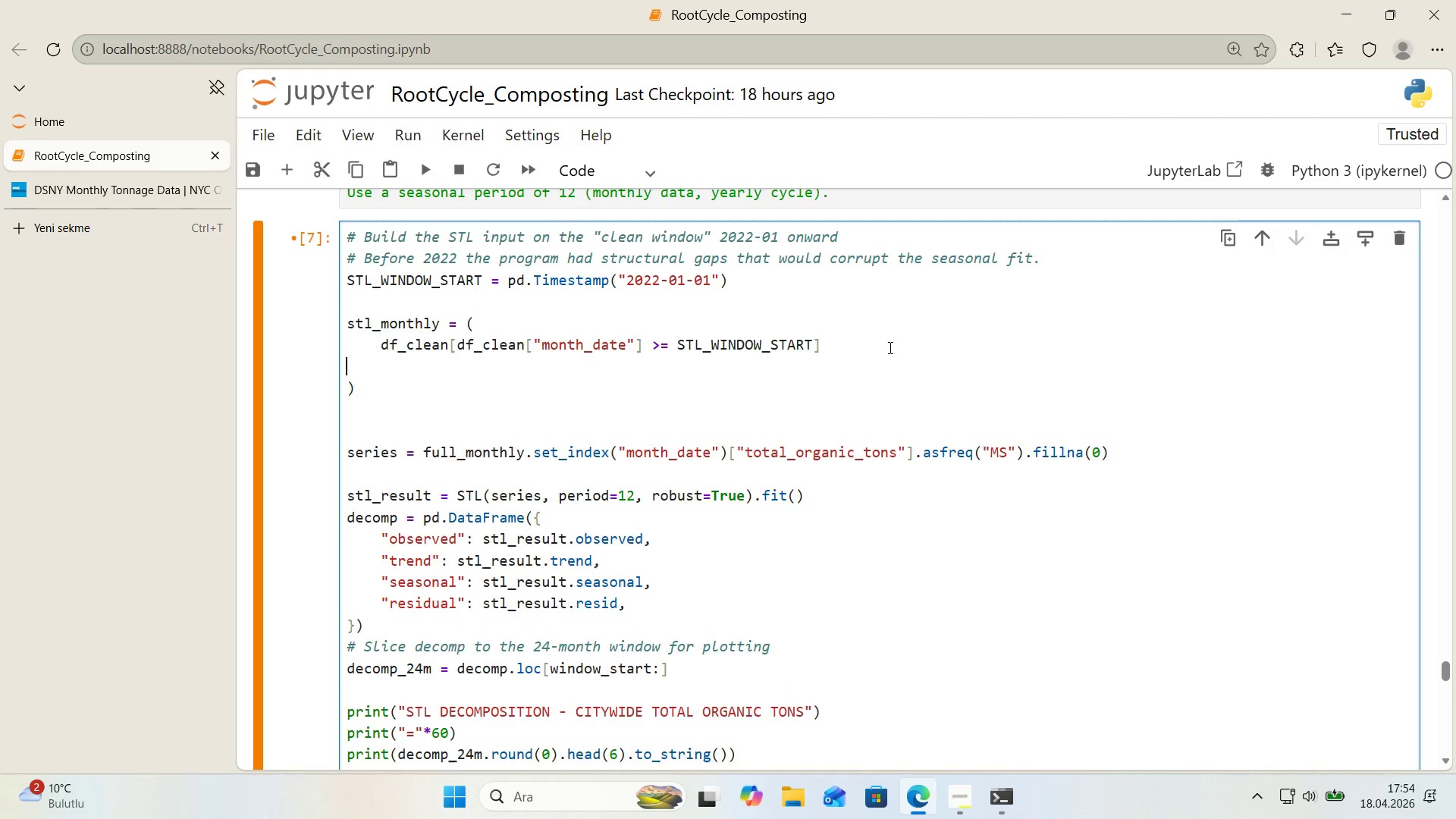 
key(Backspace)
 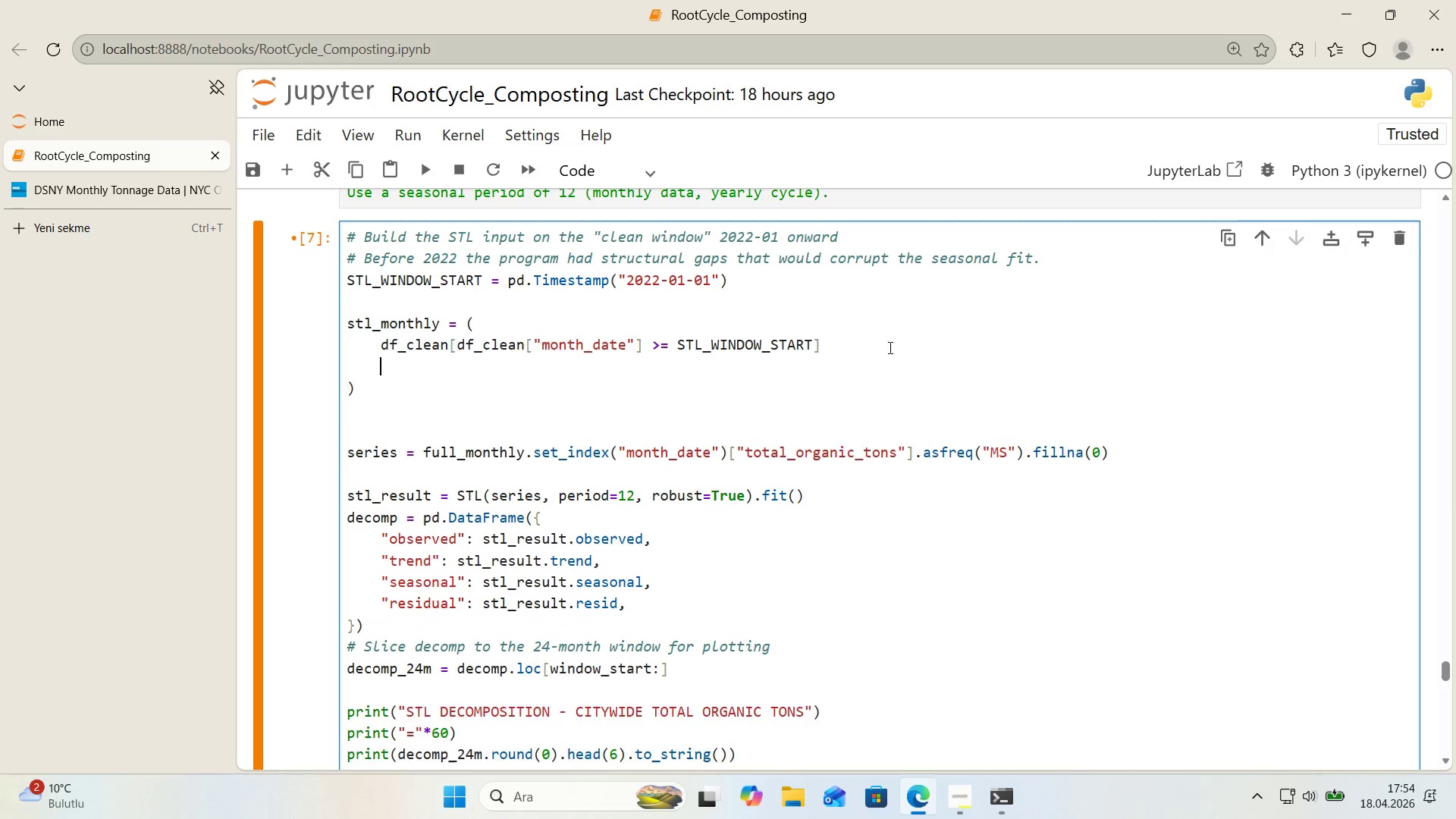 
key(Enter)
 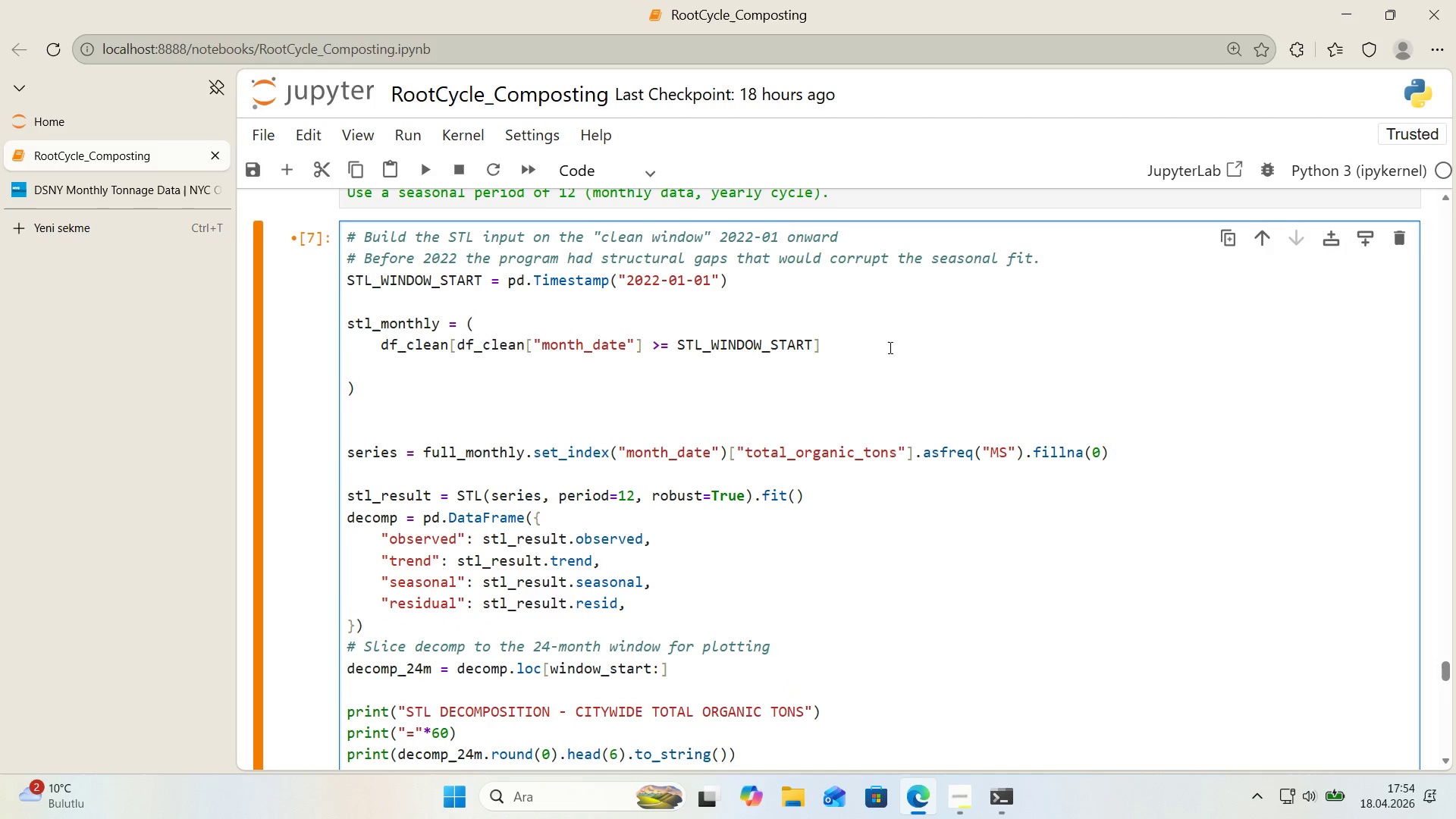 
type(.GROUPBU)
key(Backspace)
type(Y*()
 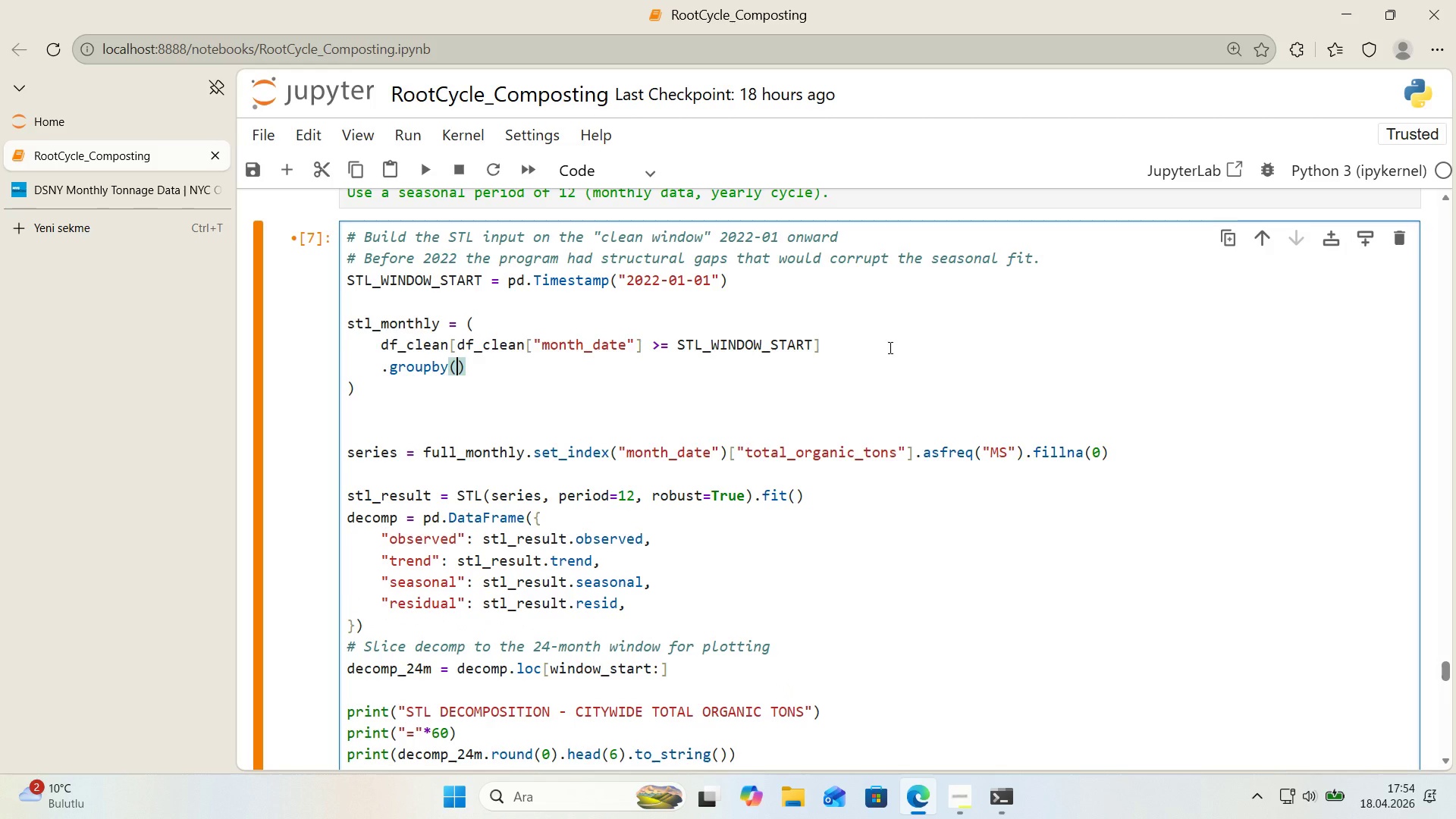 
 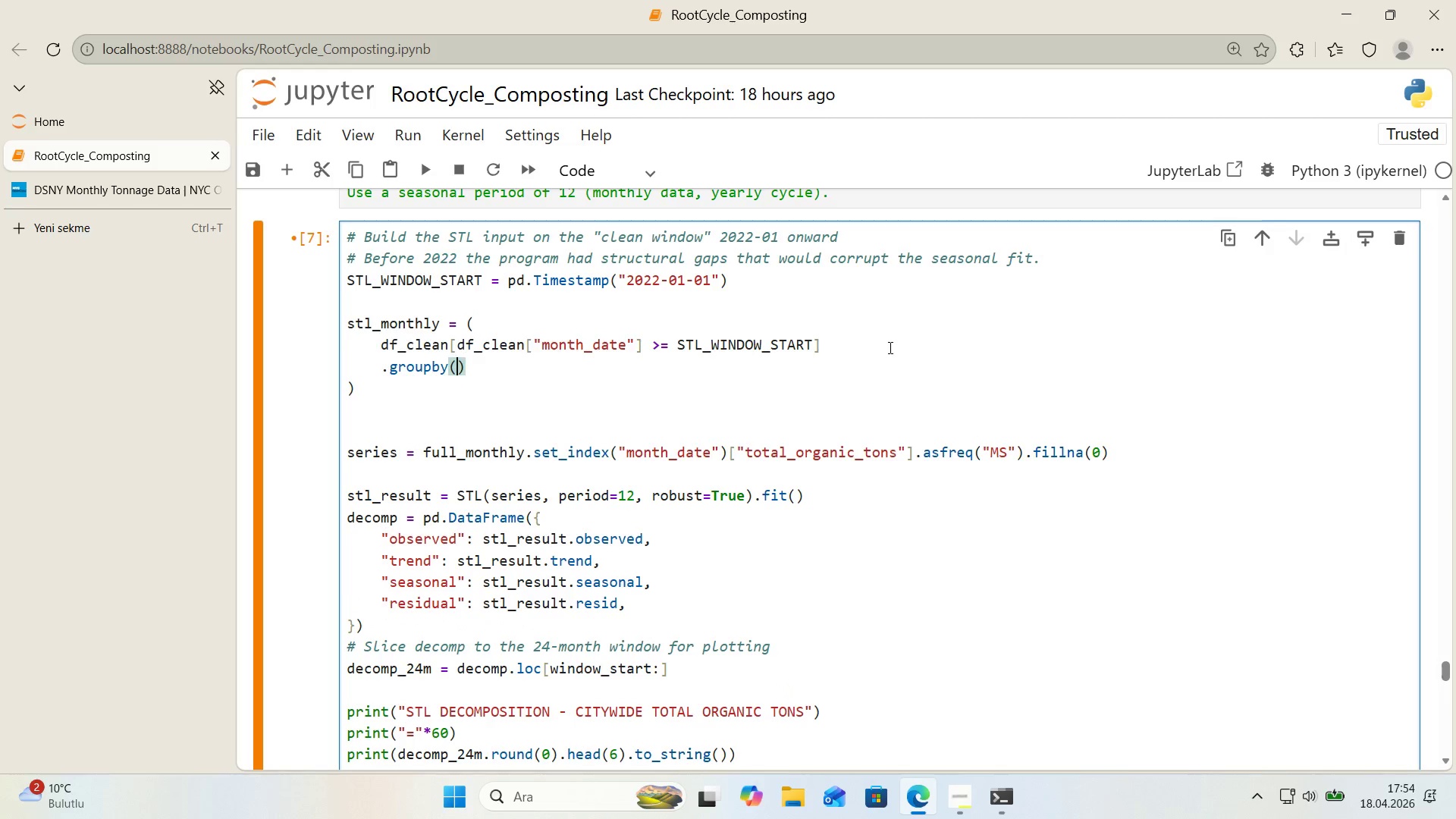 
key(ArrowLeft)
 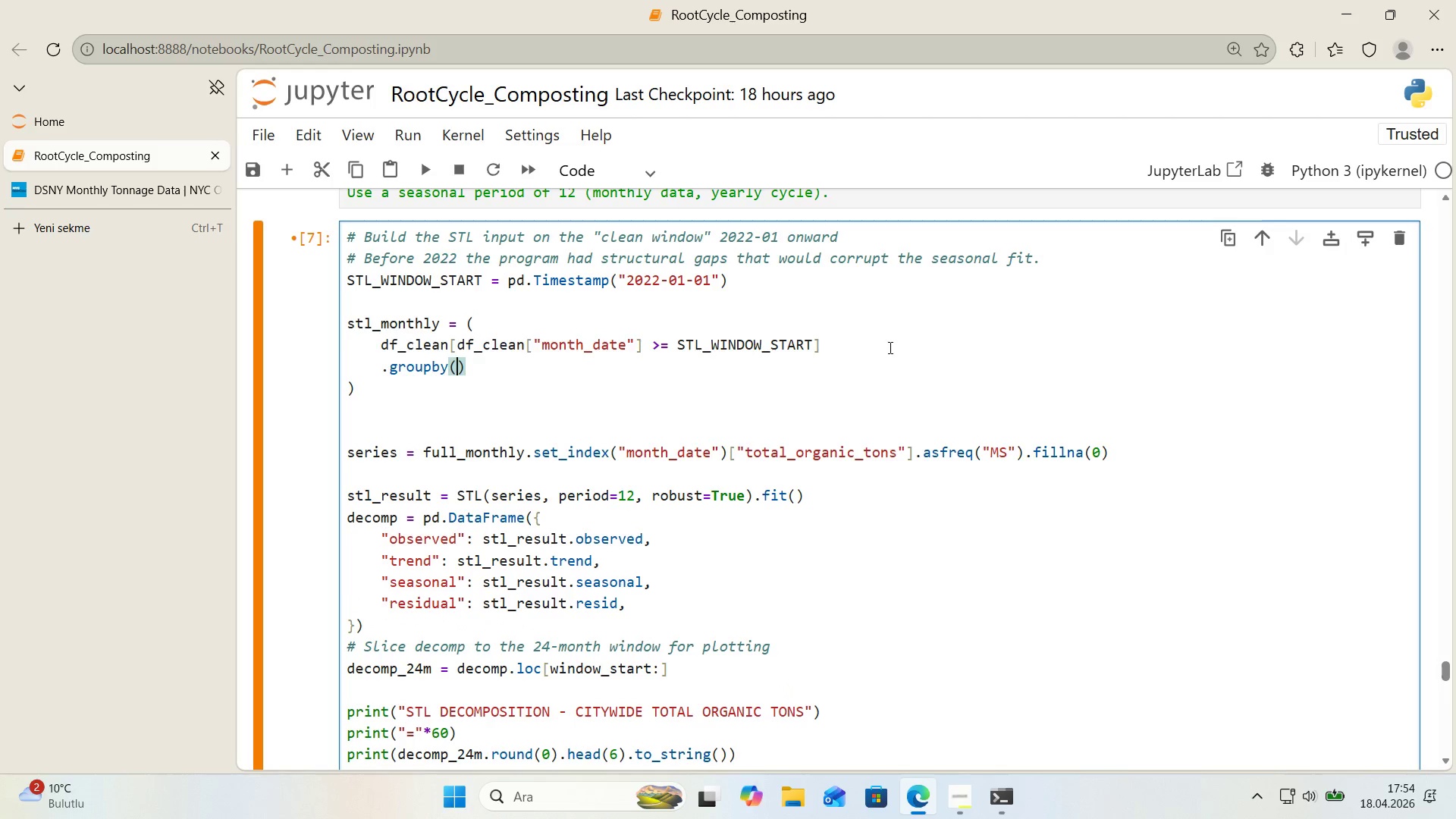 
key(Backquote)
 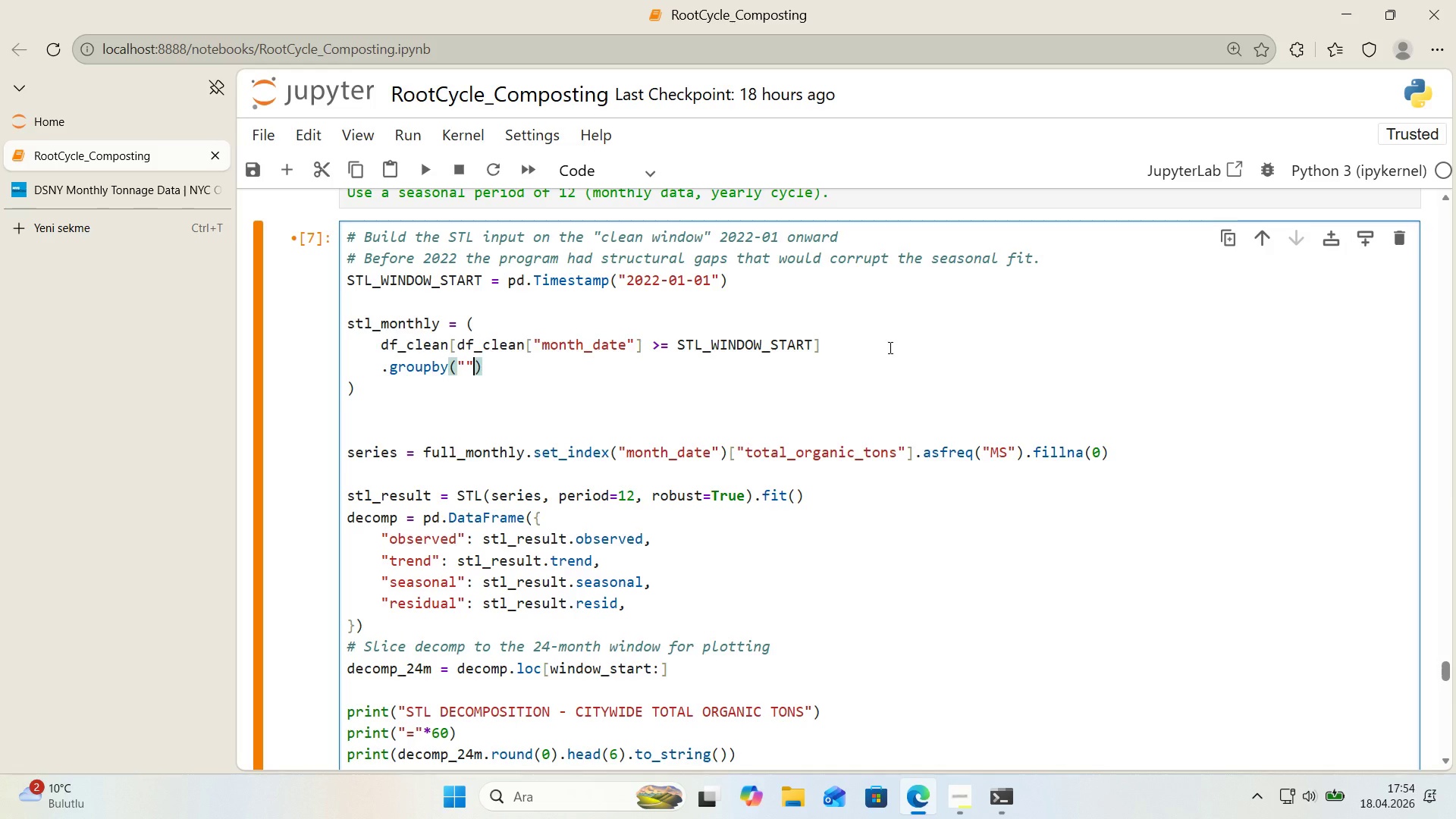 
key(Backquote)
 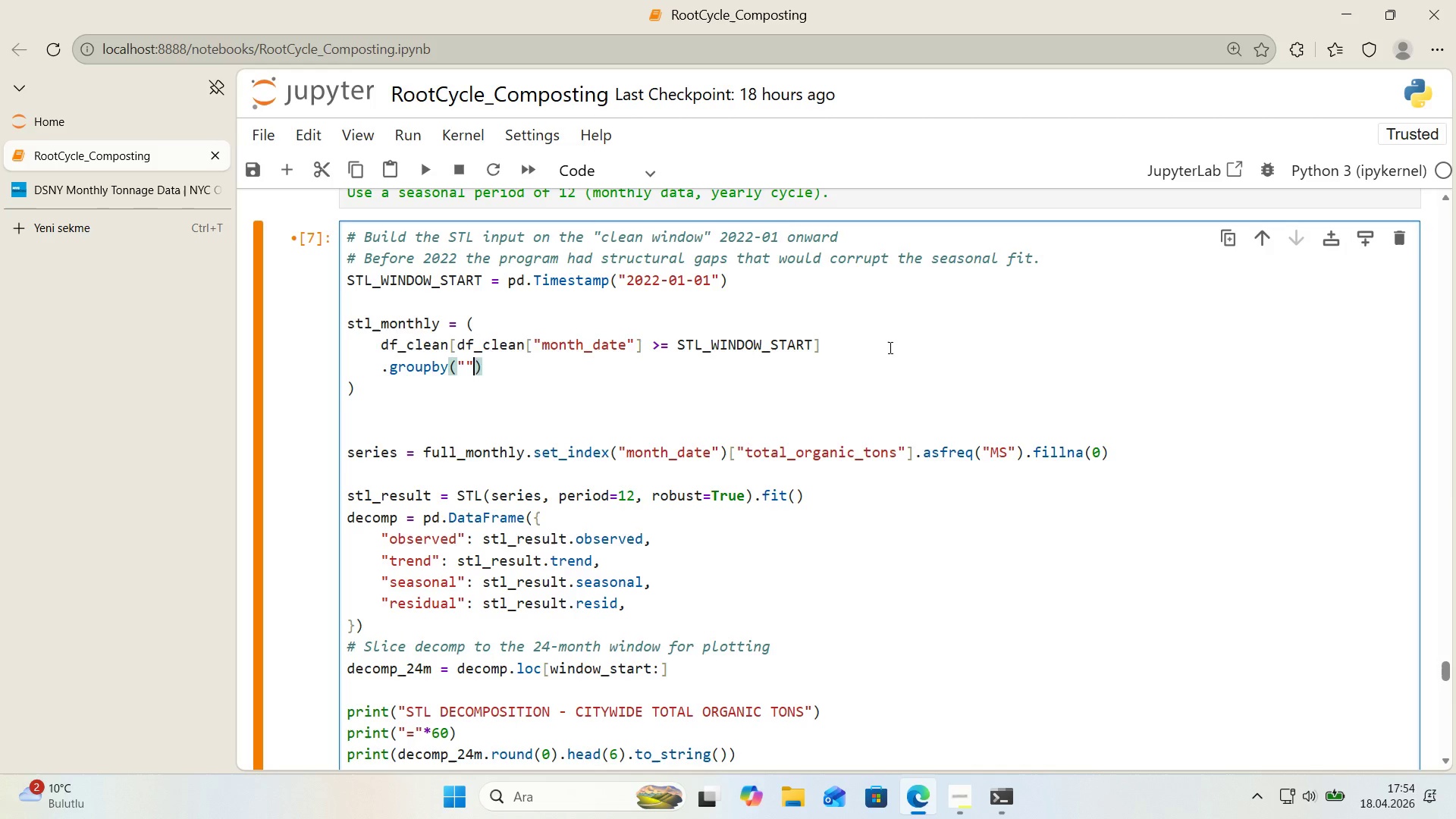 
key(ArrowLeft)
 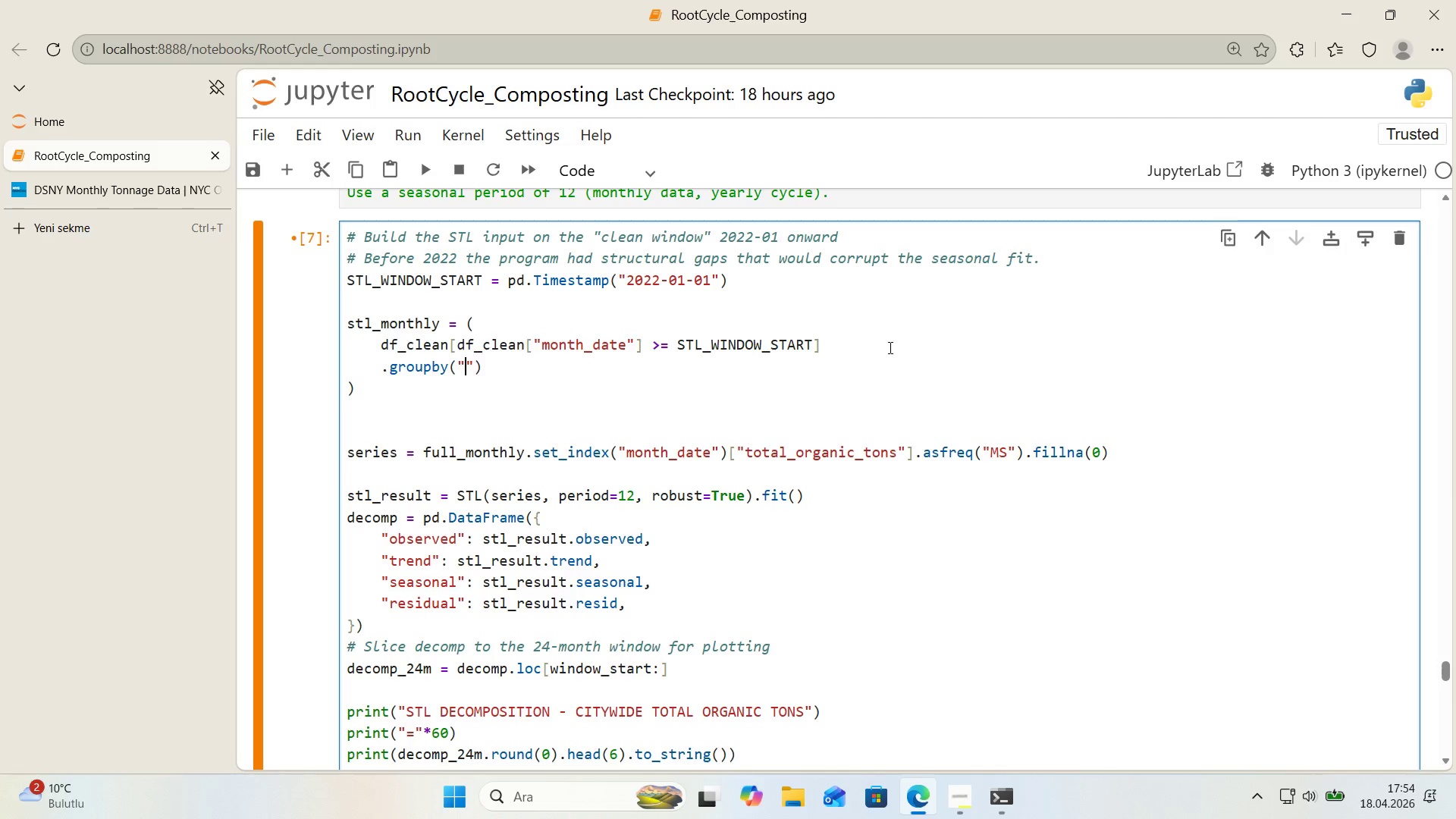 
type(MONTH_DATE)
 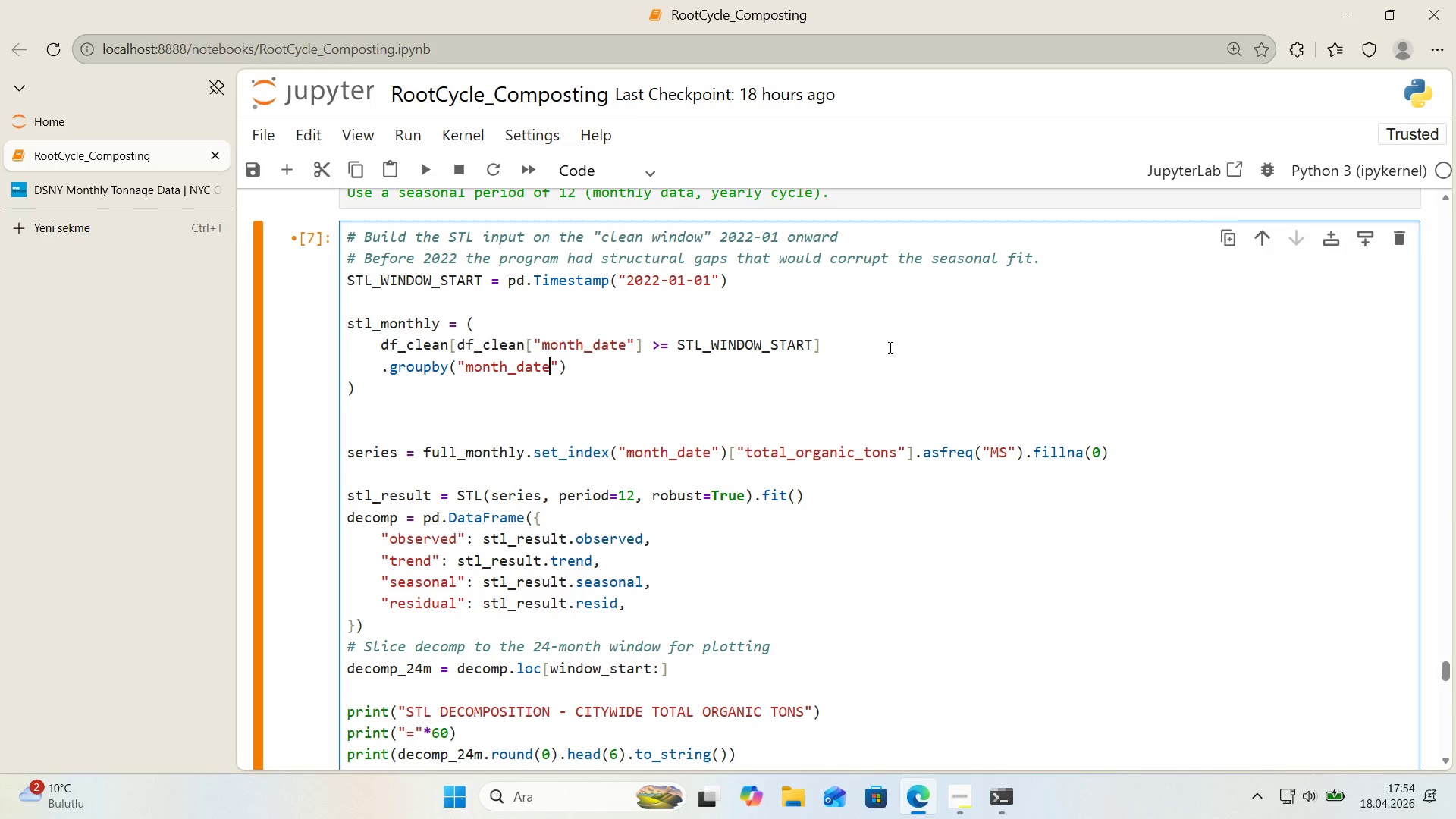 
wait(8.66)
 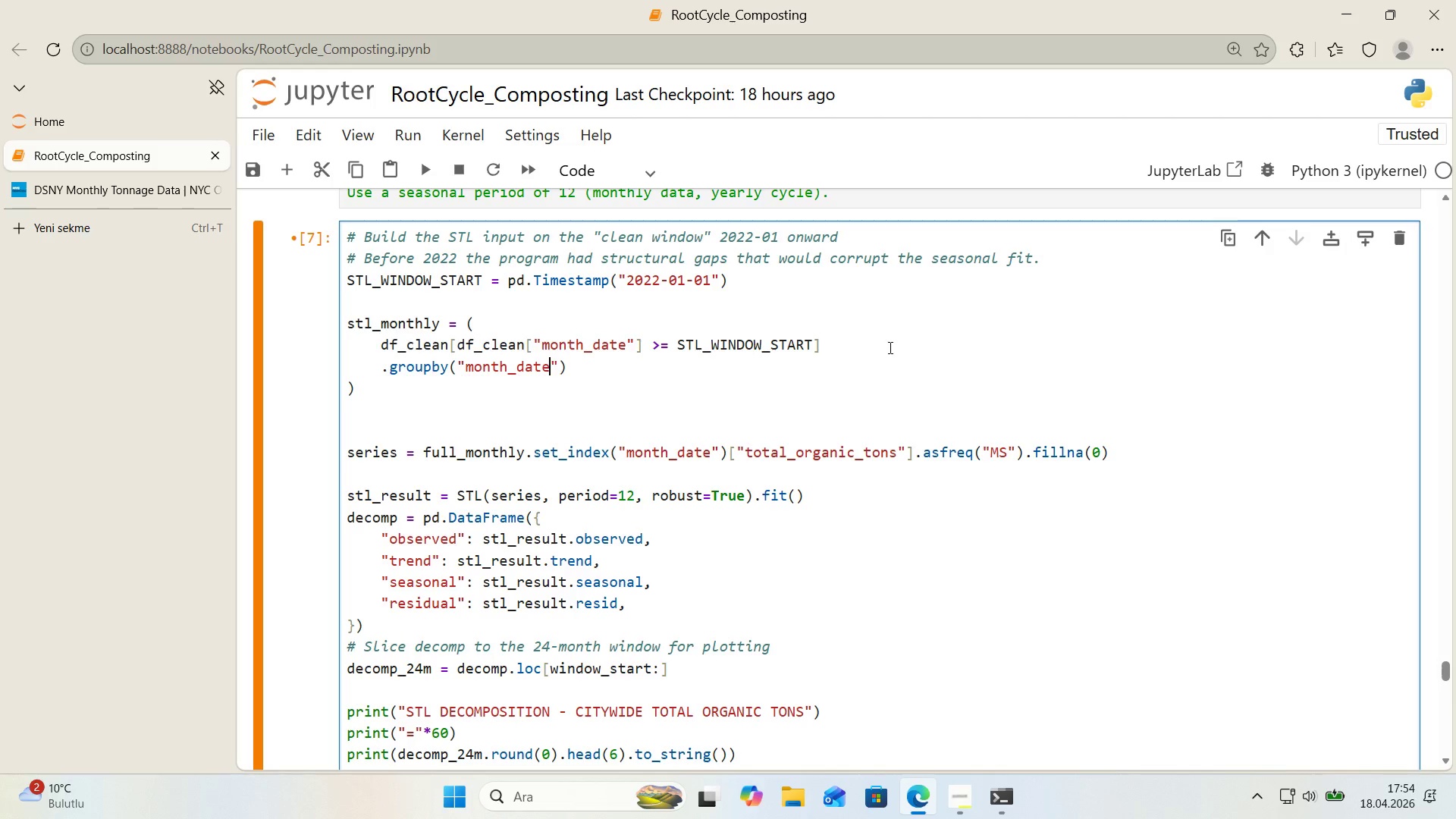 
key(ArrowRight)
 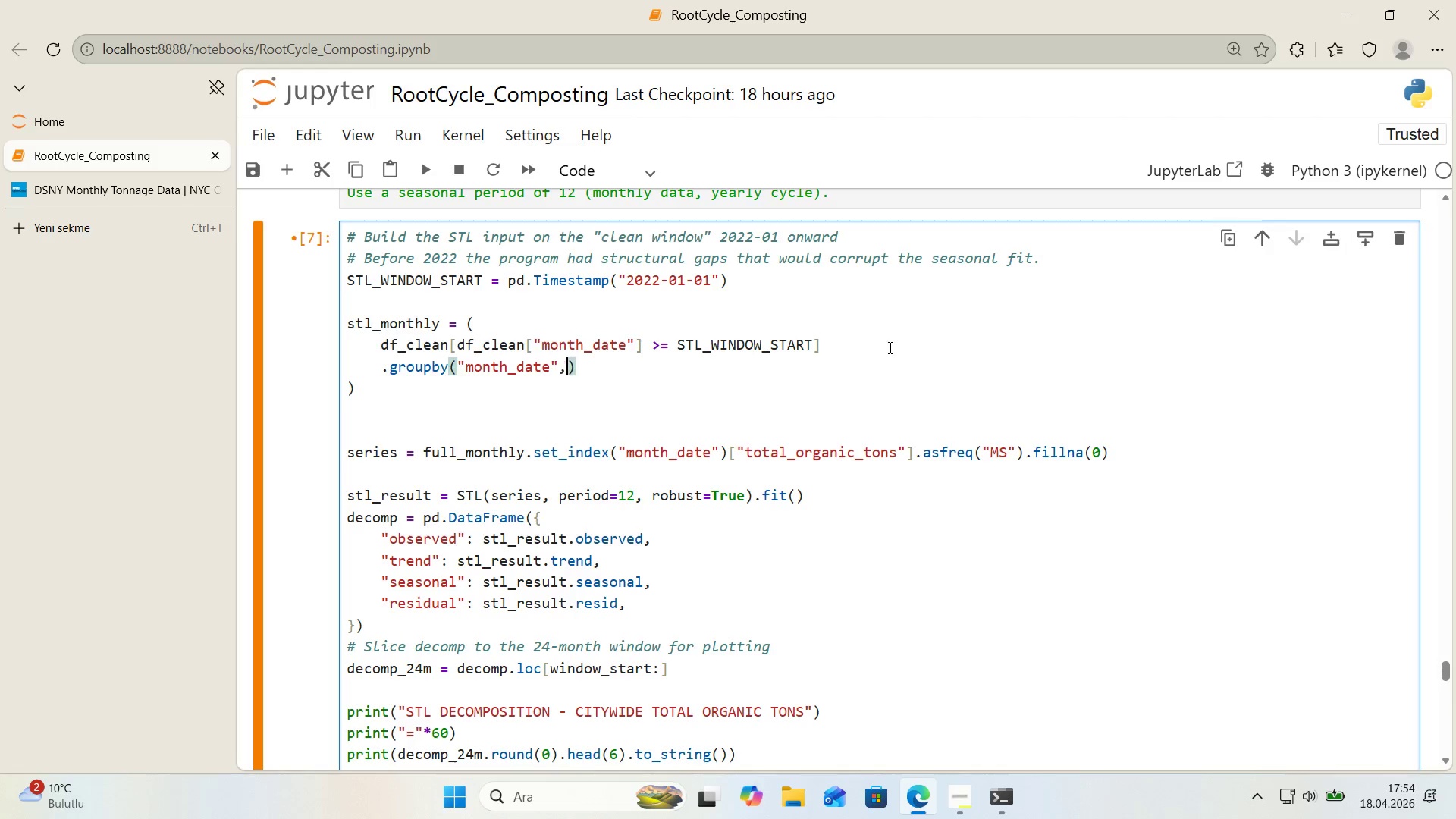 
type(, as_'ndex)G)
key(Backspace)
type(False)
 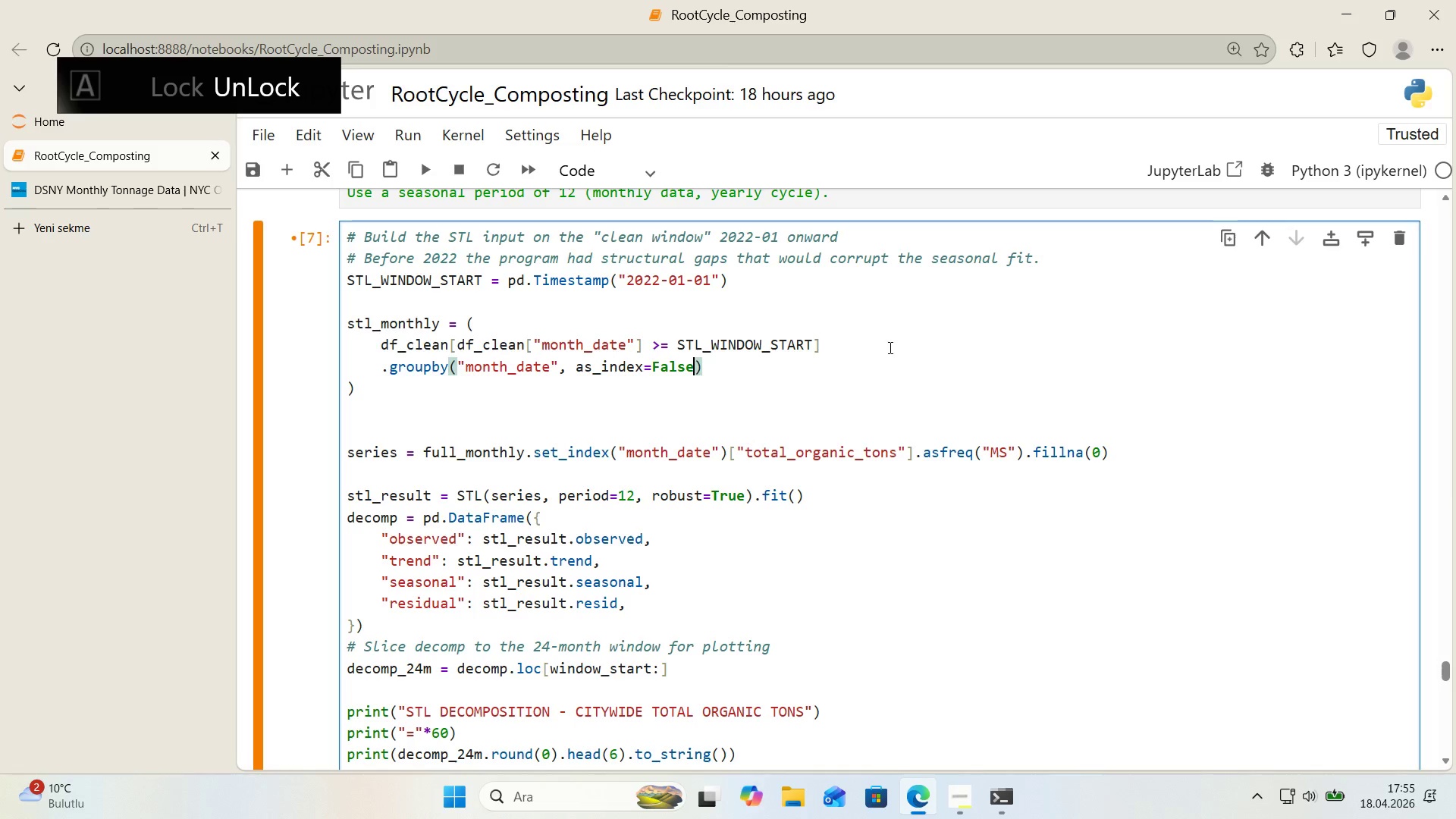 
key(ArrowRight)
 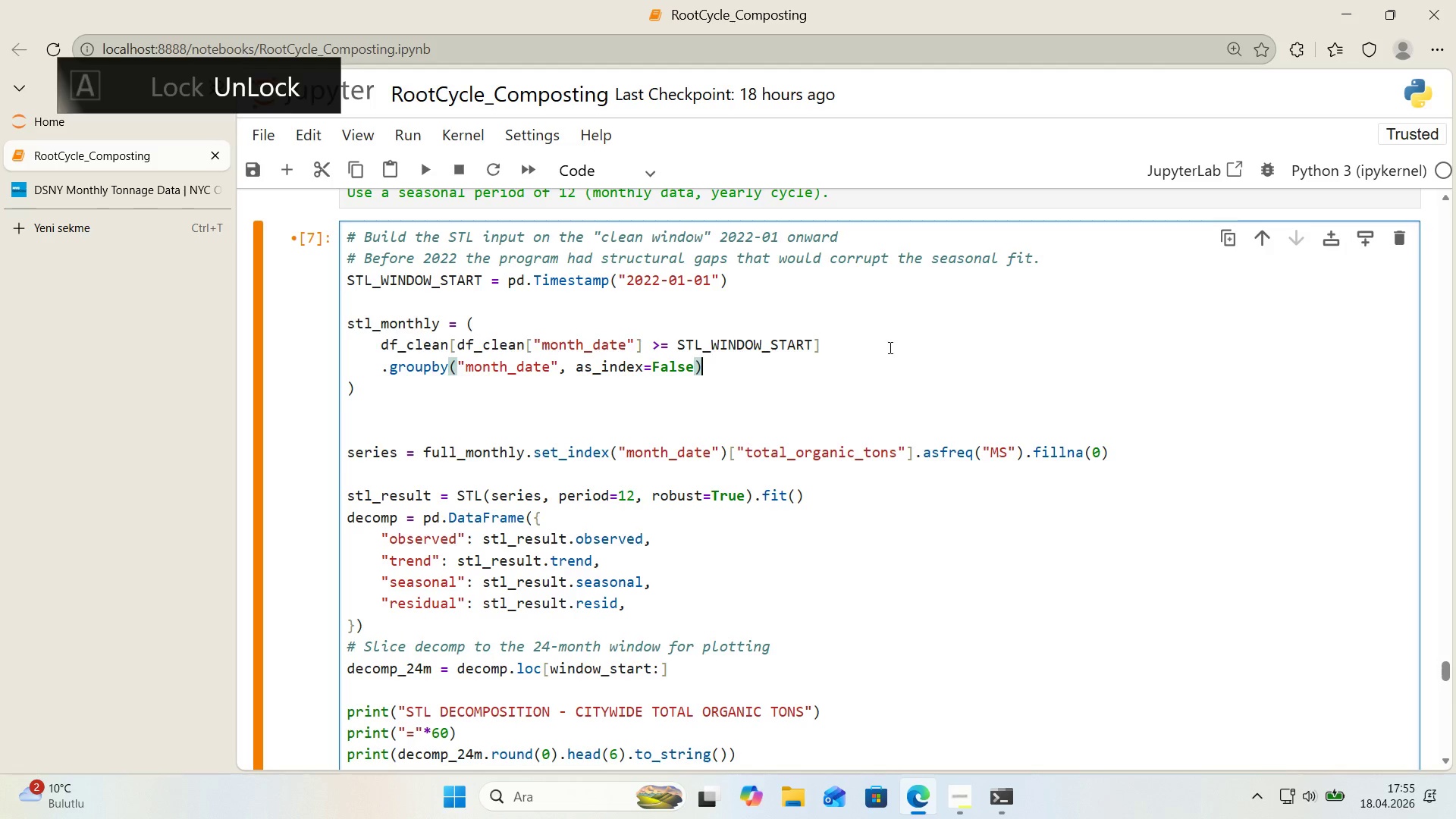 
key(Alt+Control+8)
 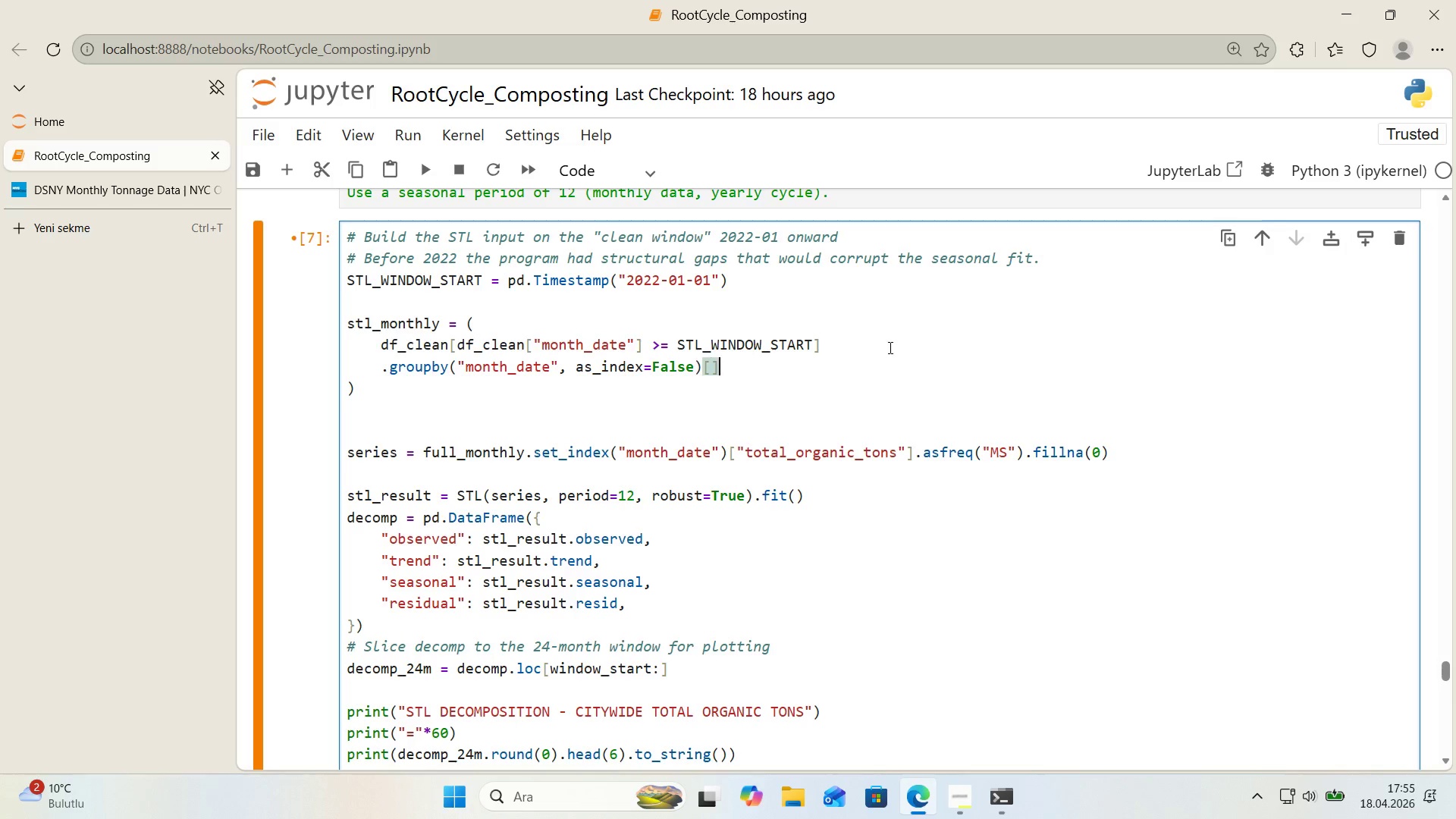 
key(Alt+Control+9)
 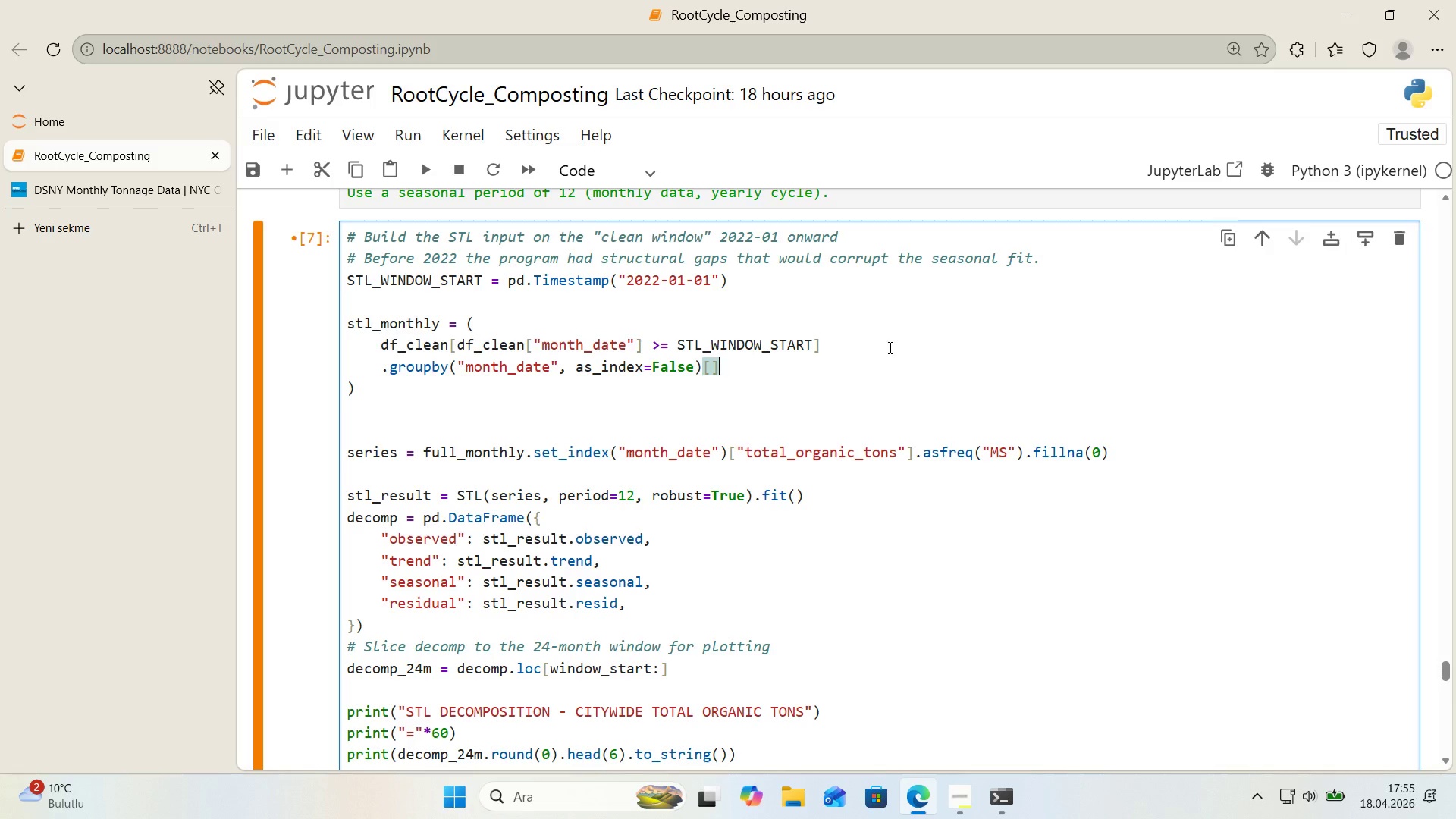 
key(ArrowLeft)
 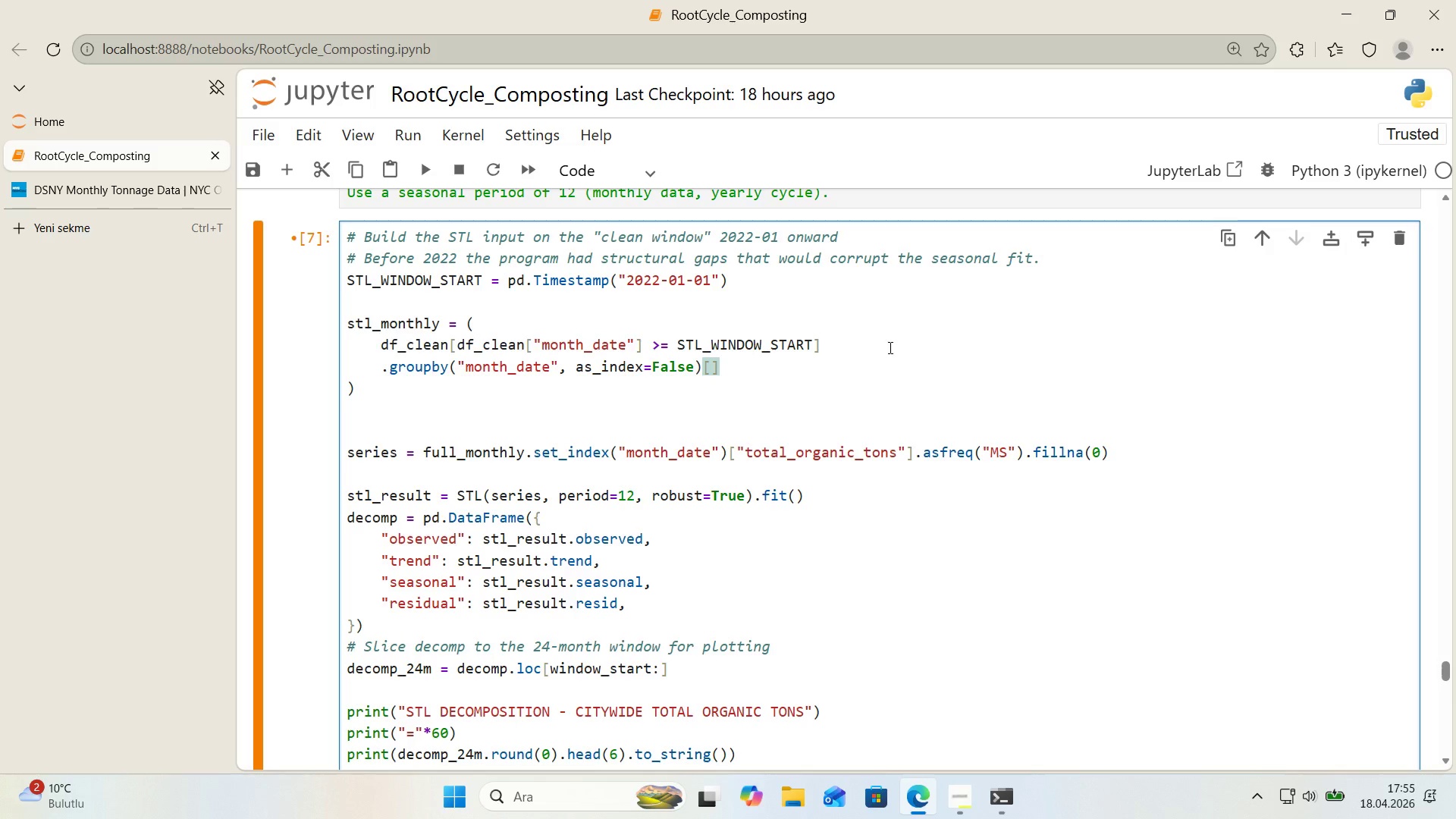 
key(Backquote)
 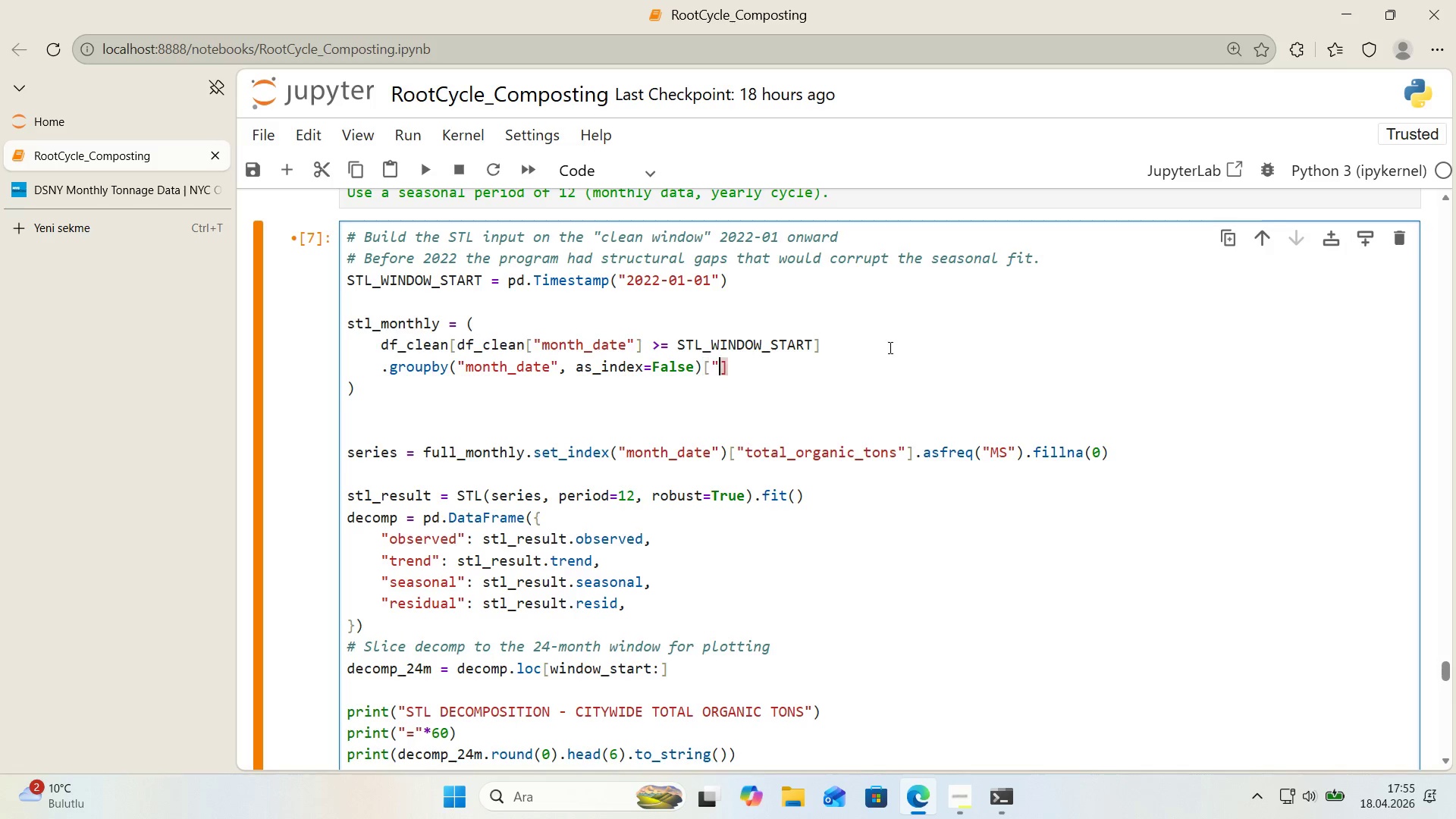 
key(Backquote)
 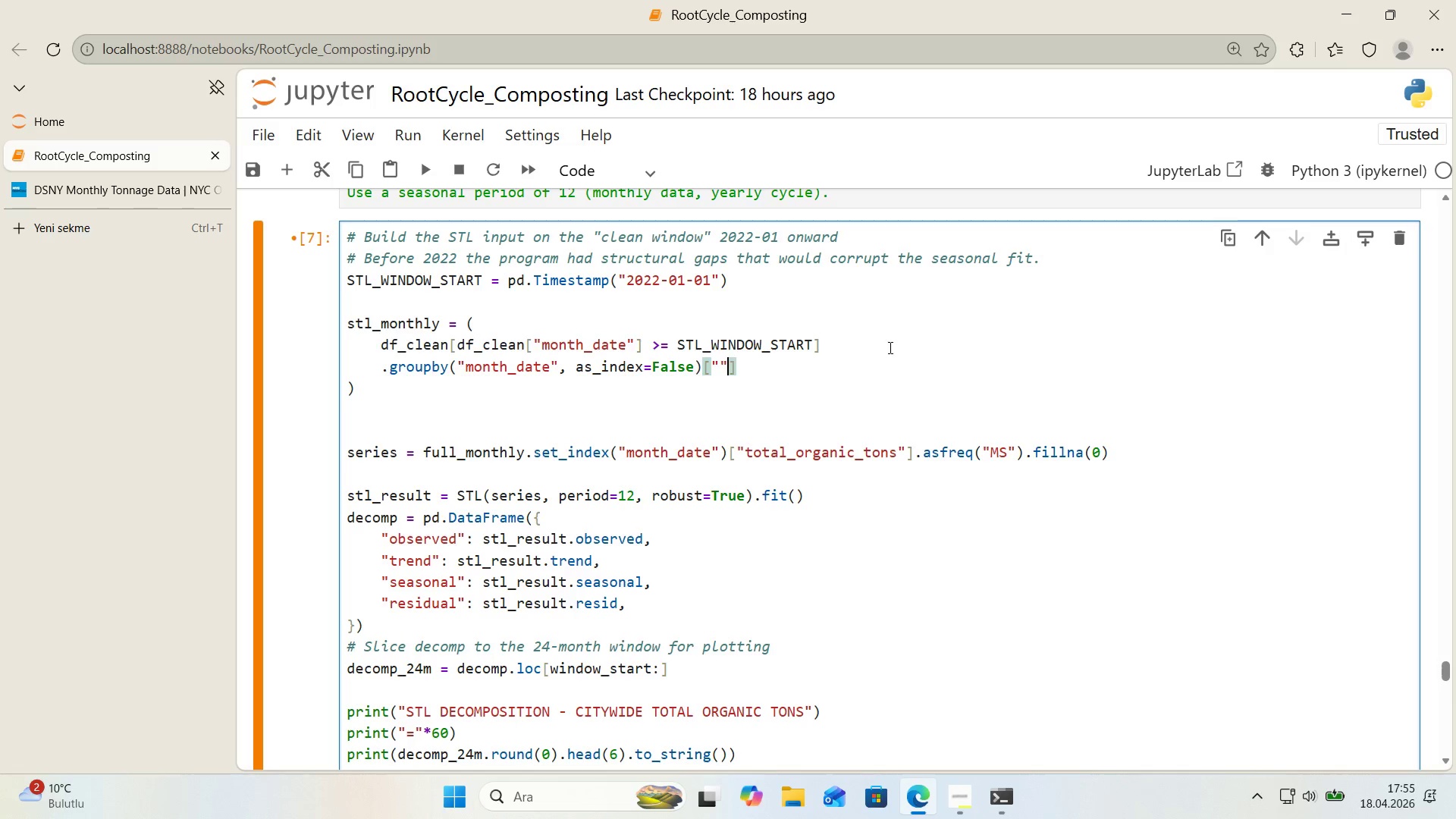 
key(ArrowLeft)
 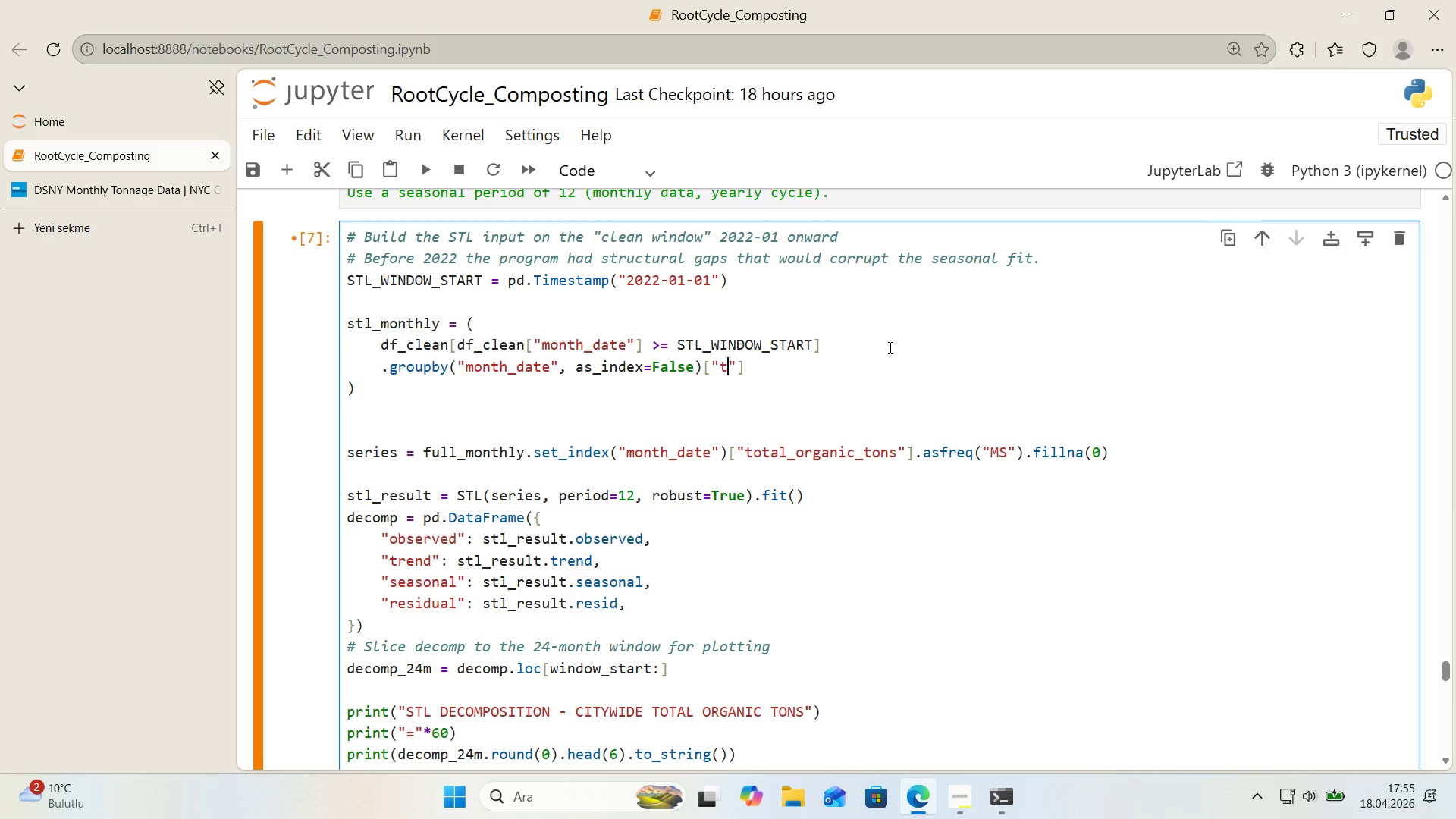 
type(total_organ'c_tons)
 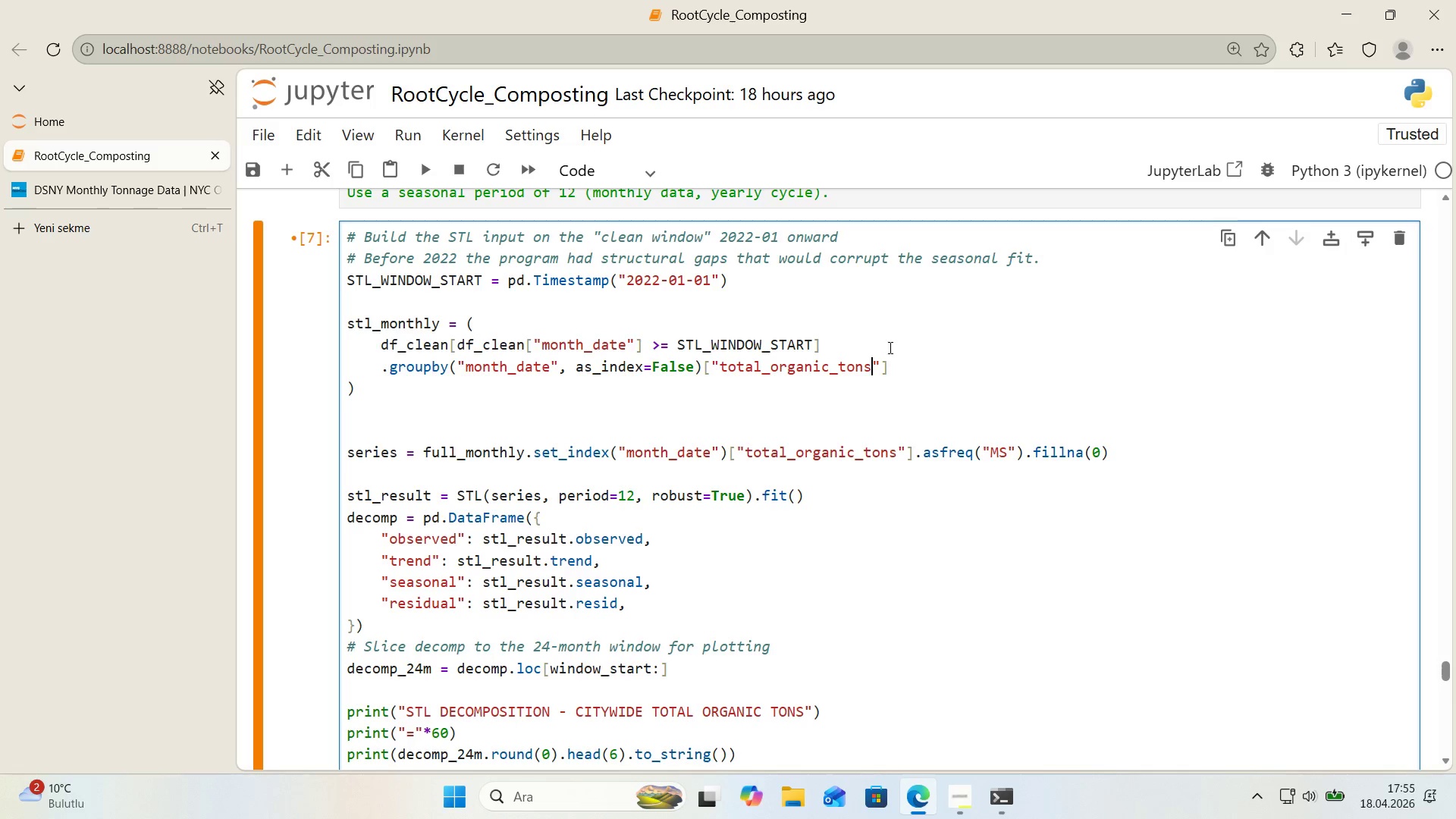 
key(ArrowRight)
 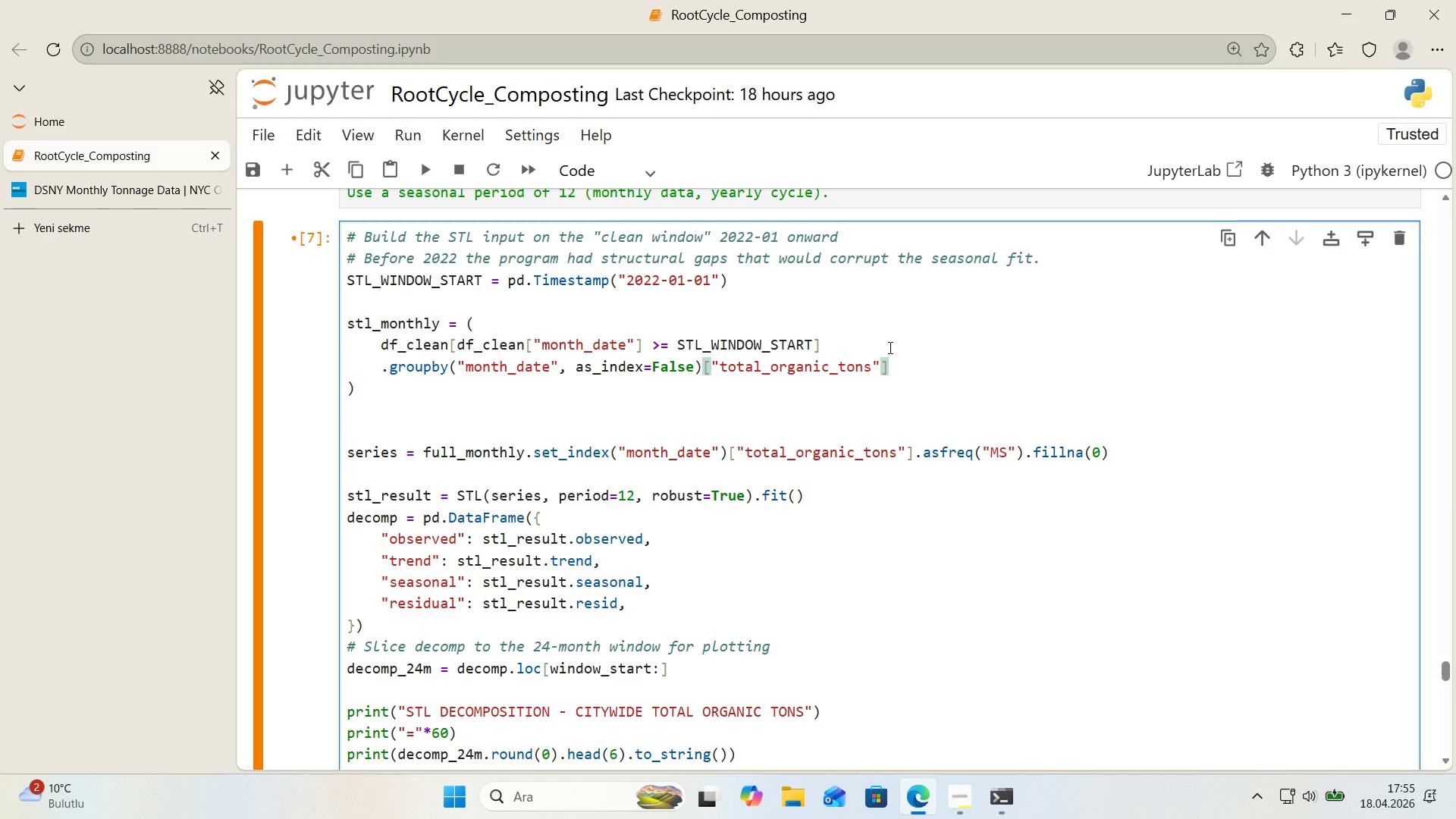 
key(ArrowRight)
 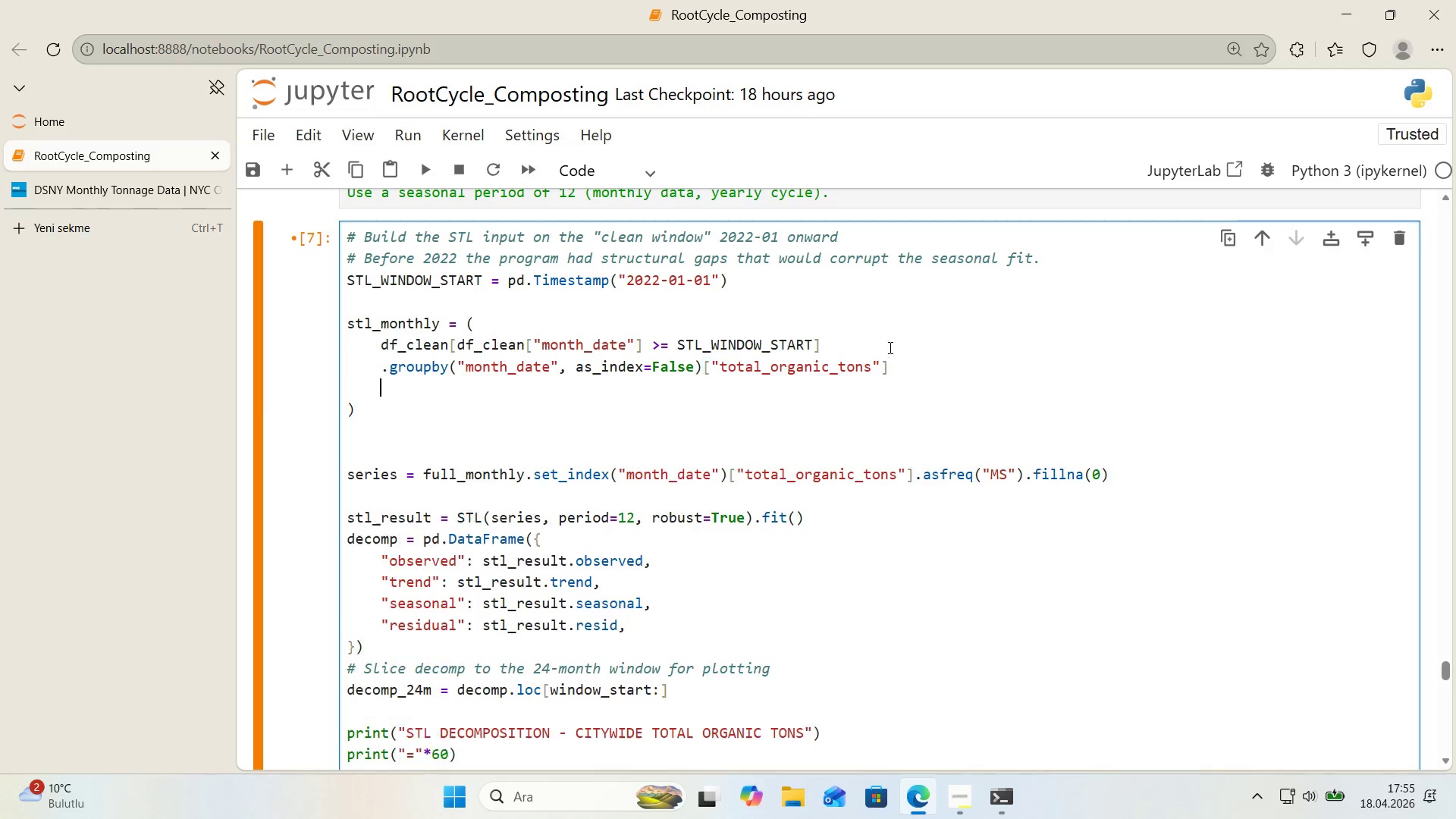 
key(Enter)
 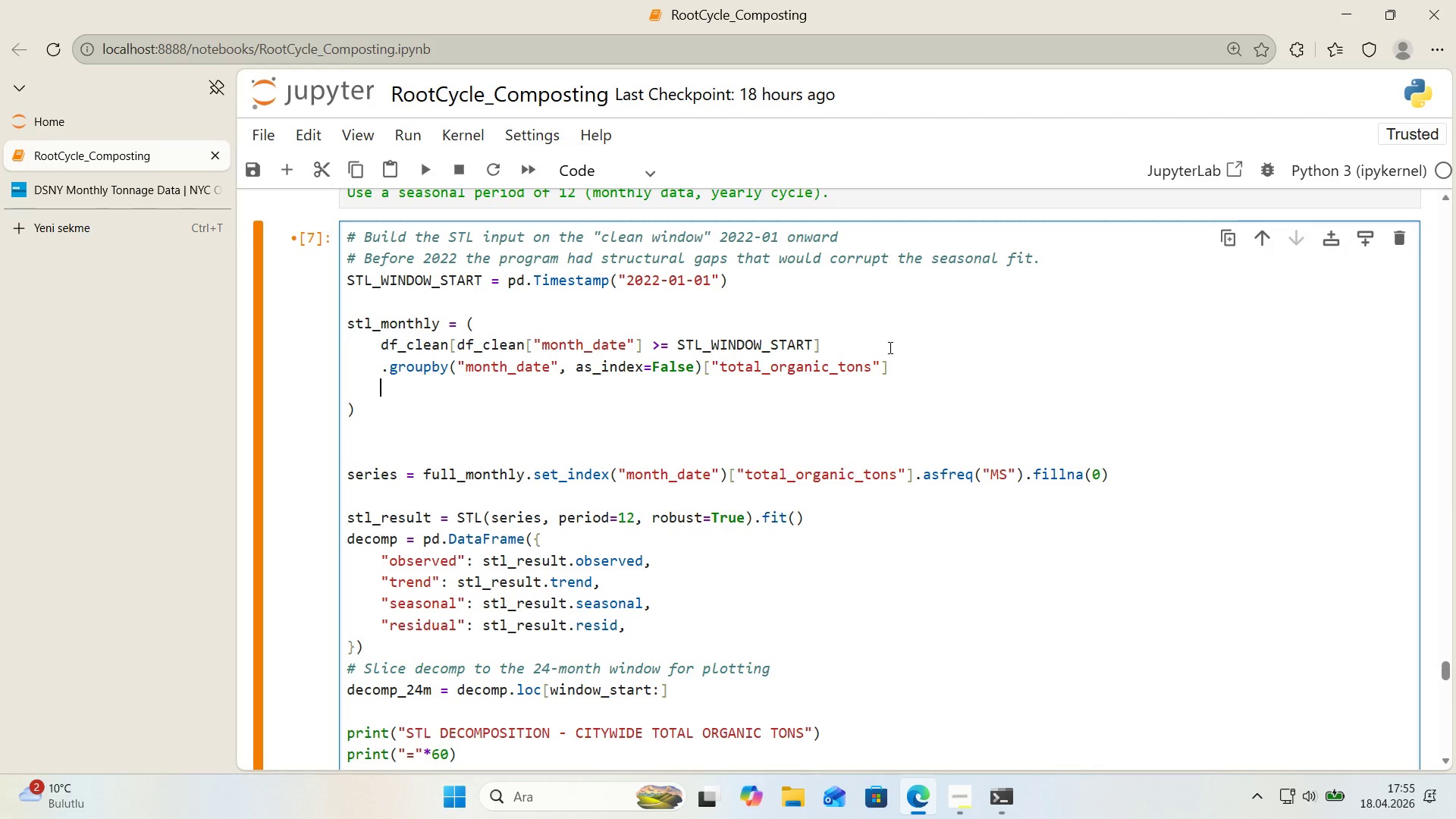 
type(.sum*()
 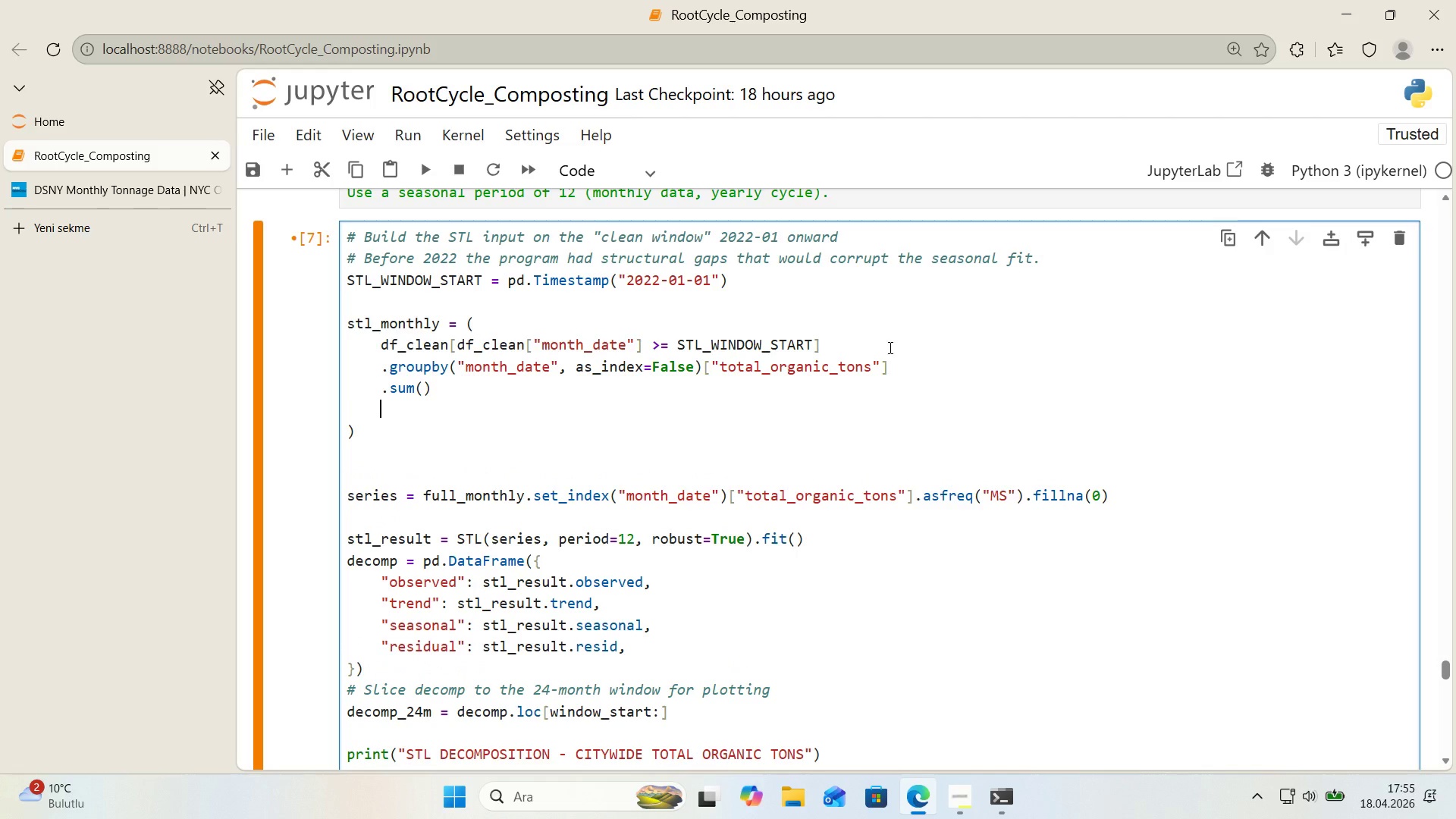 
 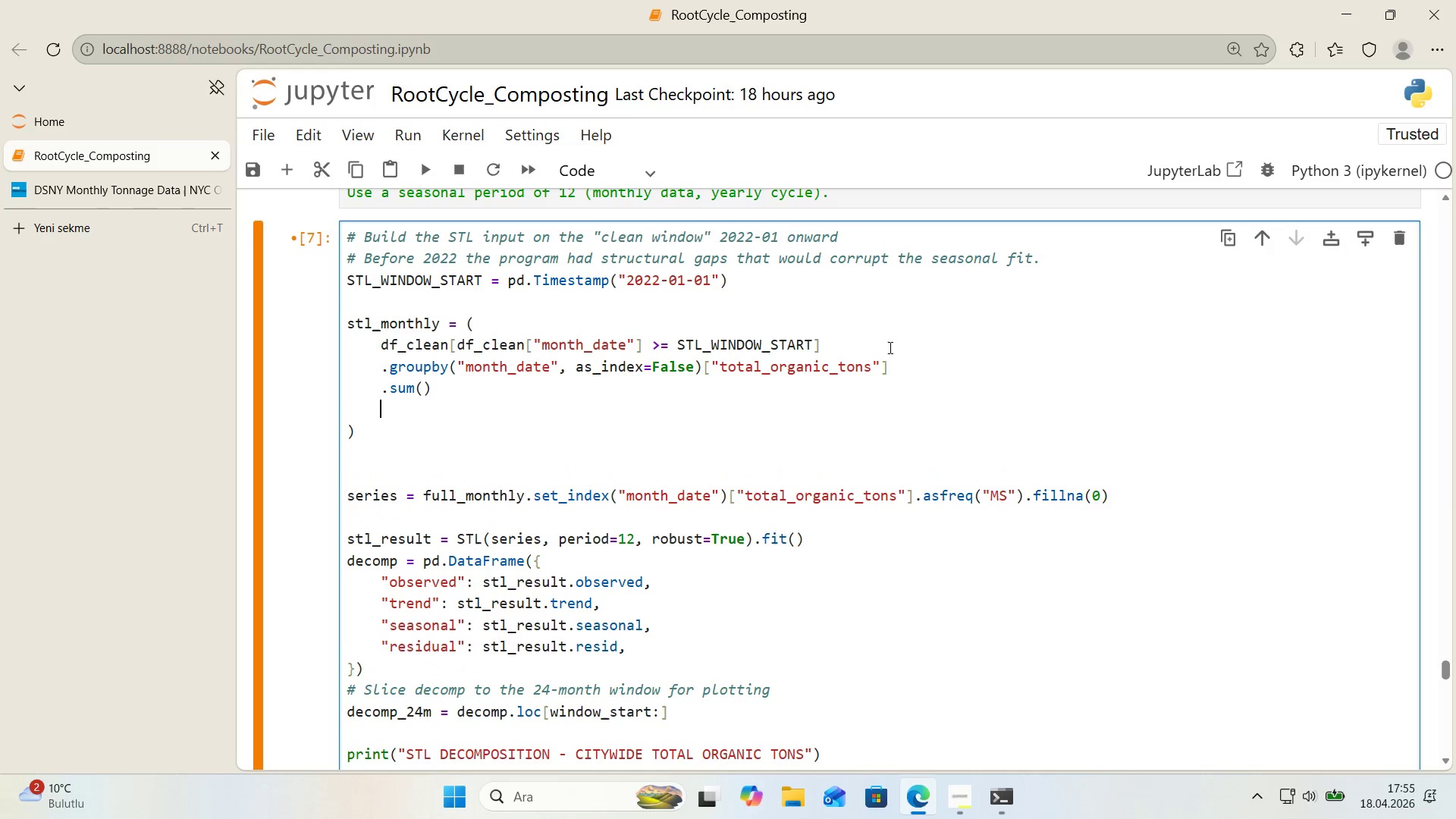 
key(Enter)
 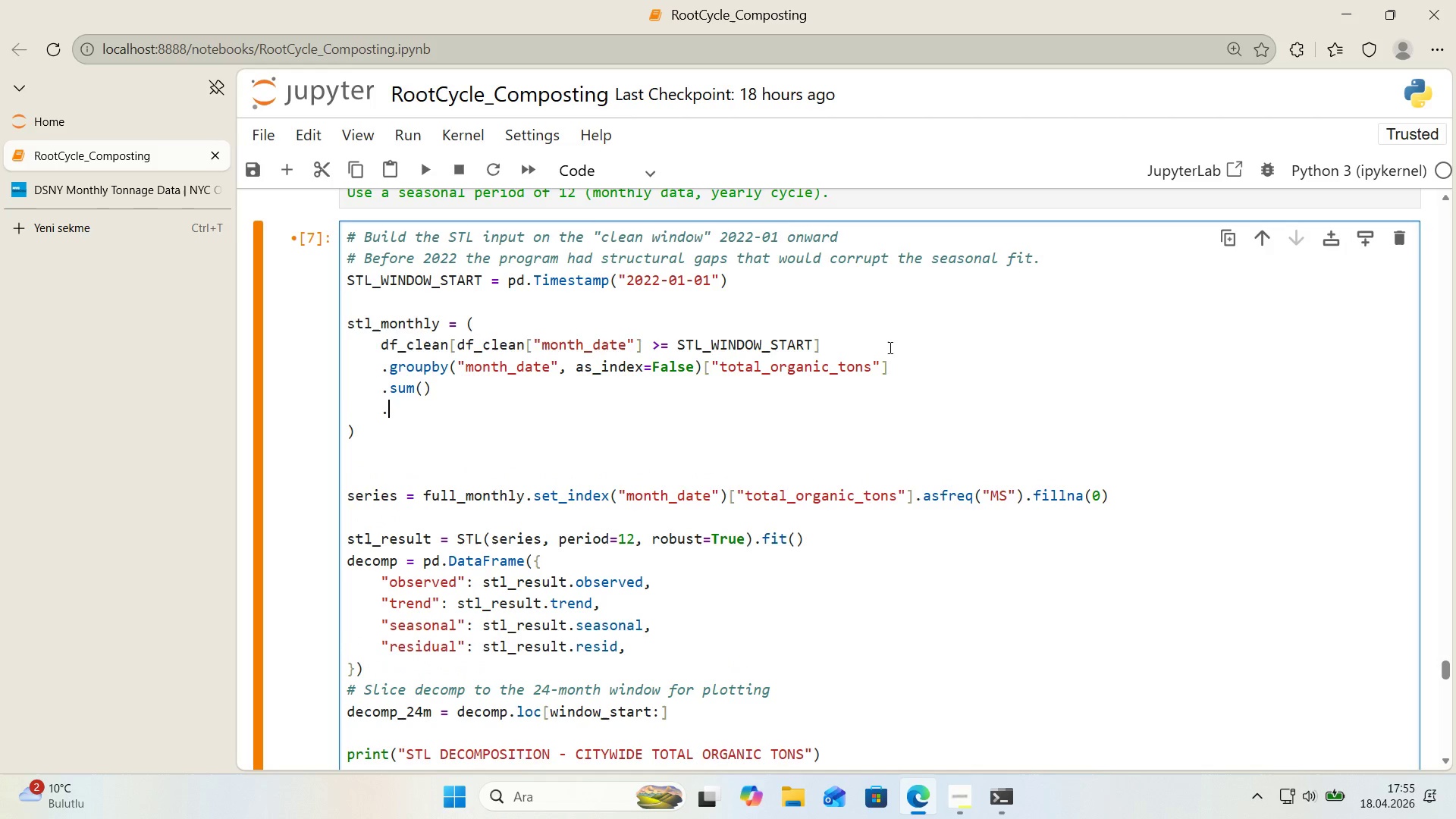 
type(.sort_values*()
 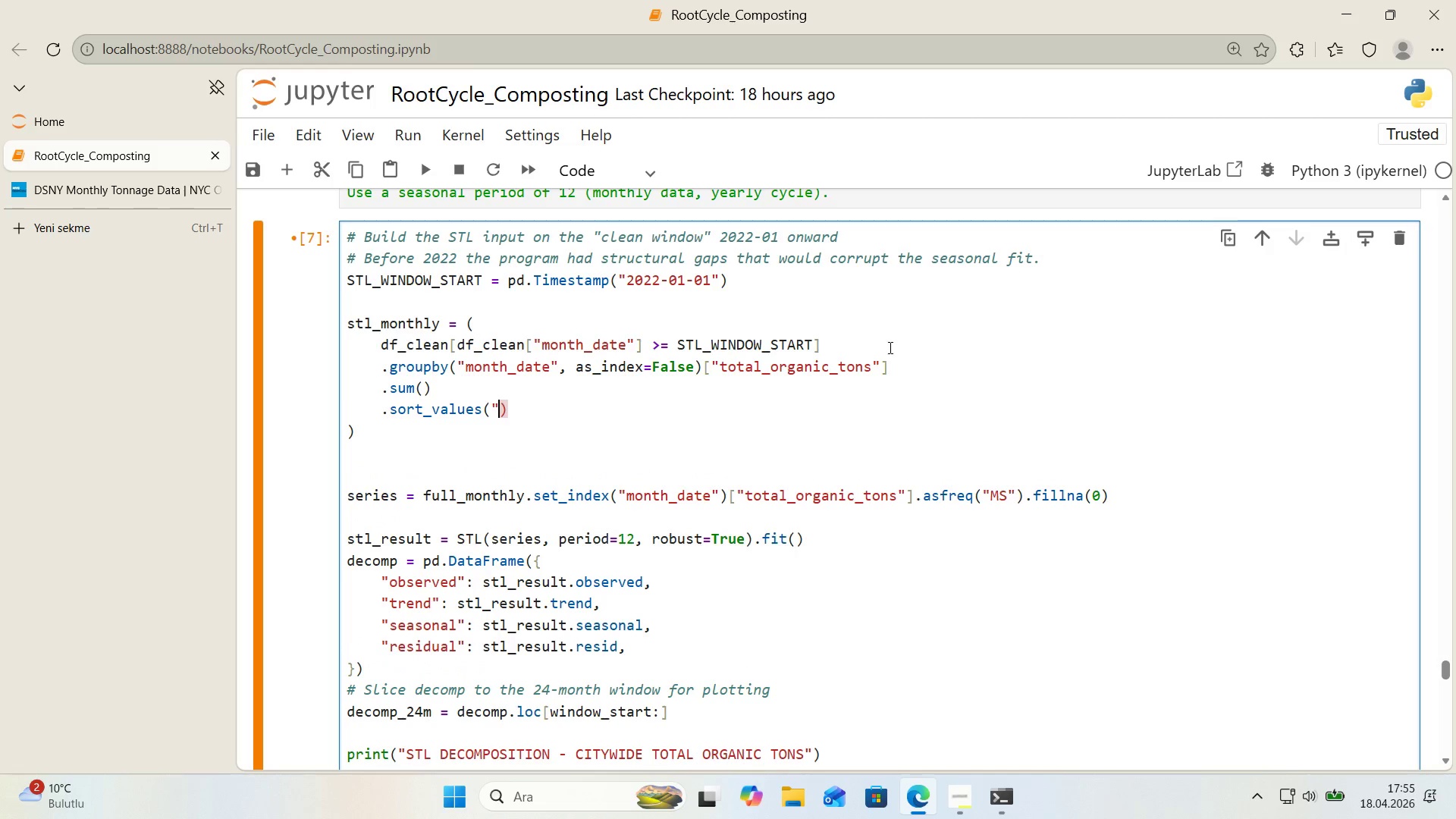 
 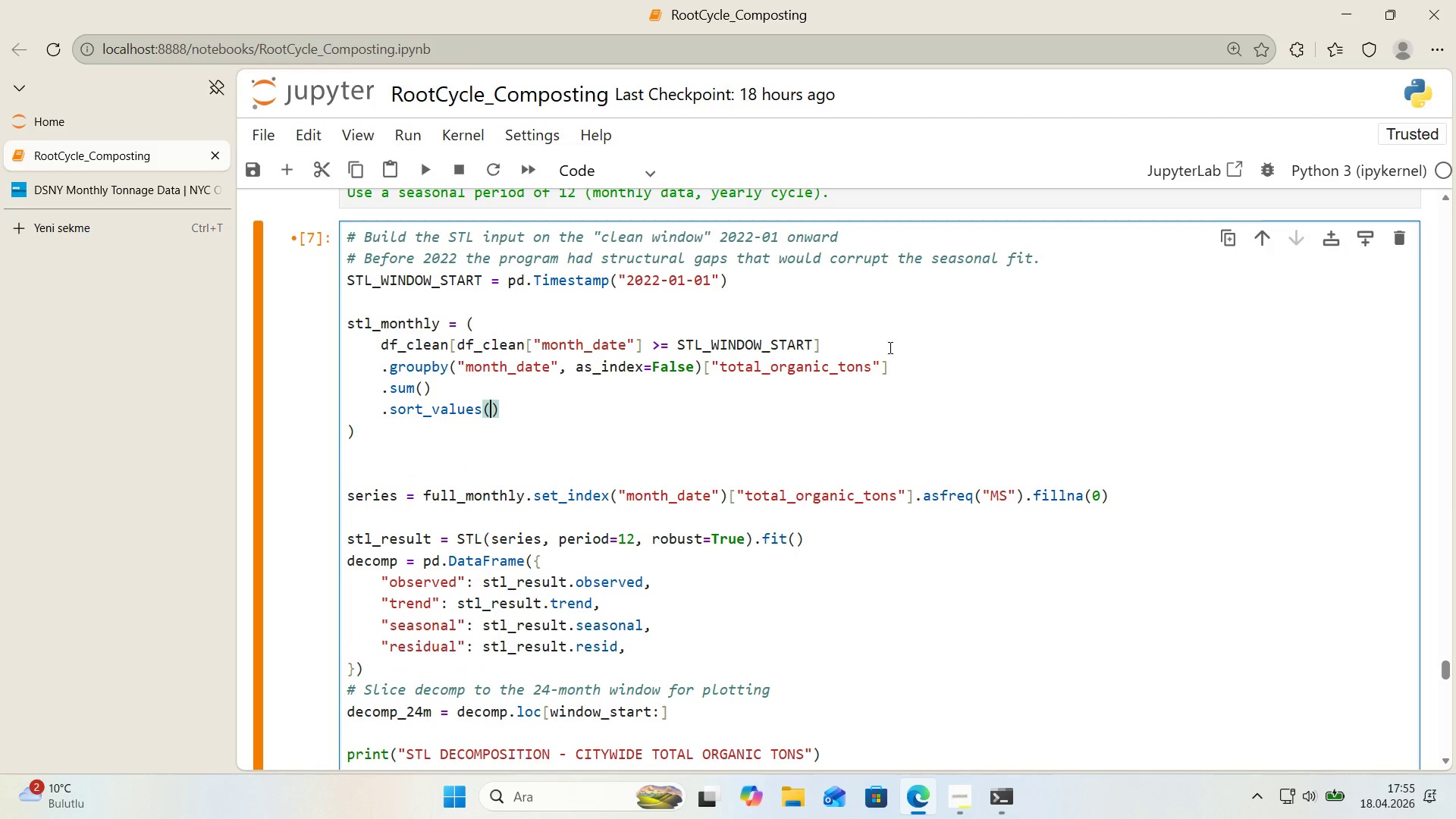 
key(ArrowLeft)
 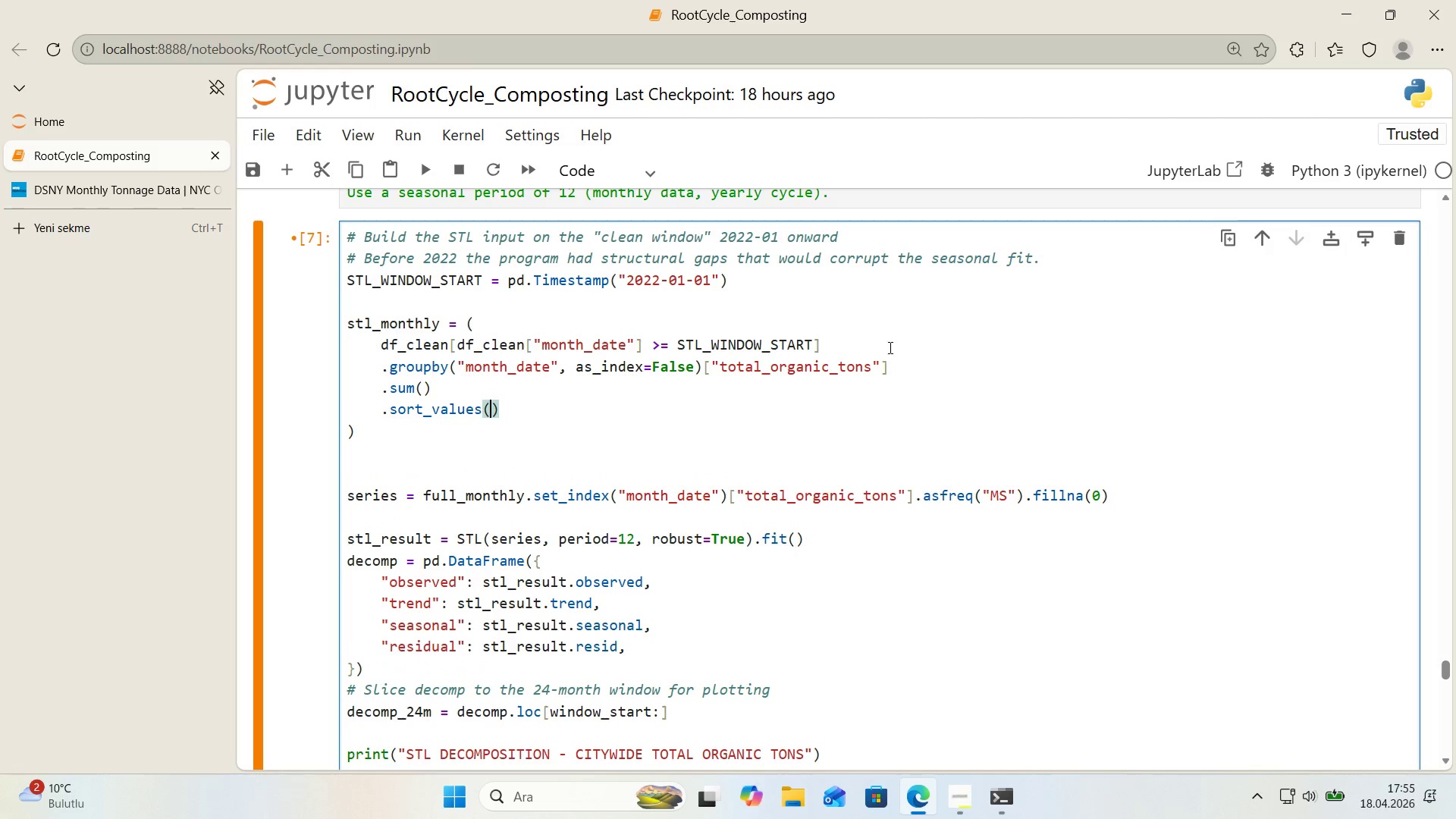 
key(Backquote)
 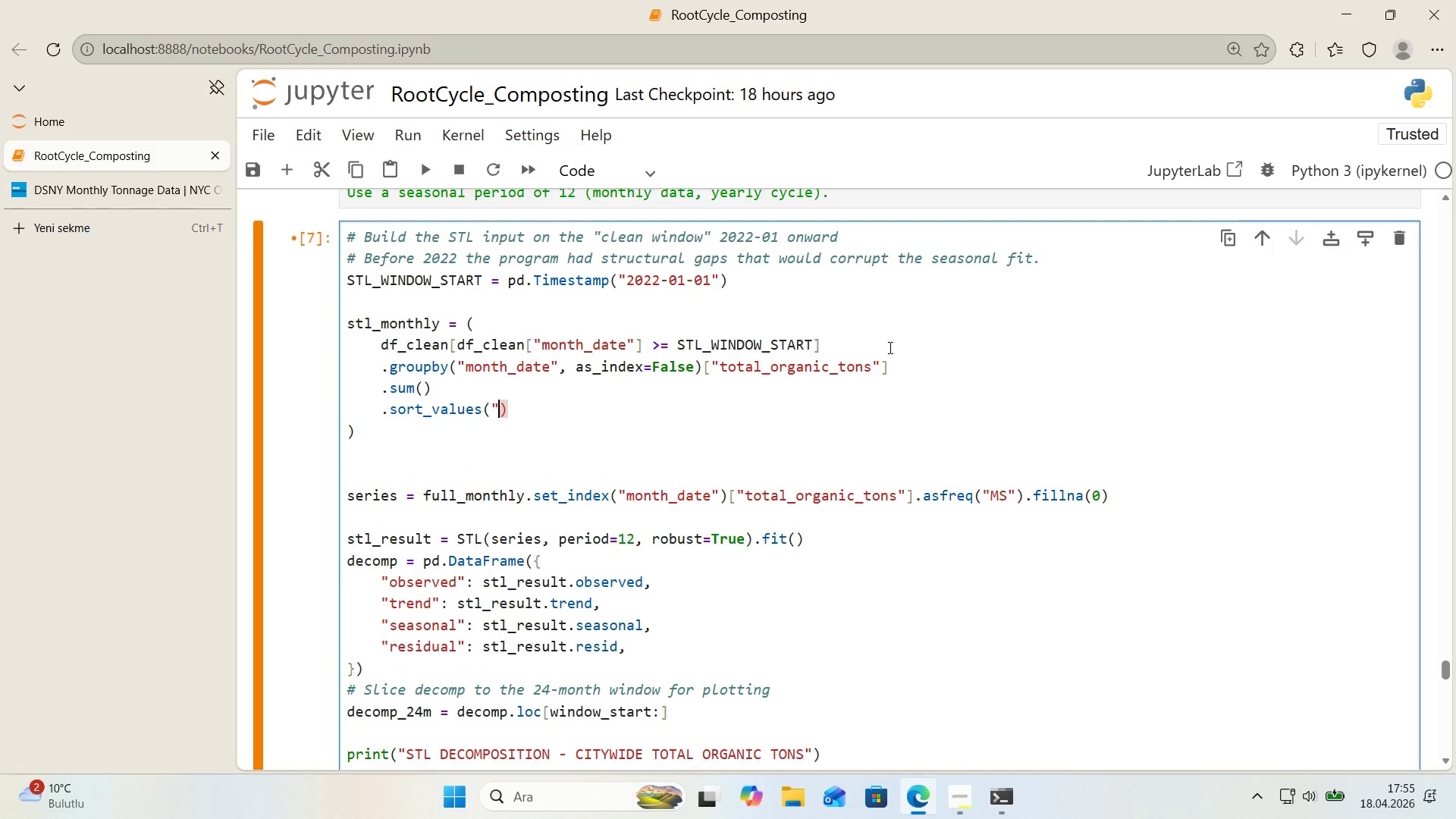 
key(Backquote)
 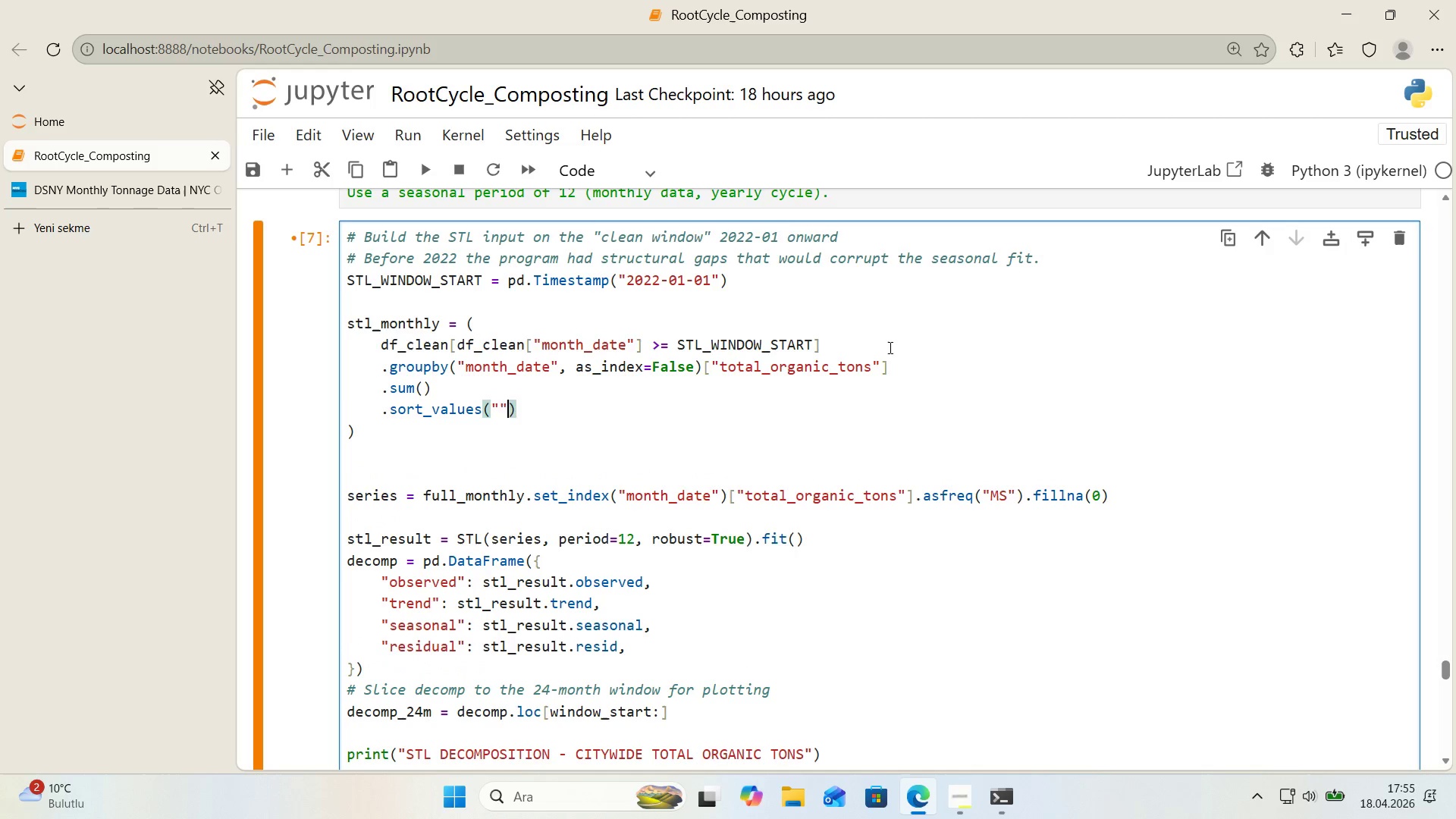 
key(ArrowLeft)
 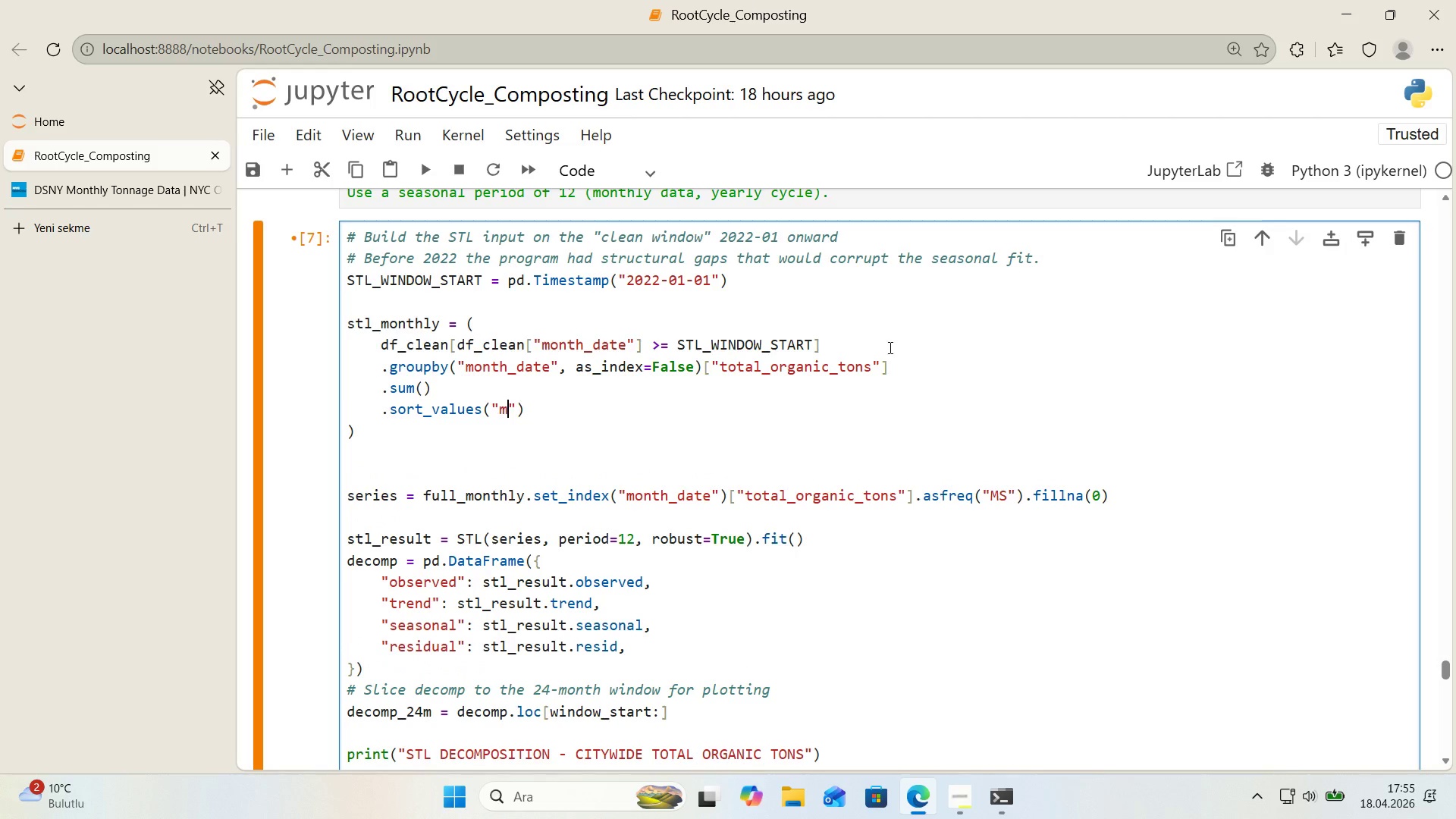 
type(month_date)
 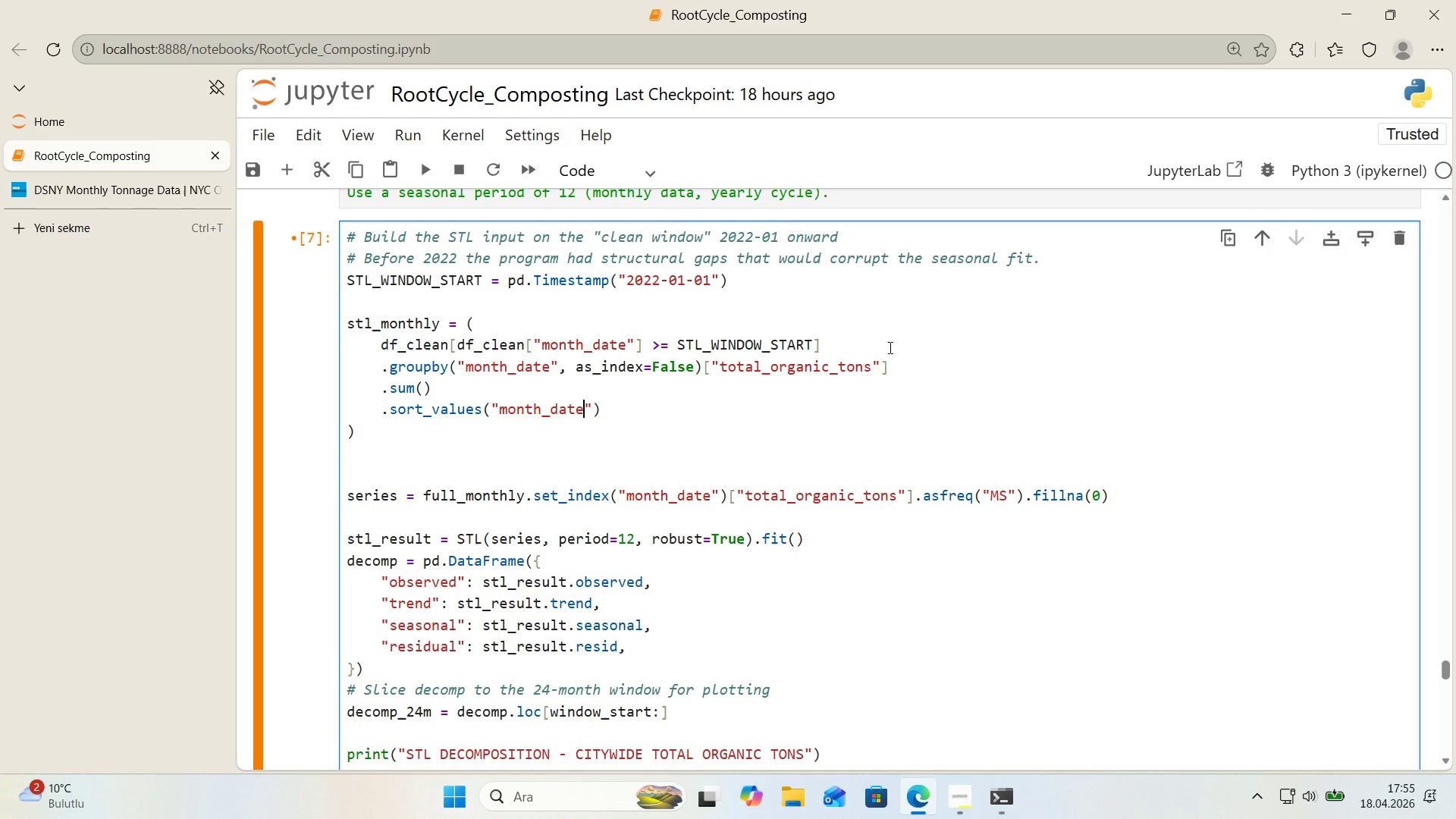 
key(ArrowDown)
 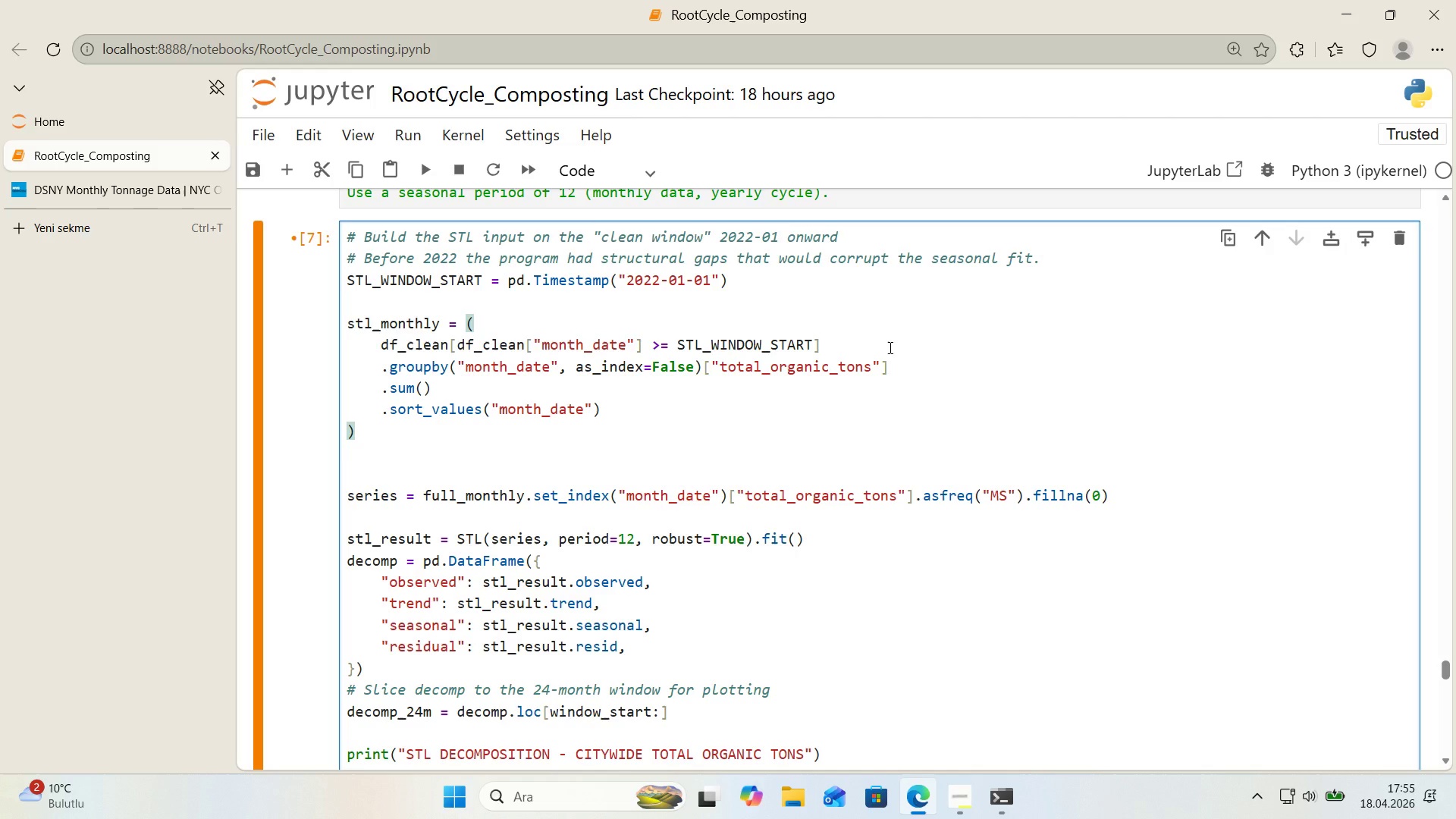 
key(ArrowDown)
 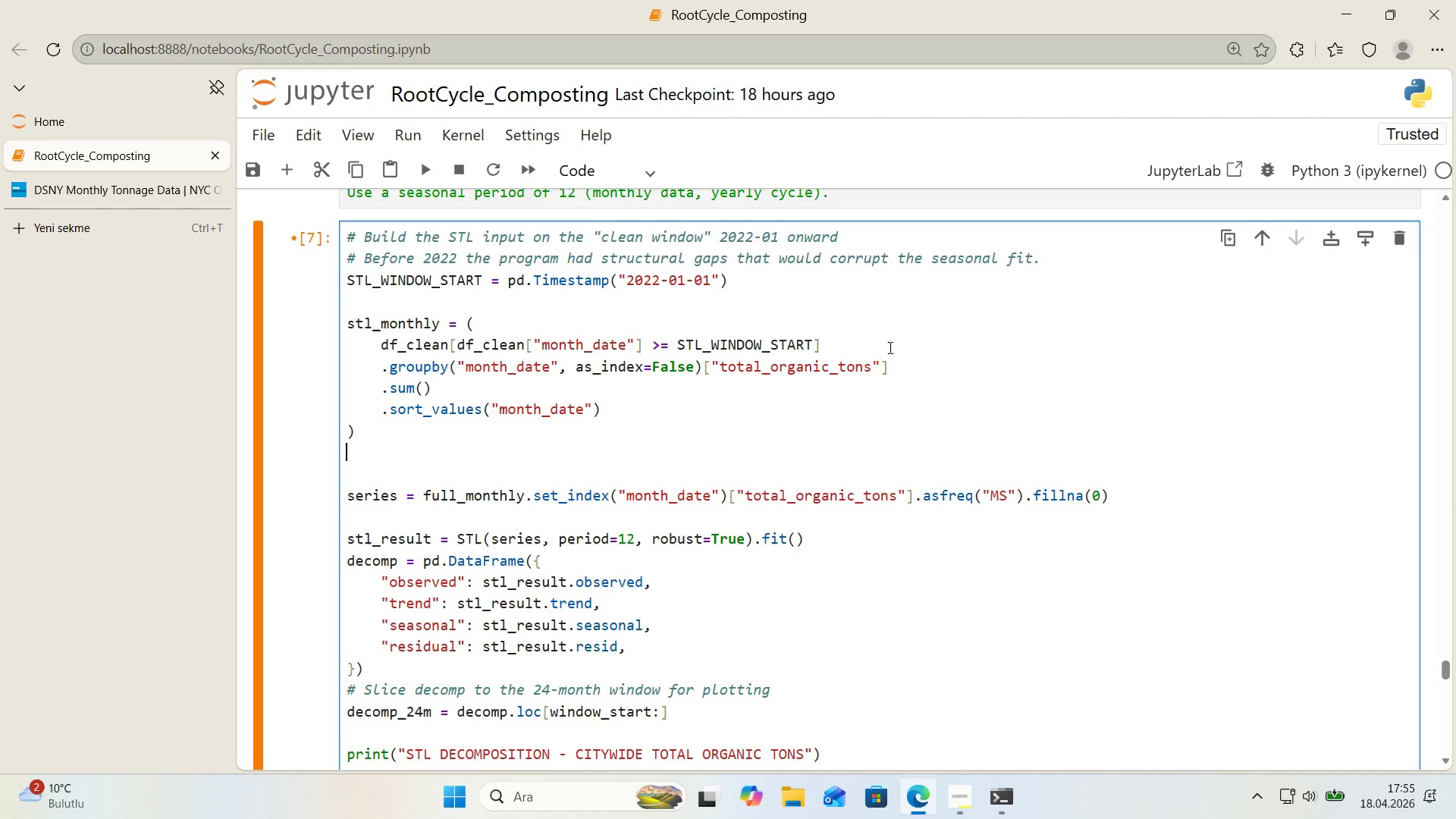 
key(ArrowDown)
 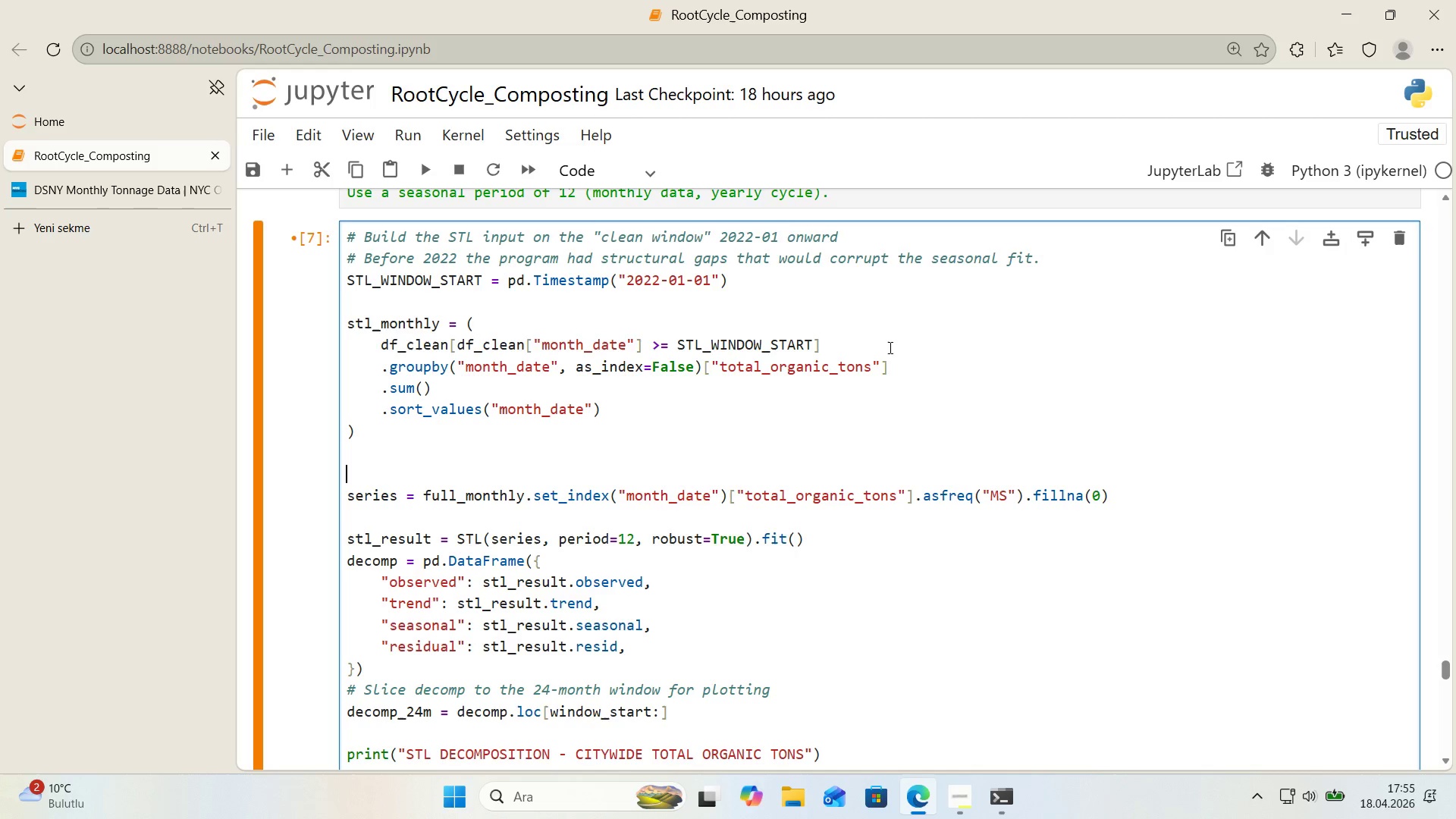 
key(ArrowDown)
 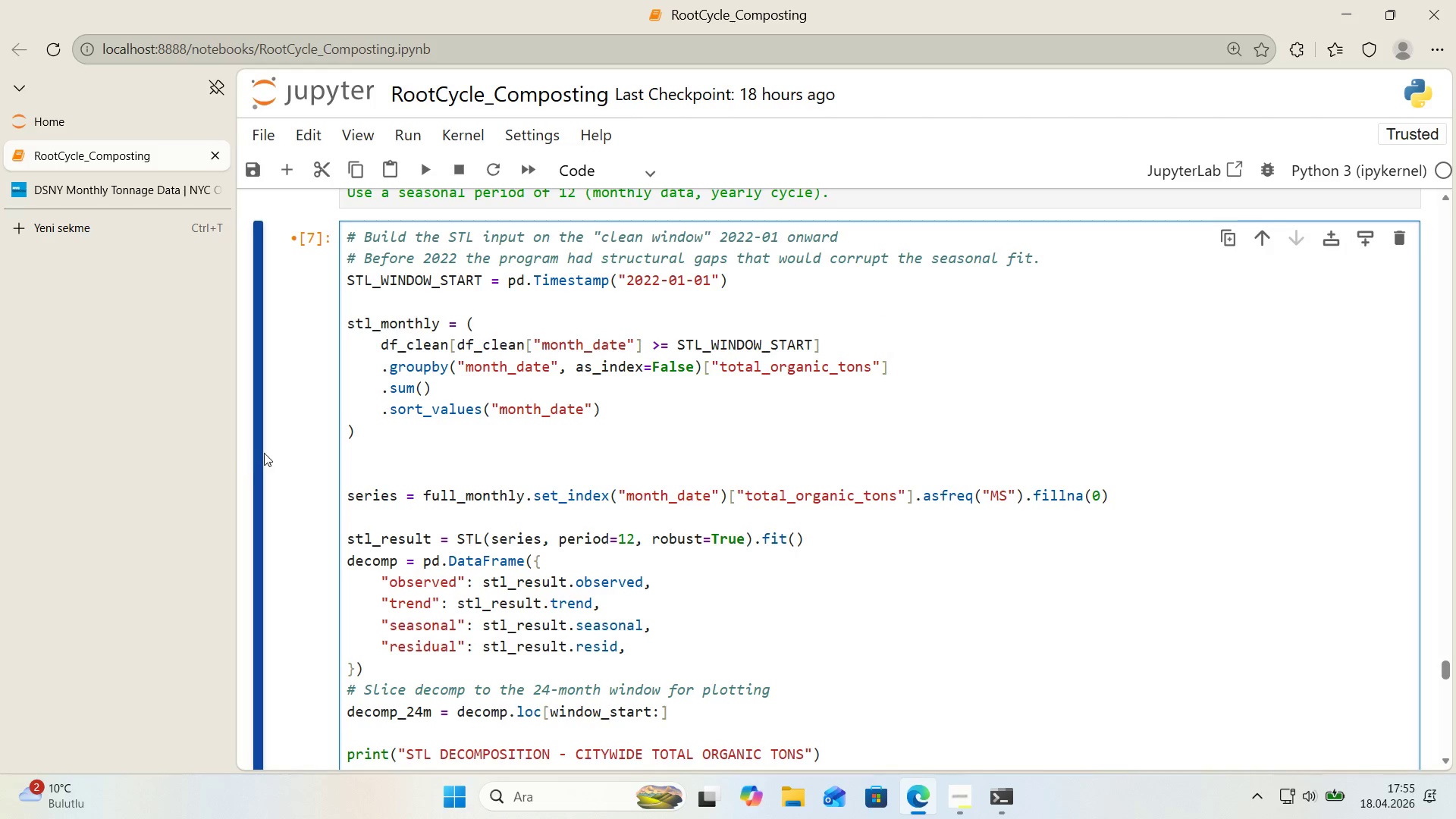 
left_click([348, 498])
 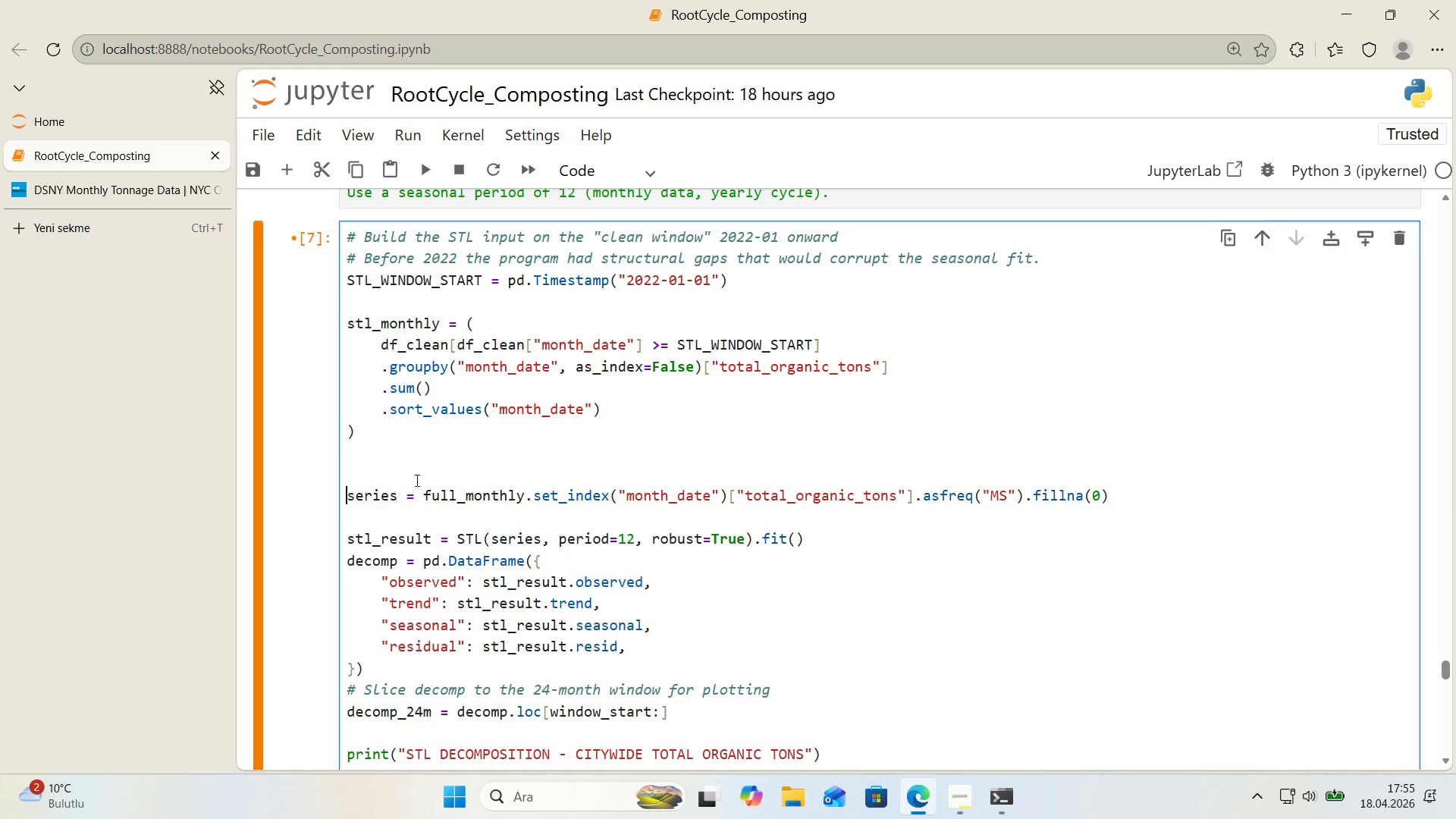 
key(Backspace)
 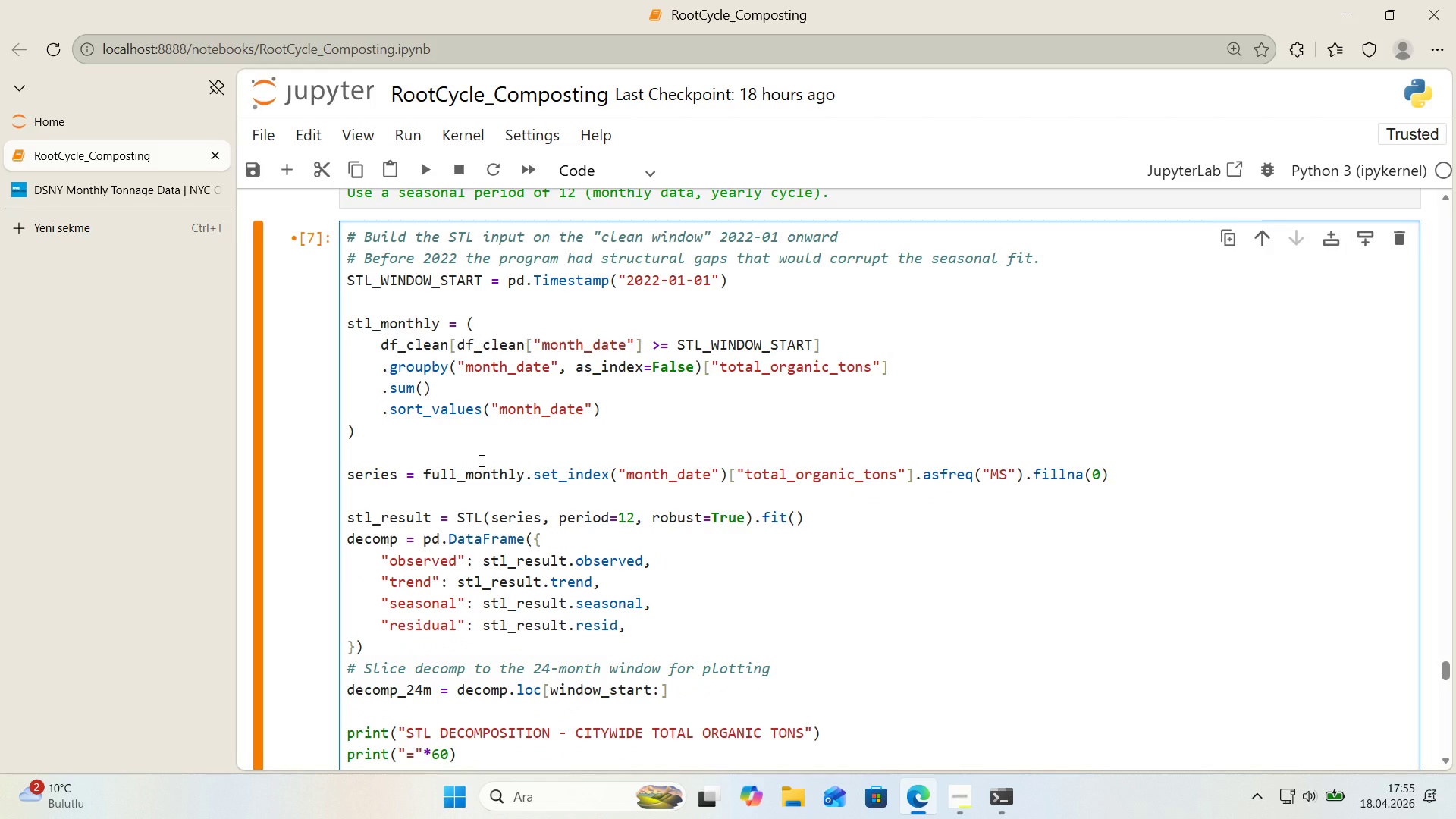 
left_click_drag(start_coordinate=[423, 477], to_coordinate=[1121, 477])
 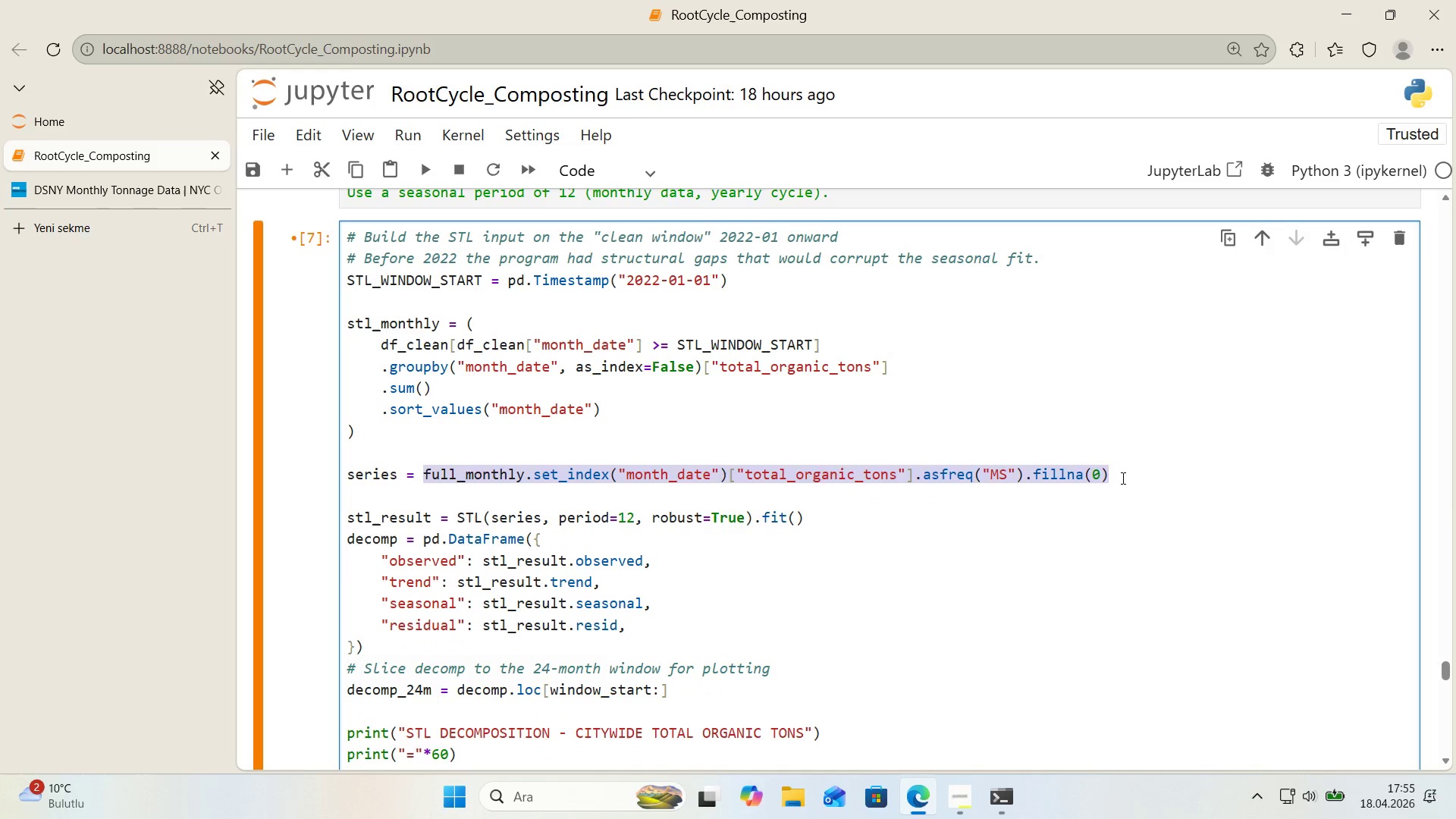 
key(Backspace)
type(*()
 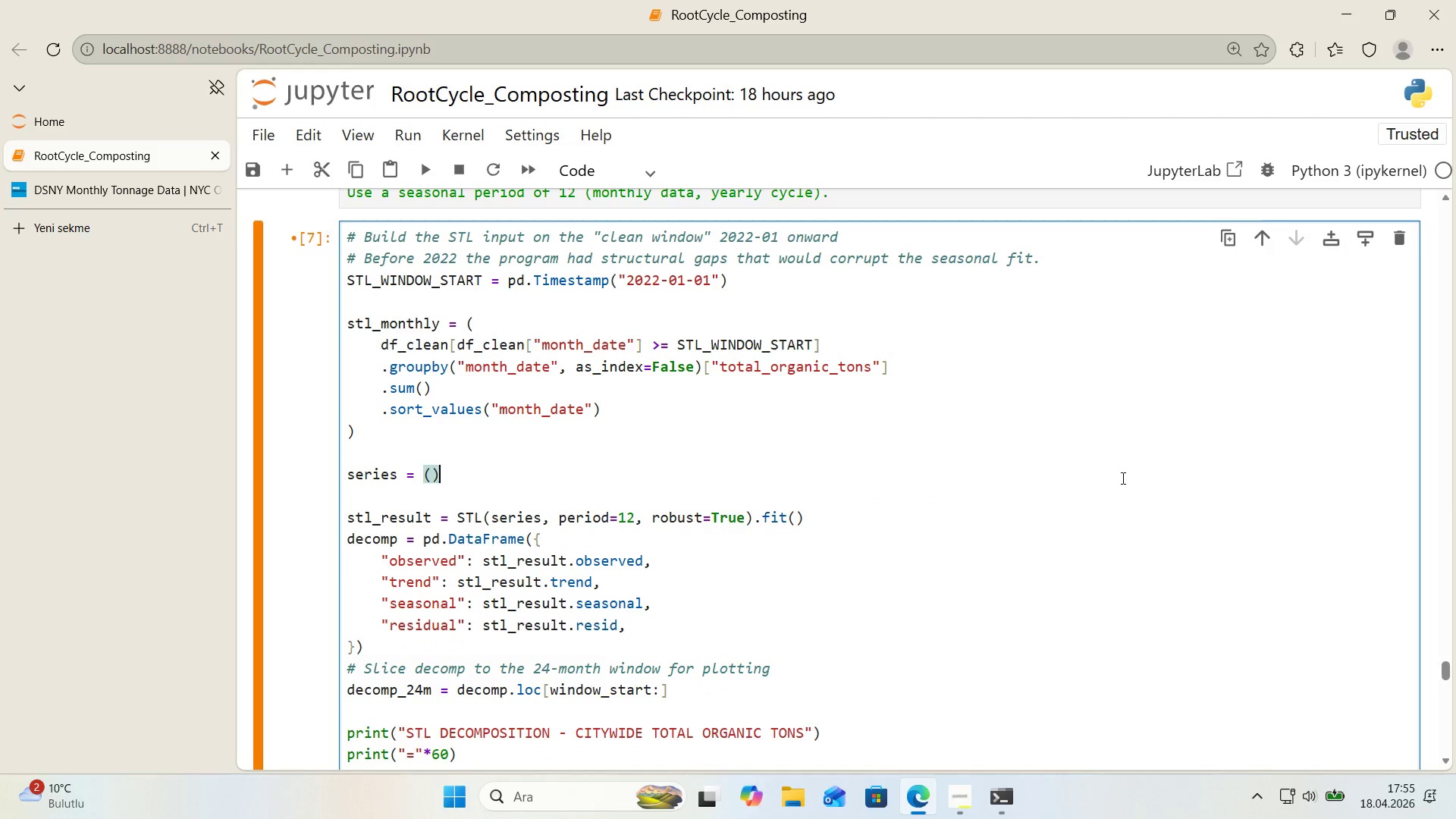 
key(ArrowLeft)
 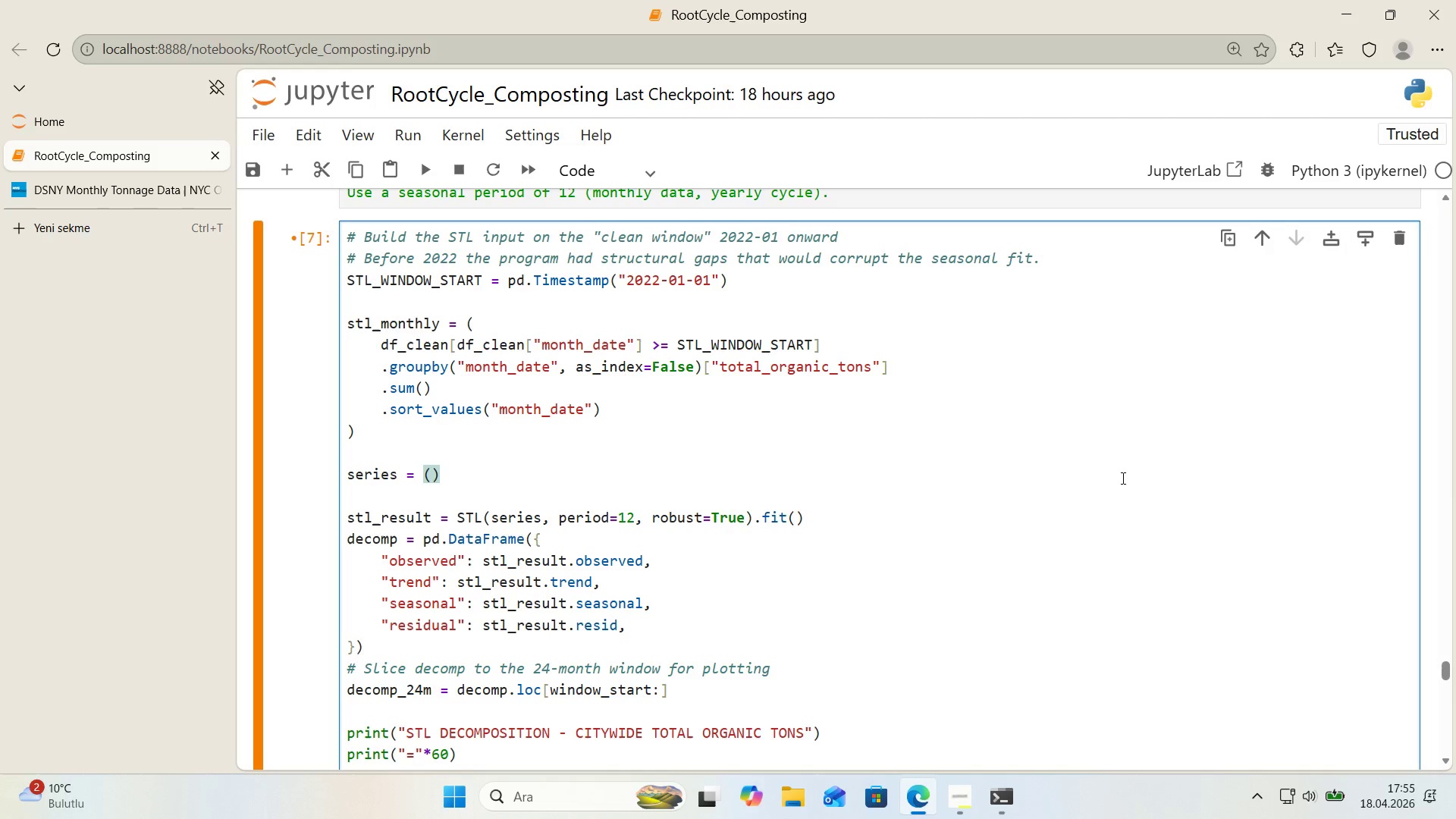 
key(Enter)
 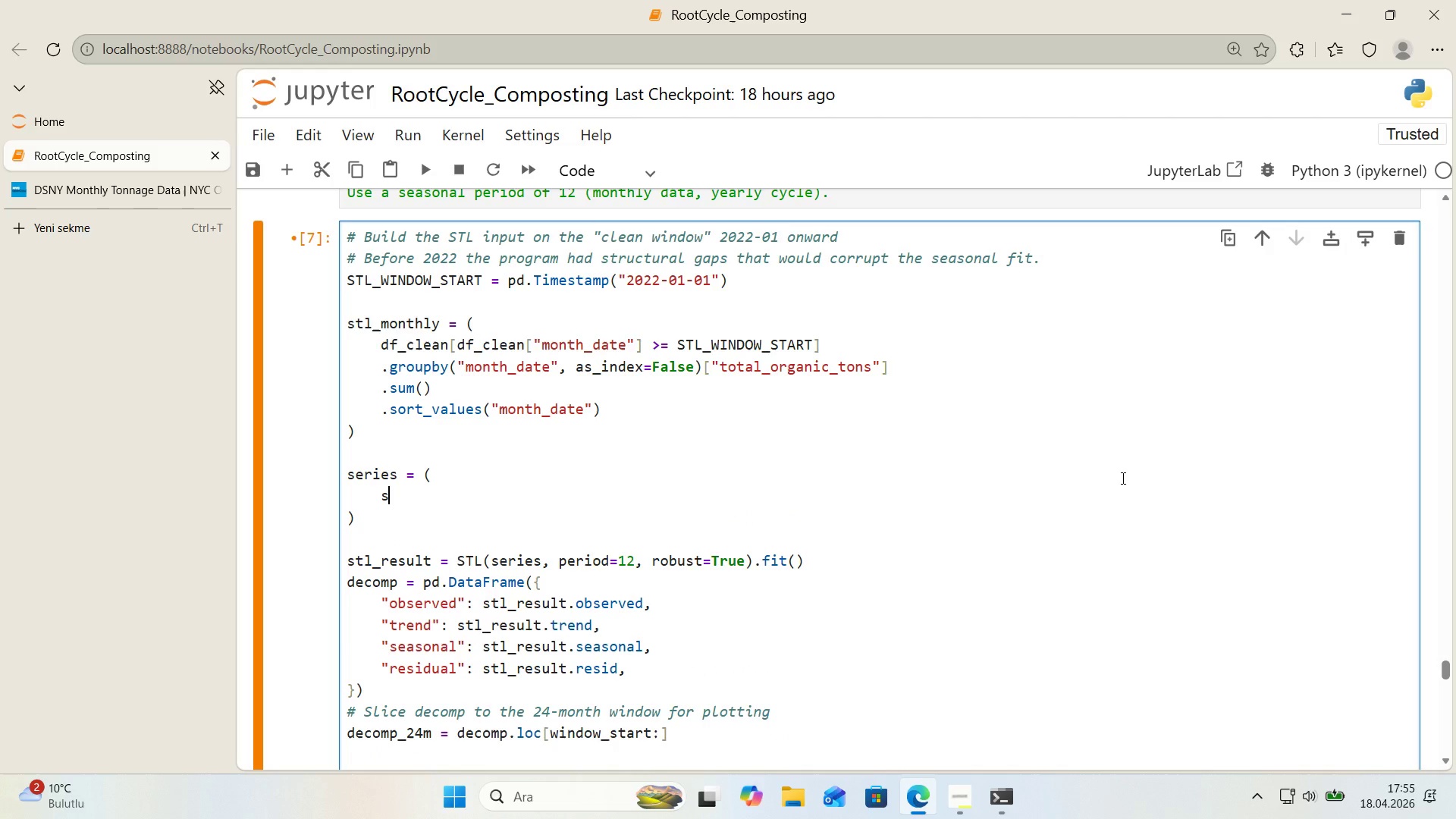 
type(stl_monthly)
 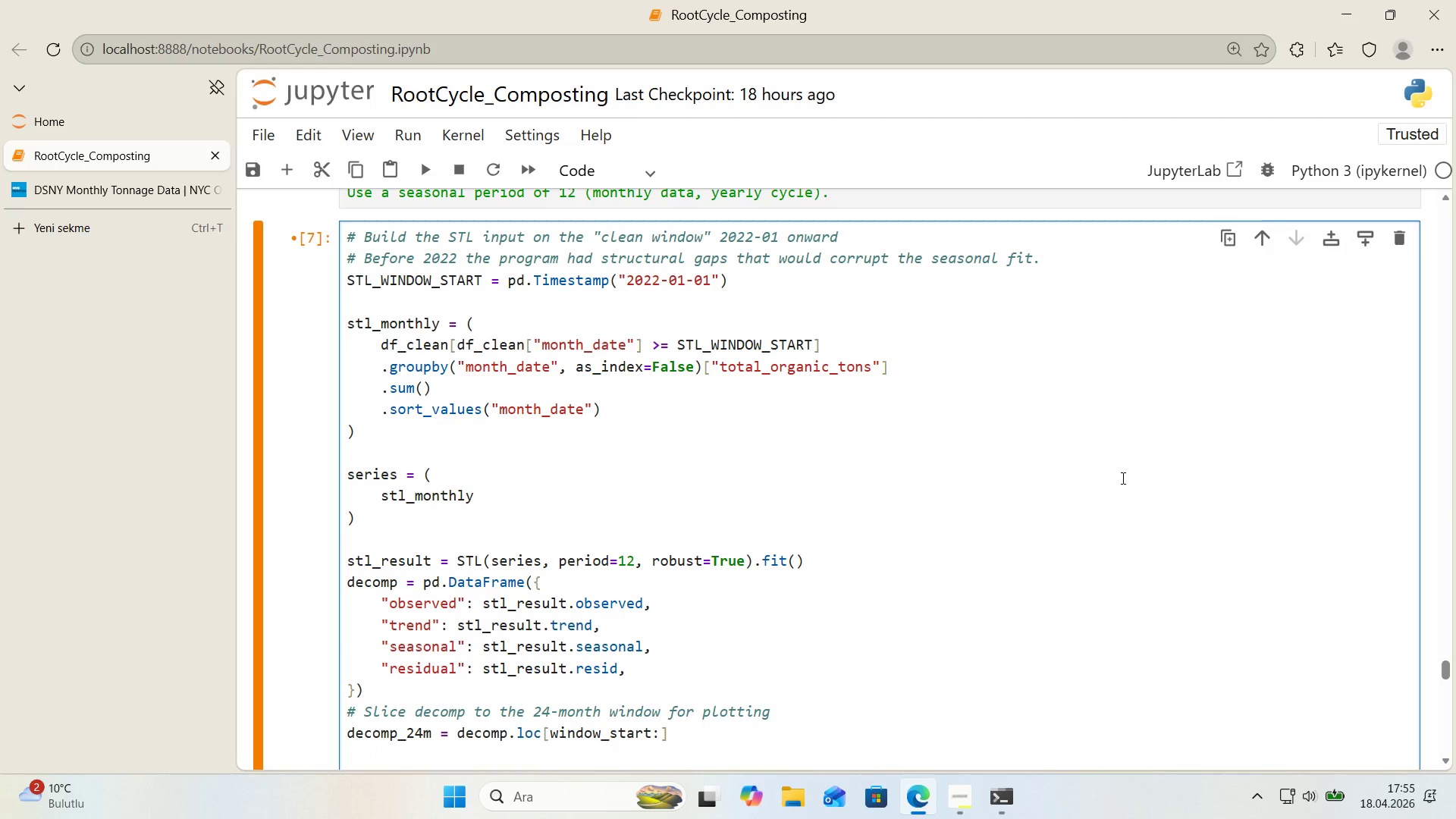 
type(.set_'ndex*()
 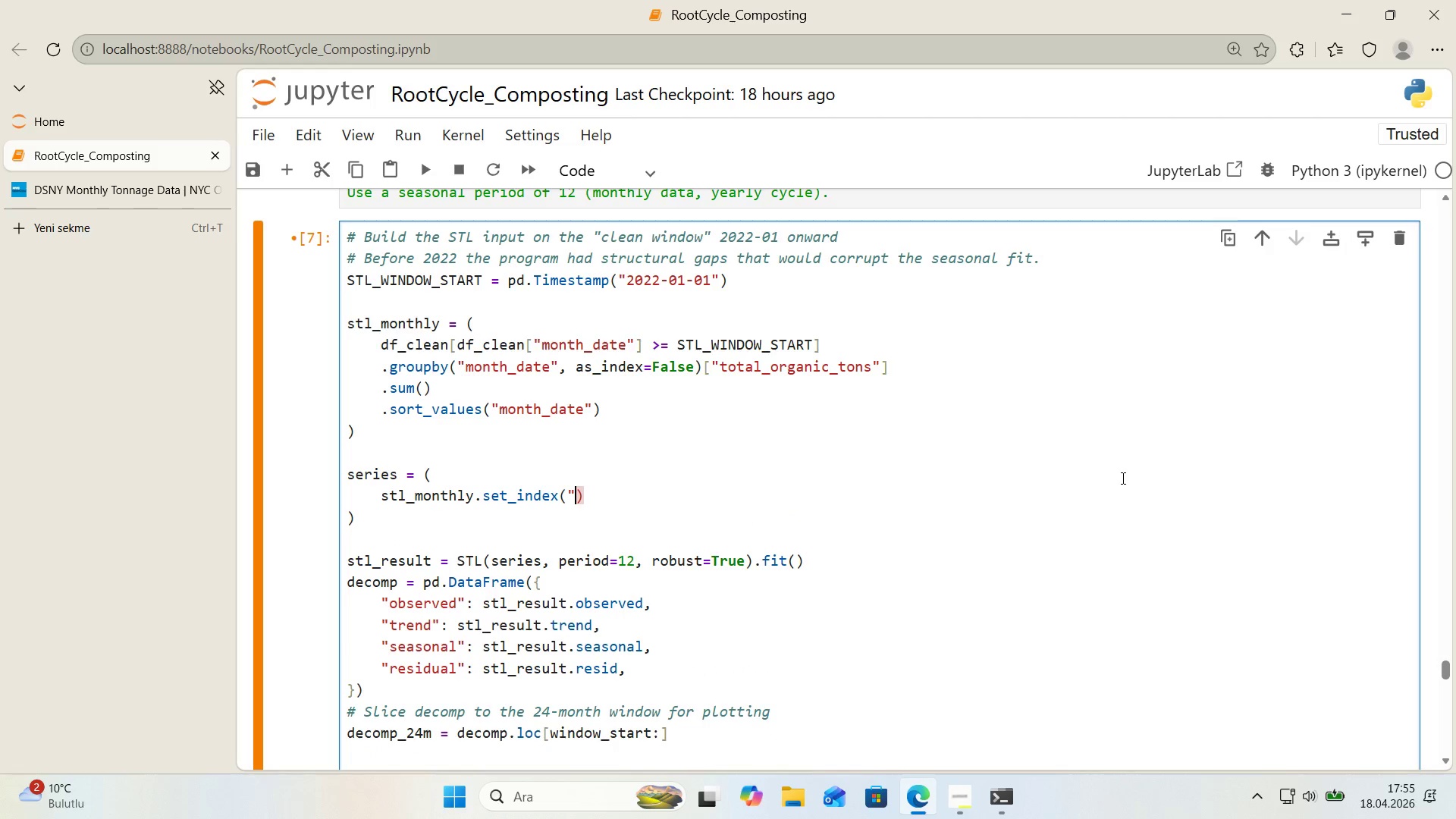 
 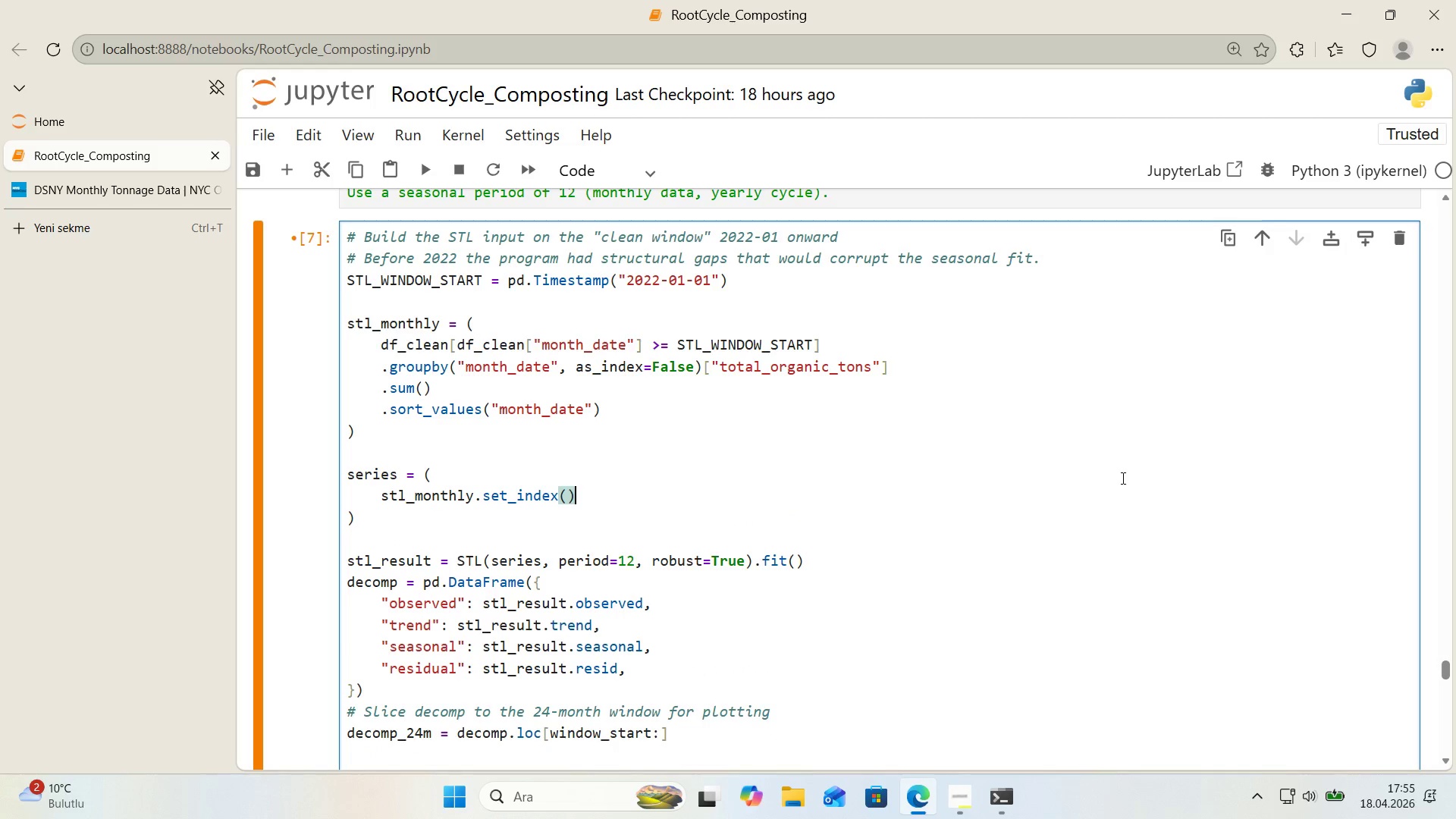 
key(ArrowLeft)
 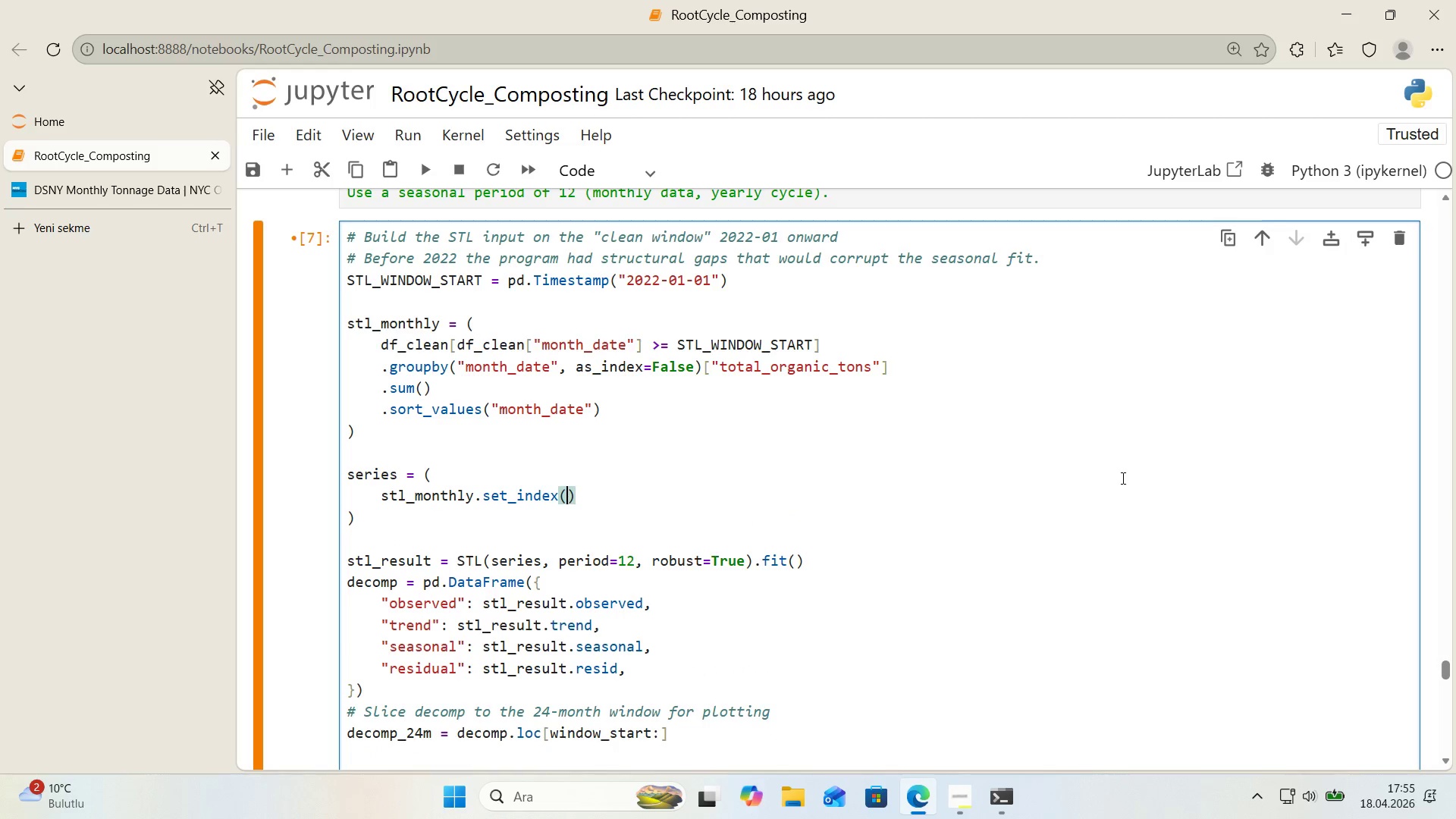 
key(Backquote)
 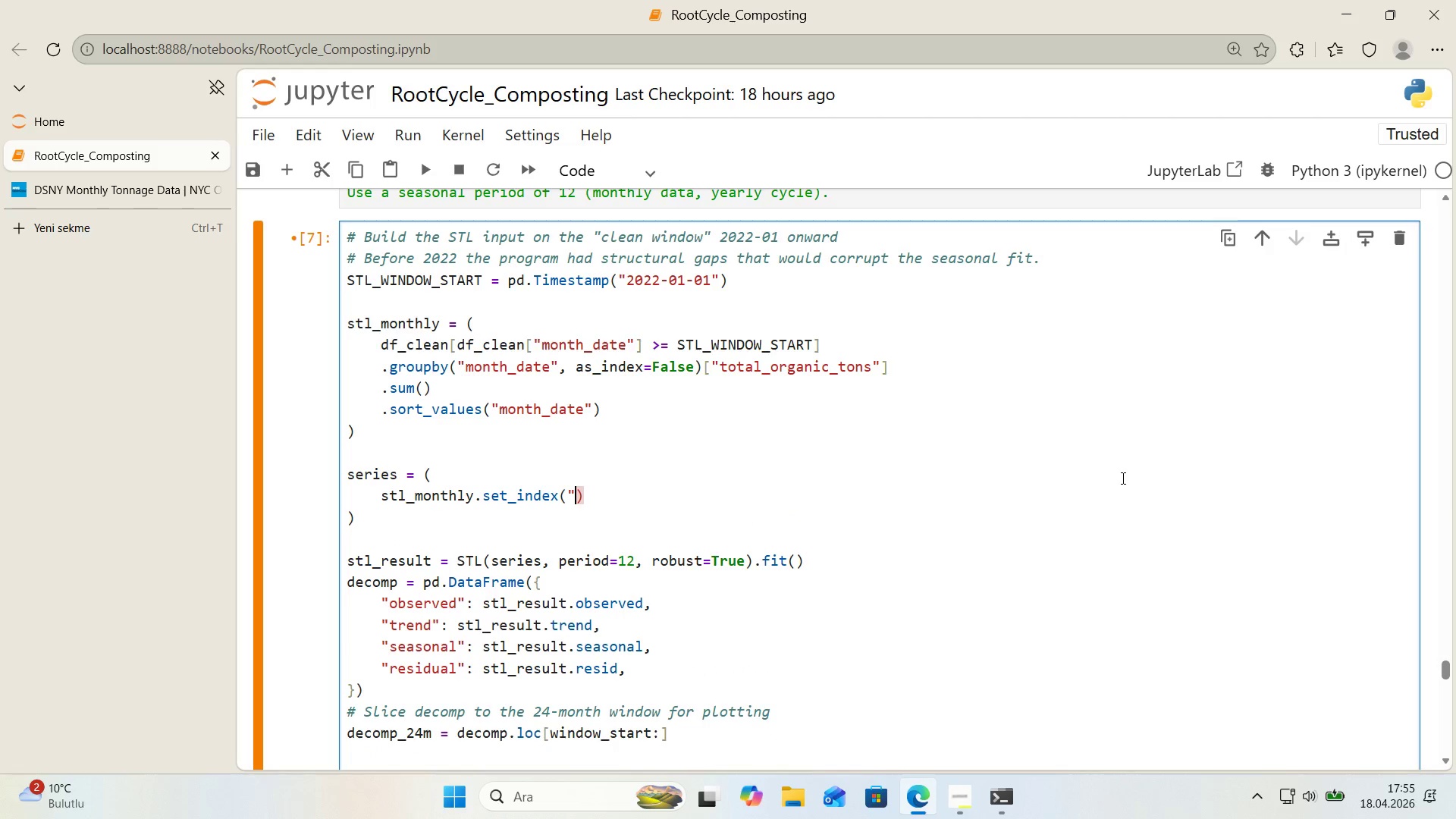 
key(Backquote)
 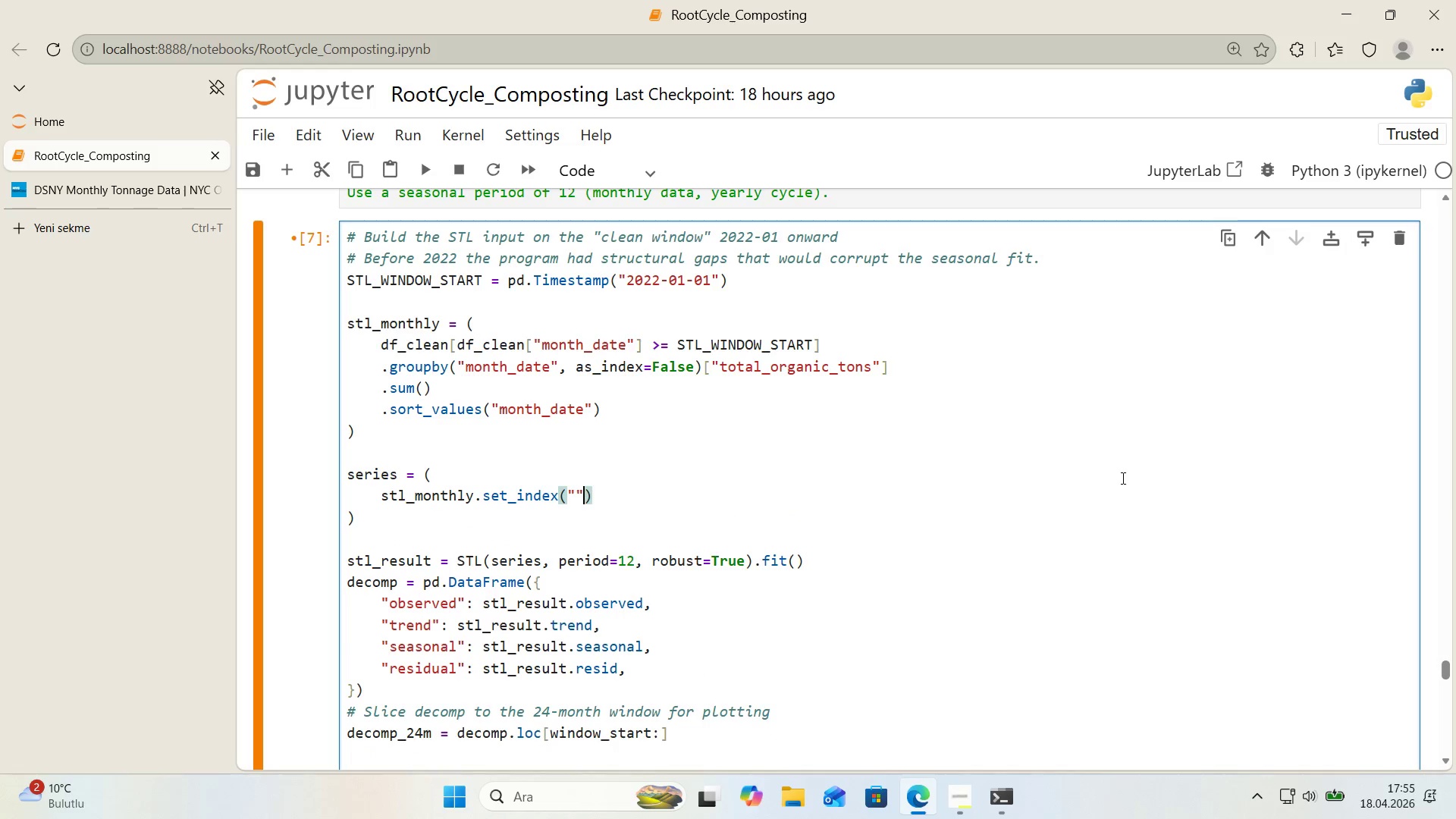 
key(ArrowLeft)
 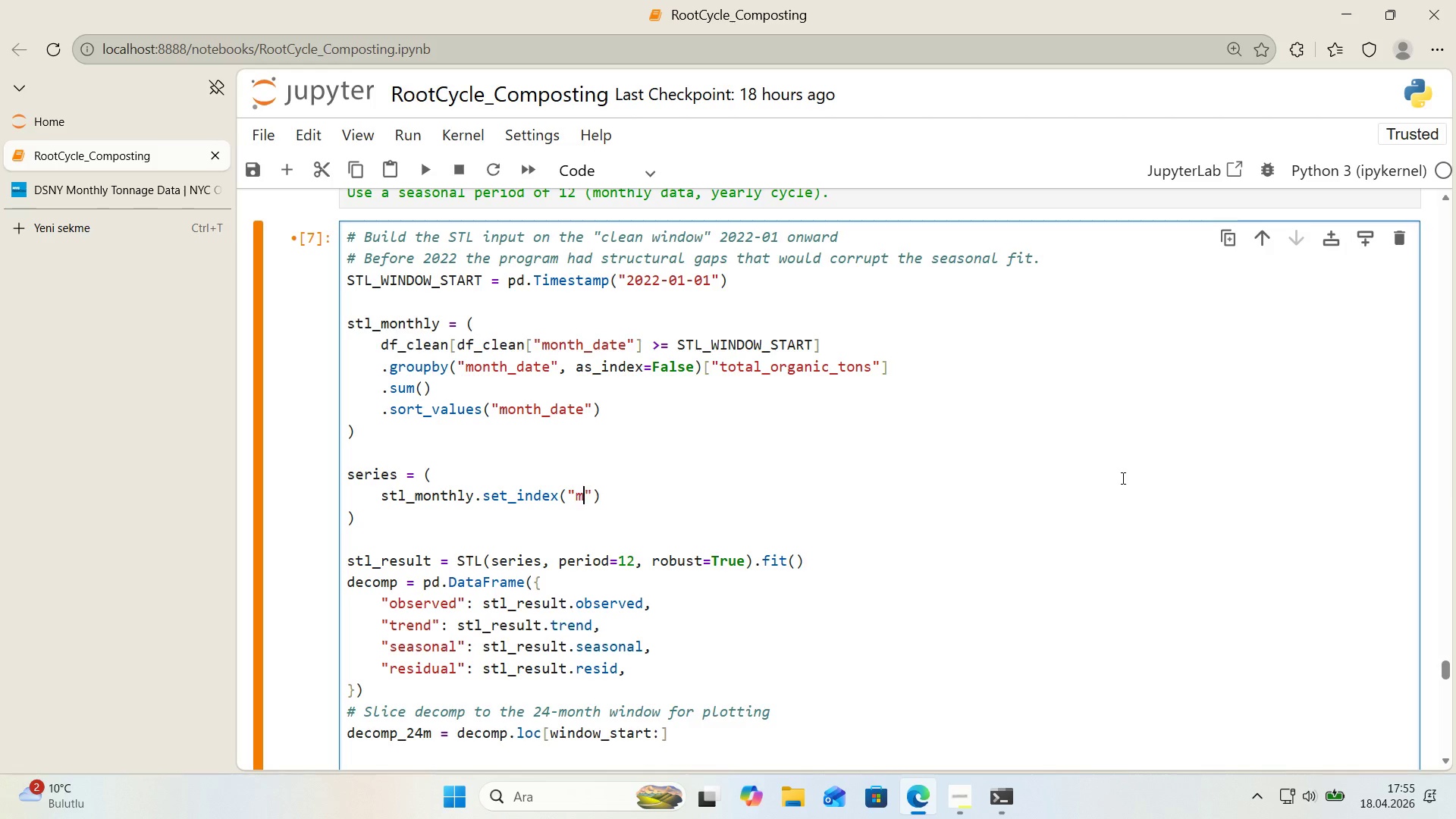 
type(month_date)
 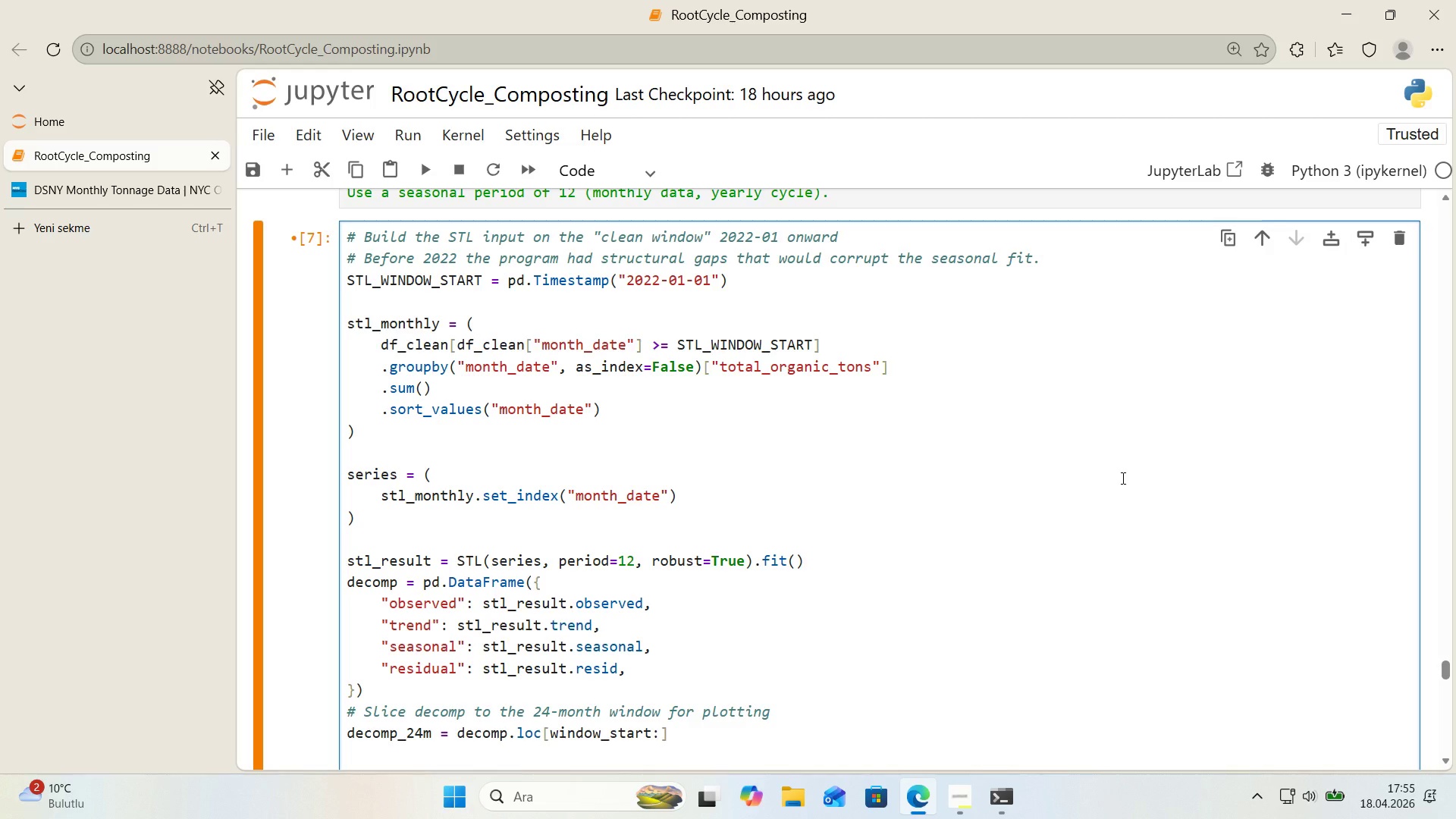 
key(ArrowRight)
 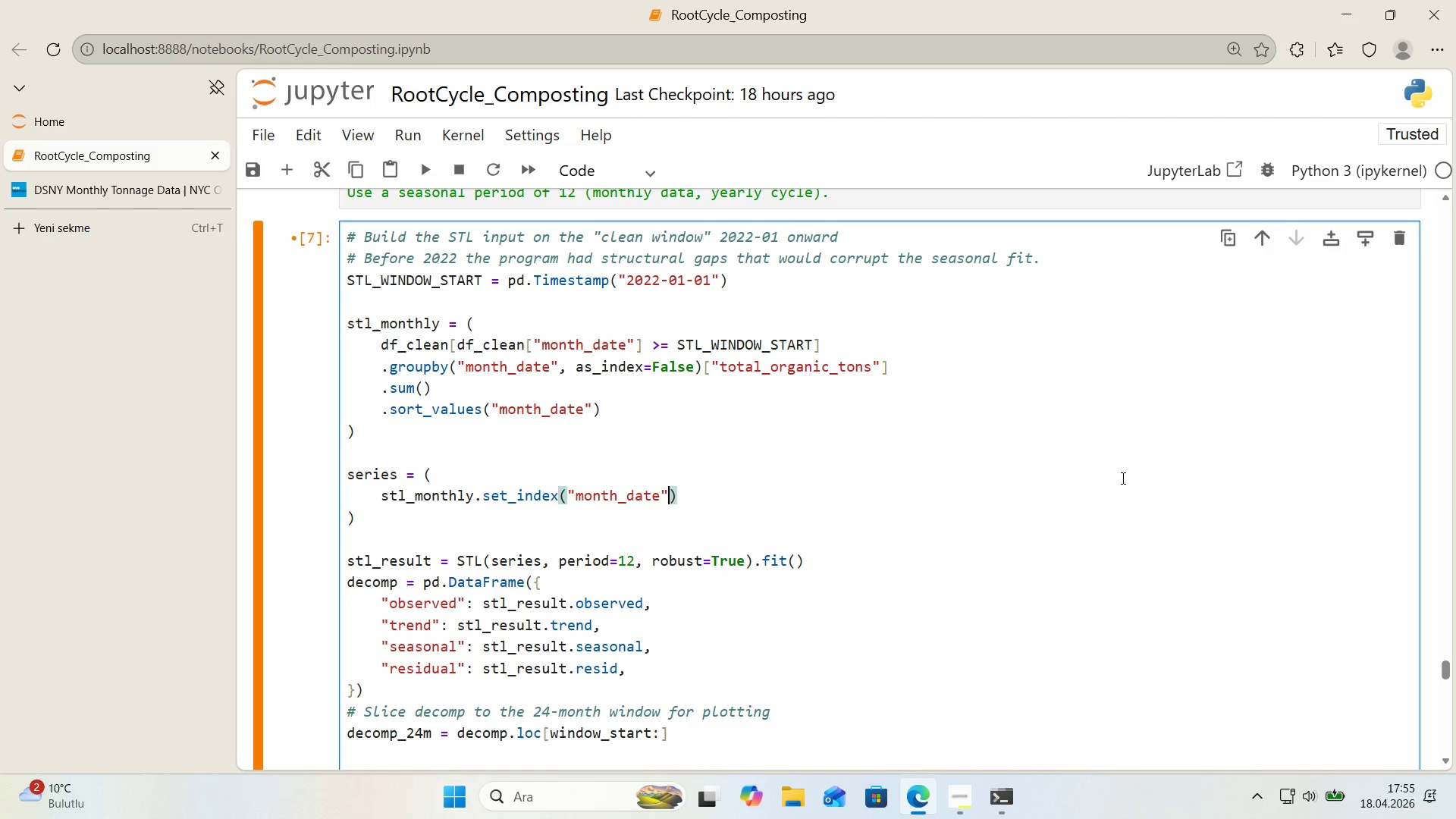 
key(ArrowRight)
 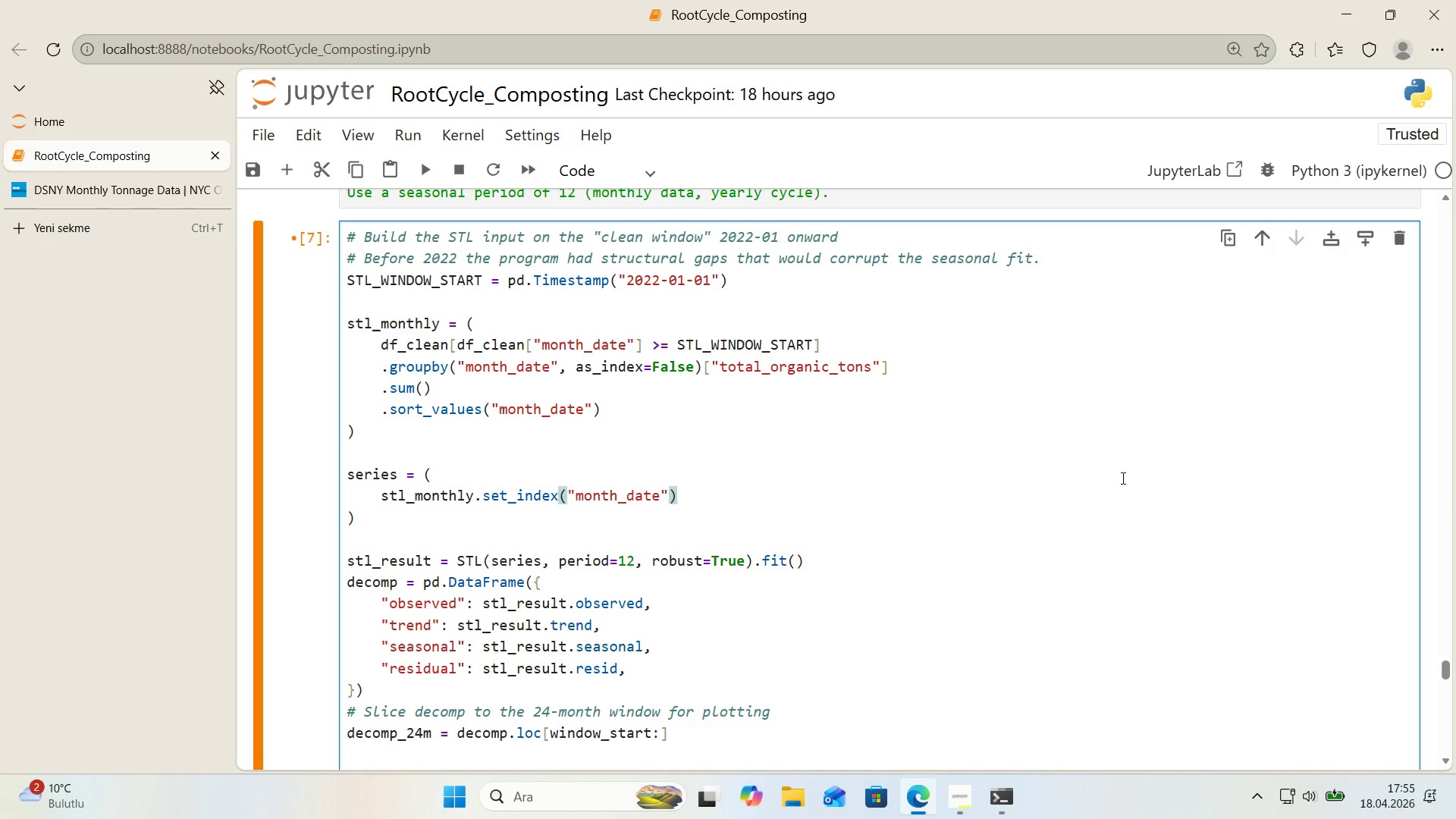 
key(Alt+Control+8)
 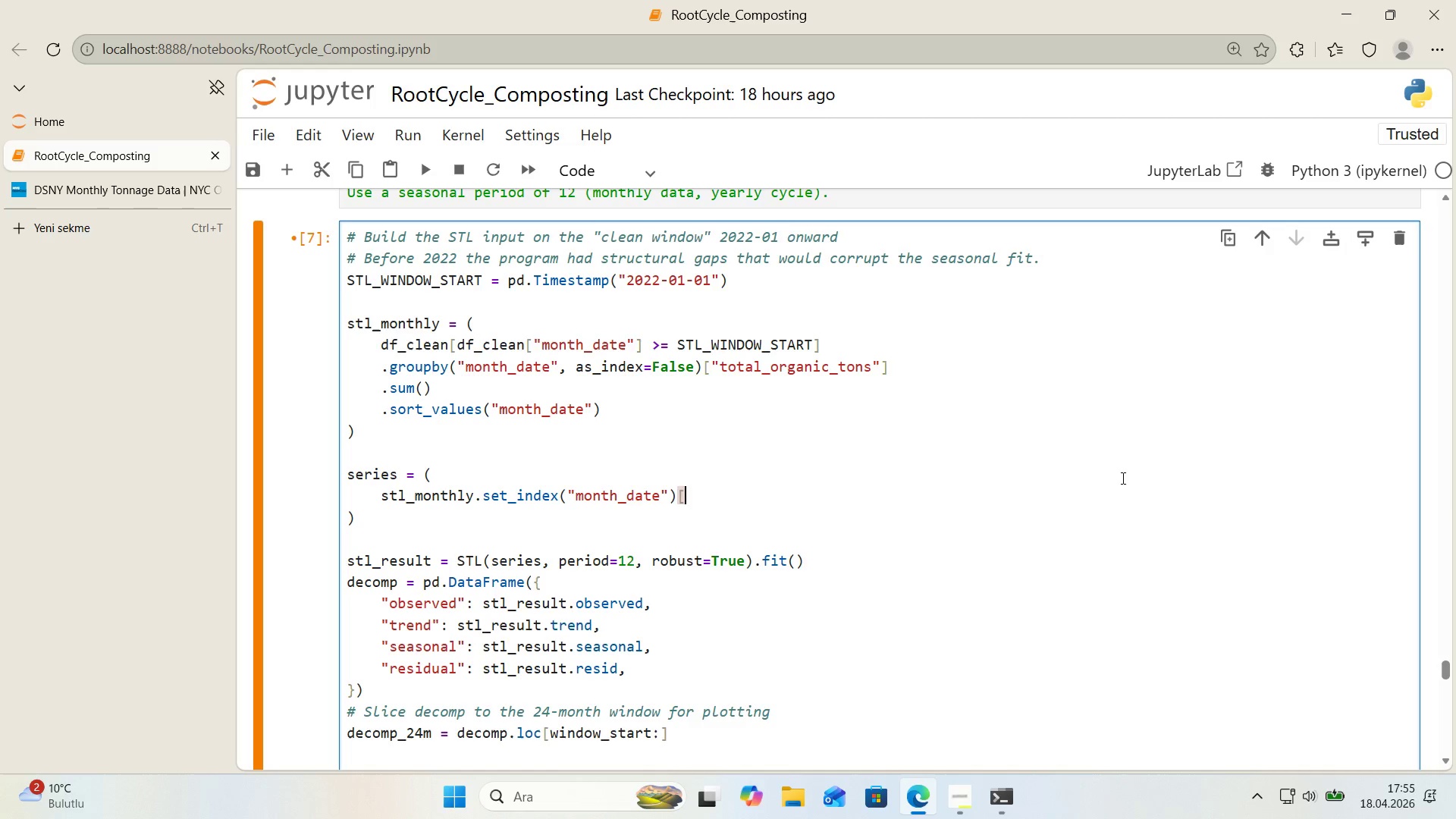 
key(Alt+Control+9)
 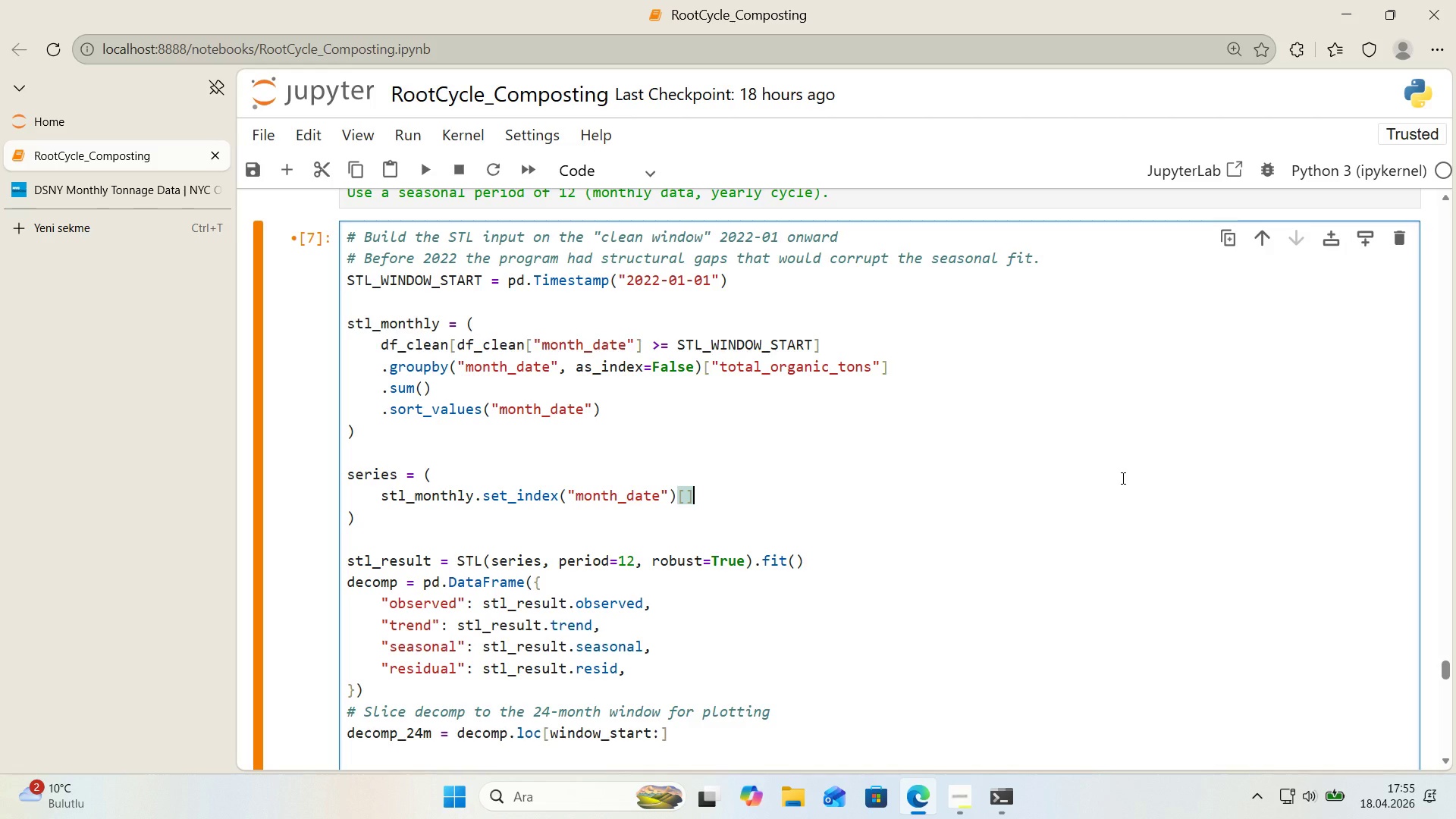 
key(ArrowLeft)
 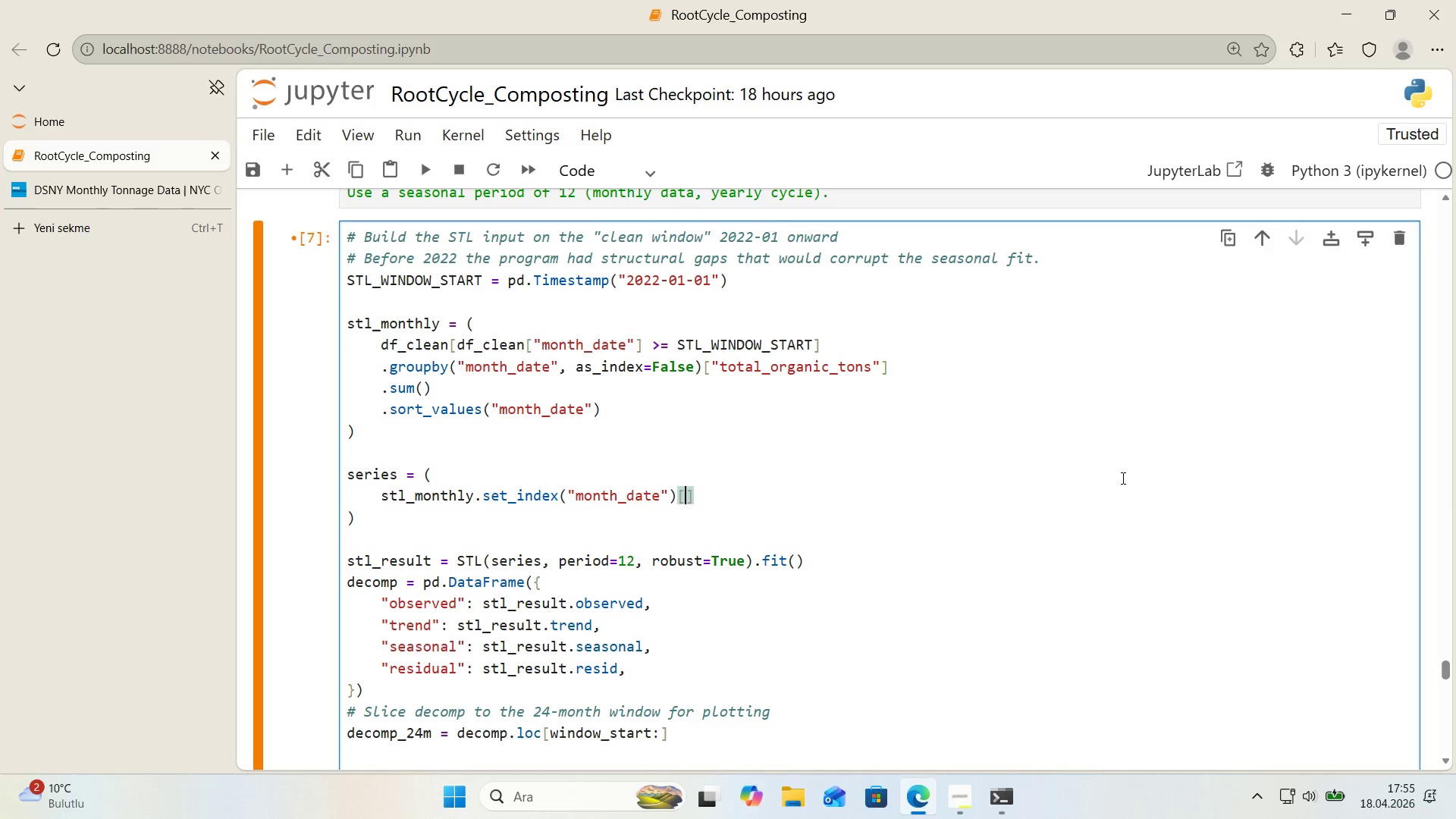 
key(Backquote)
 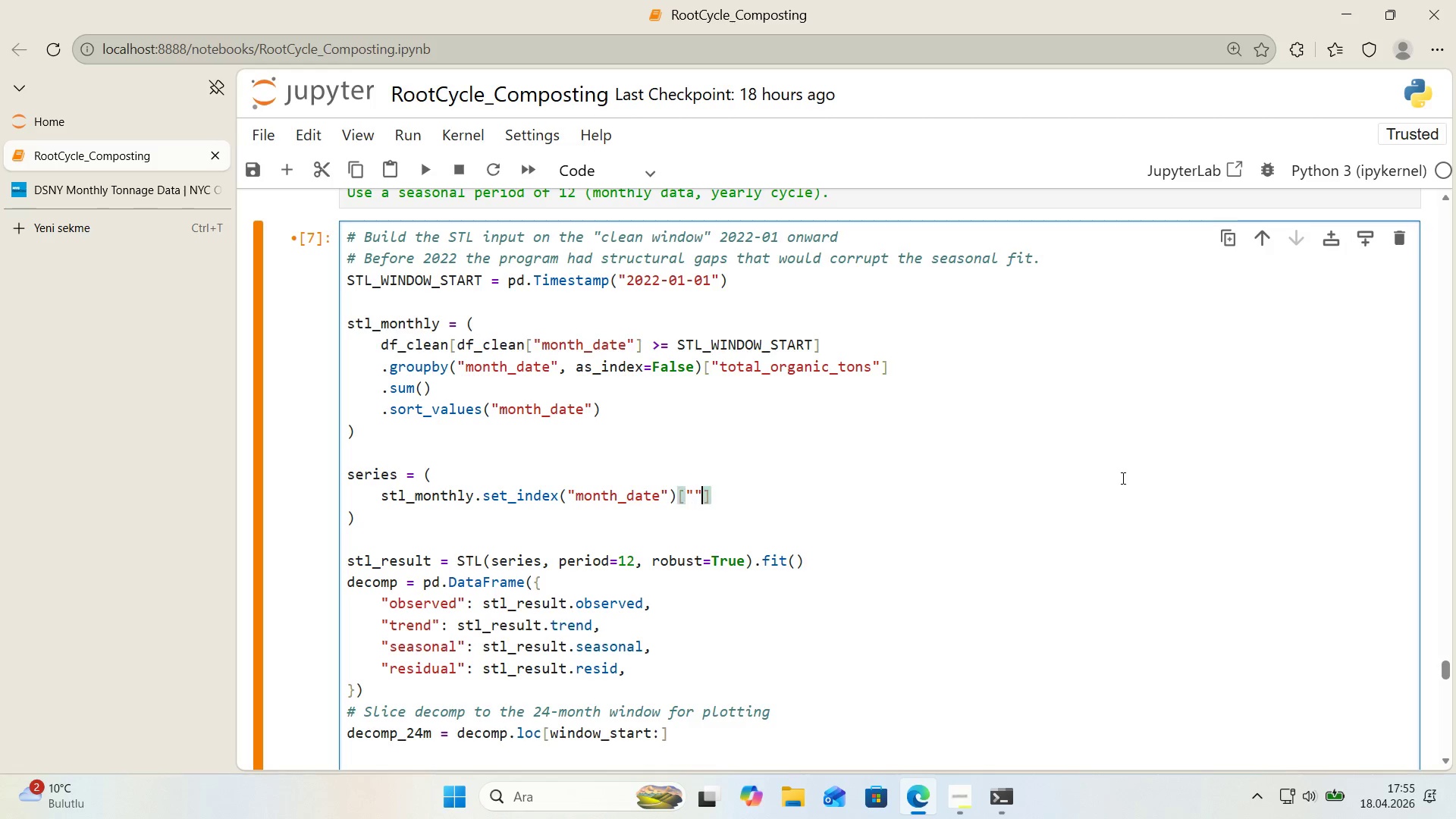 
key(Backquote)
 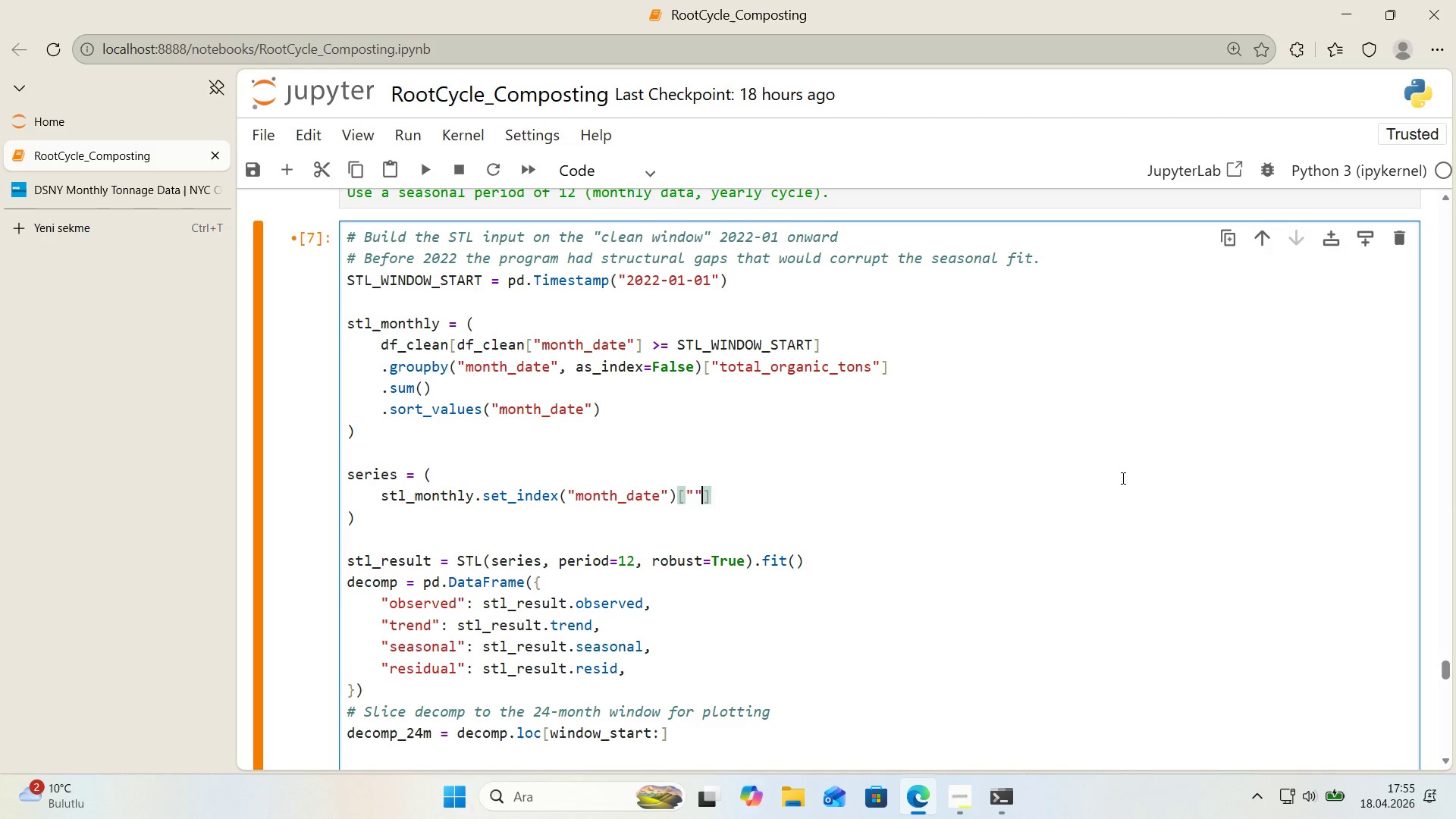 
key(ArrowLeft)
 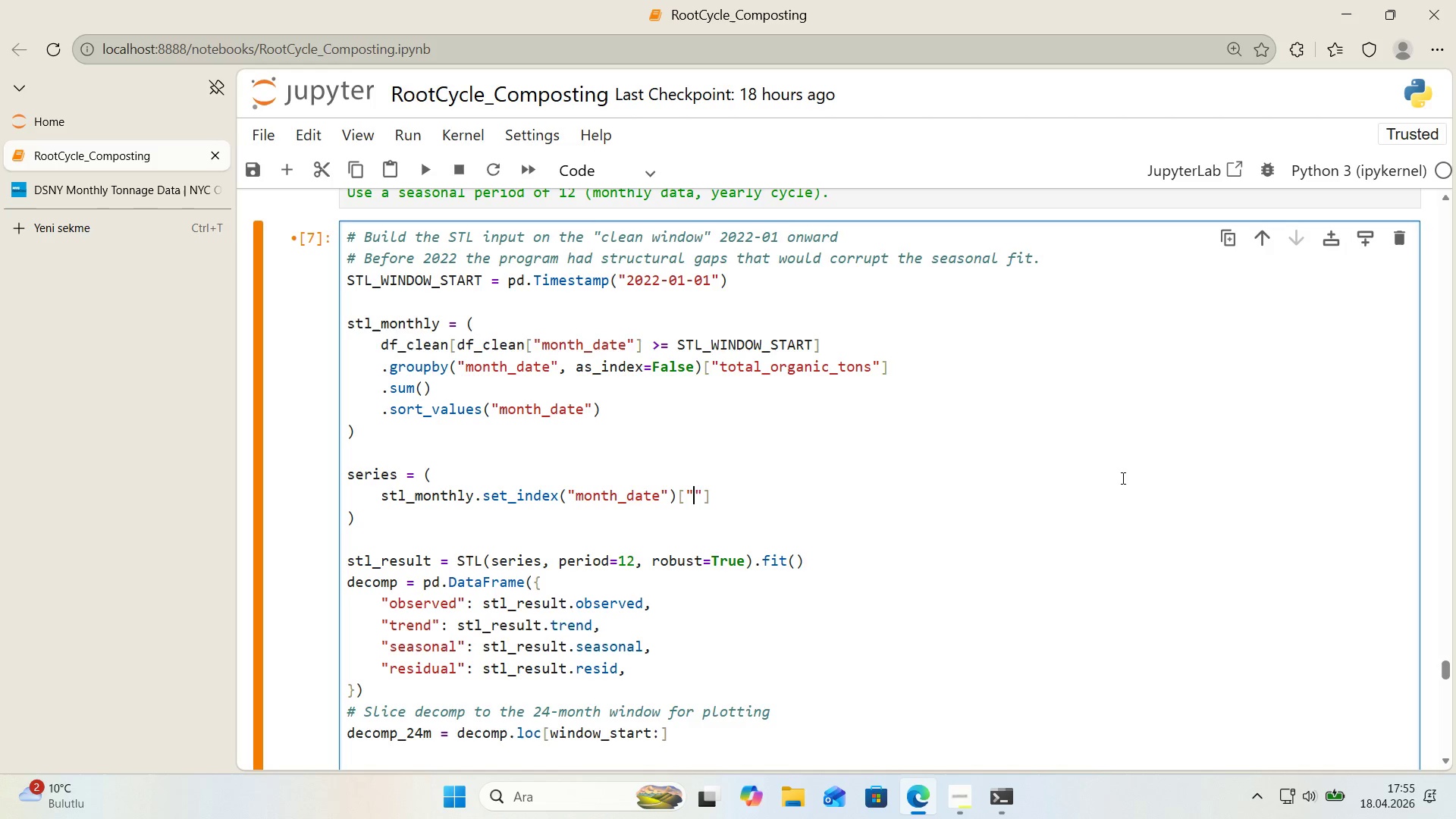 
type(total_organ'c_tons)
 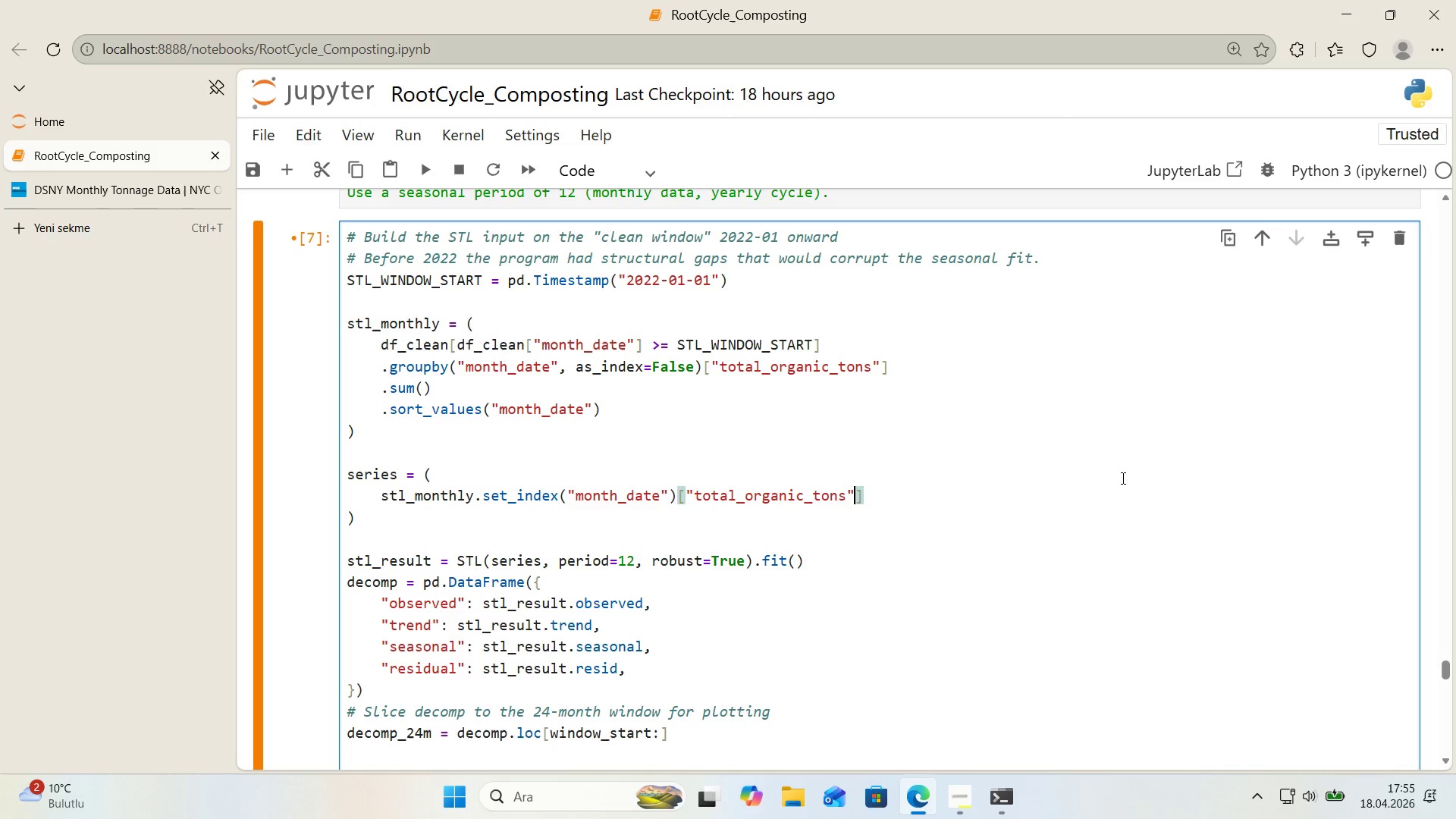 
key(ArrowRight)
 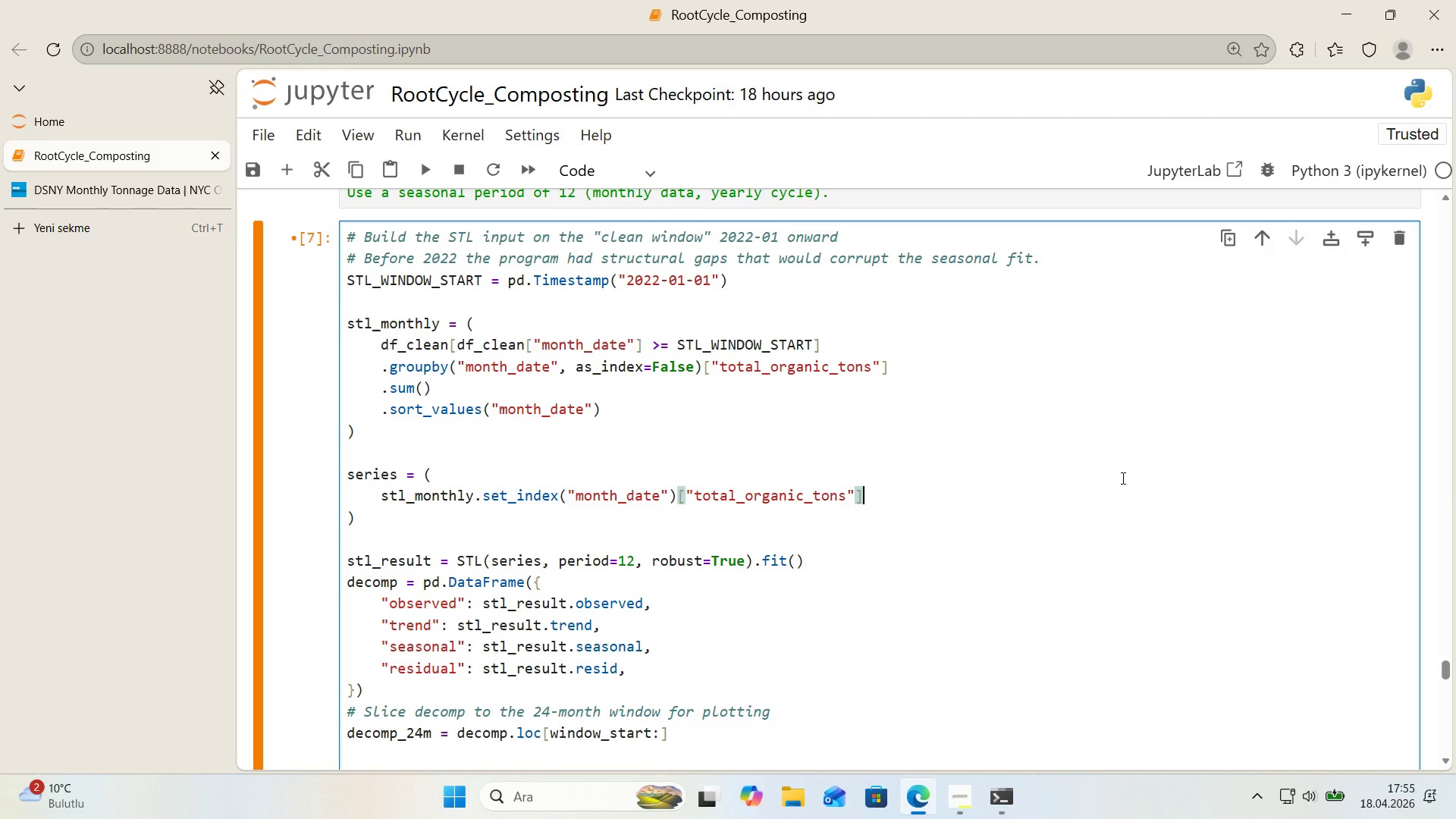 
key(ArrowRight)
 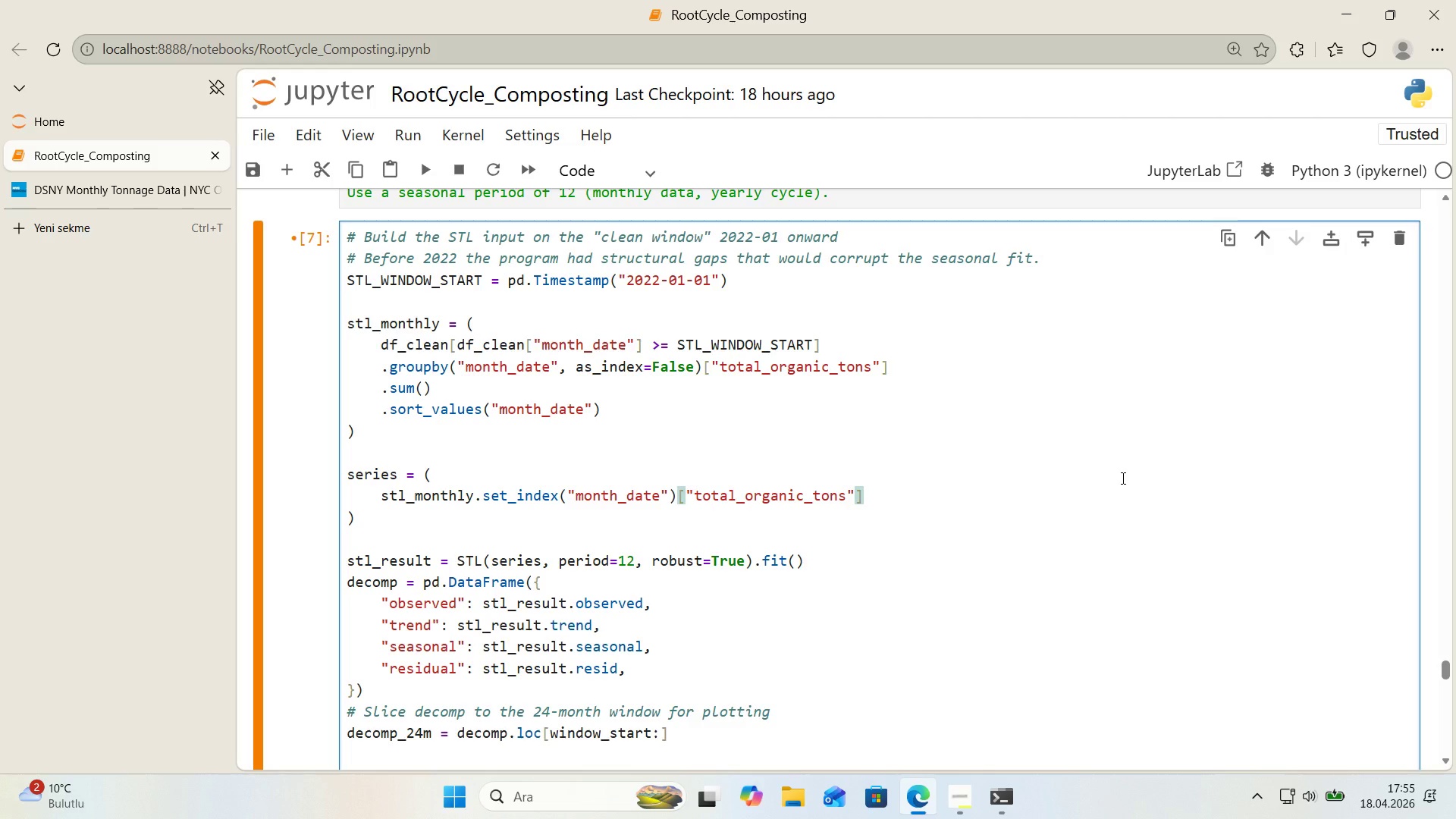 
key(Enter)
 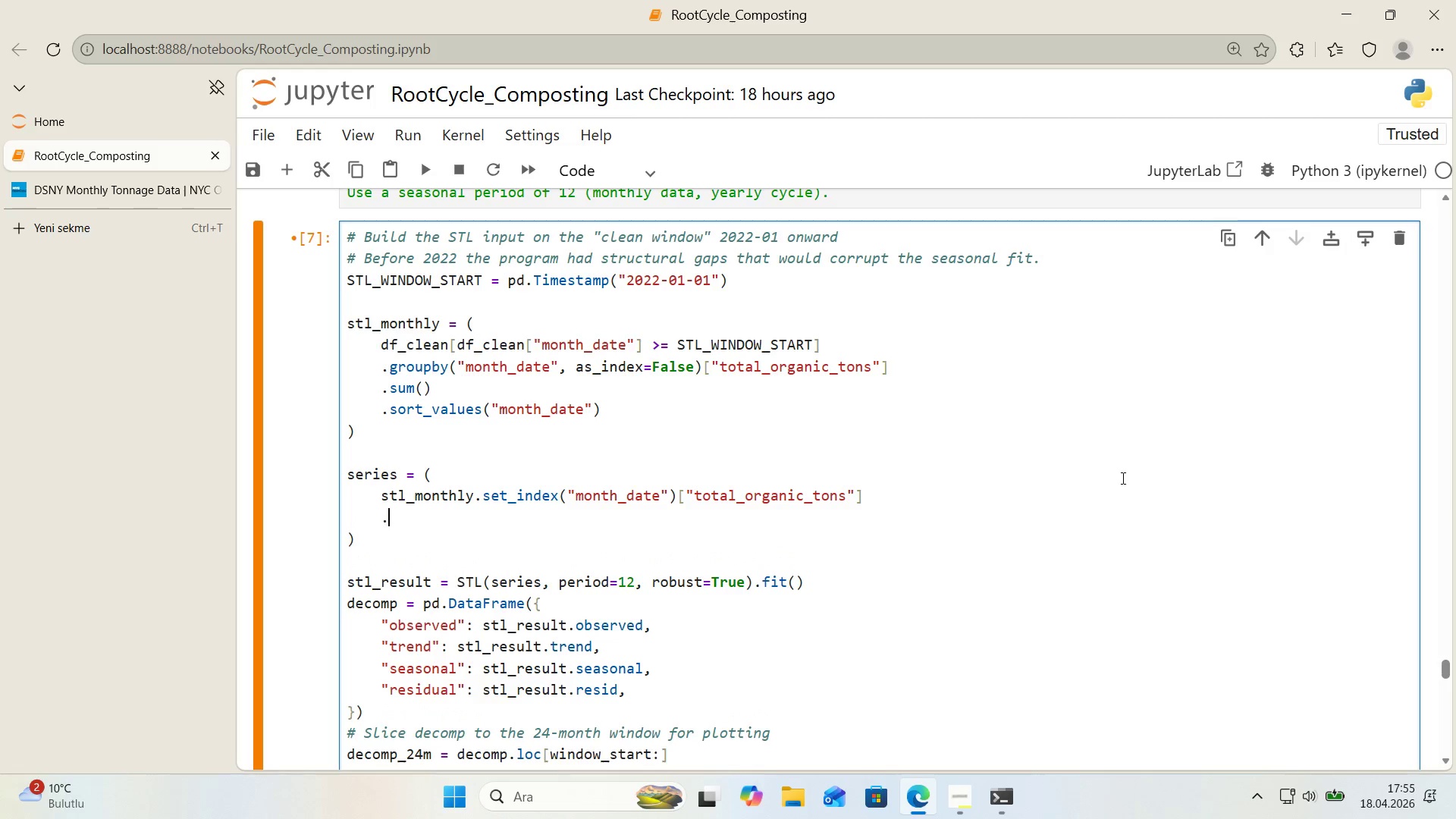 
type(.asfreq*()
 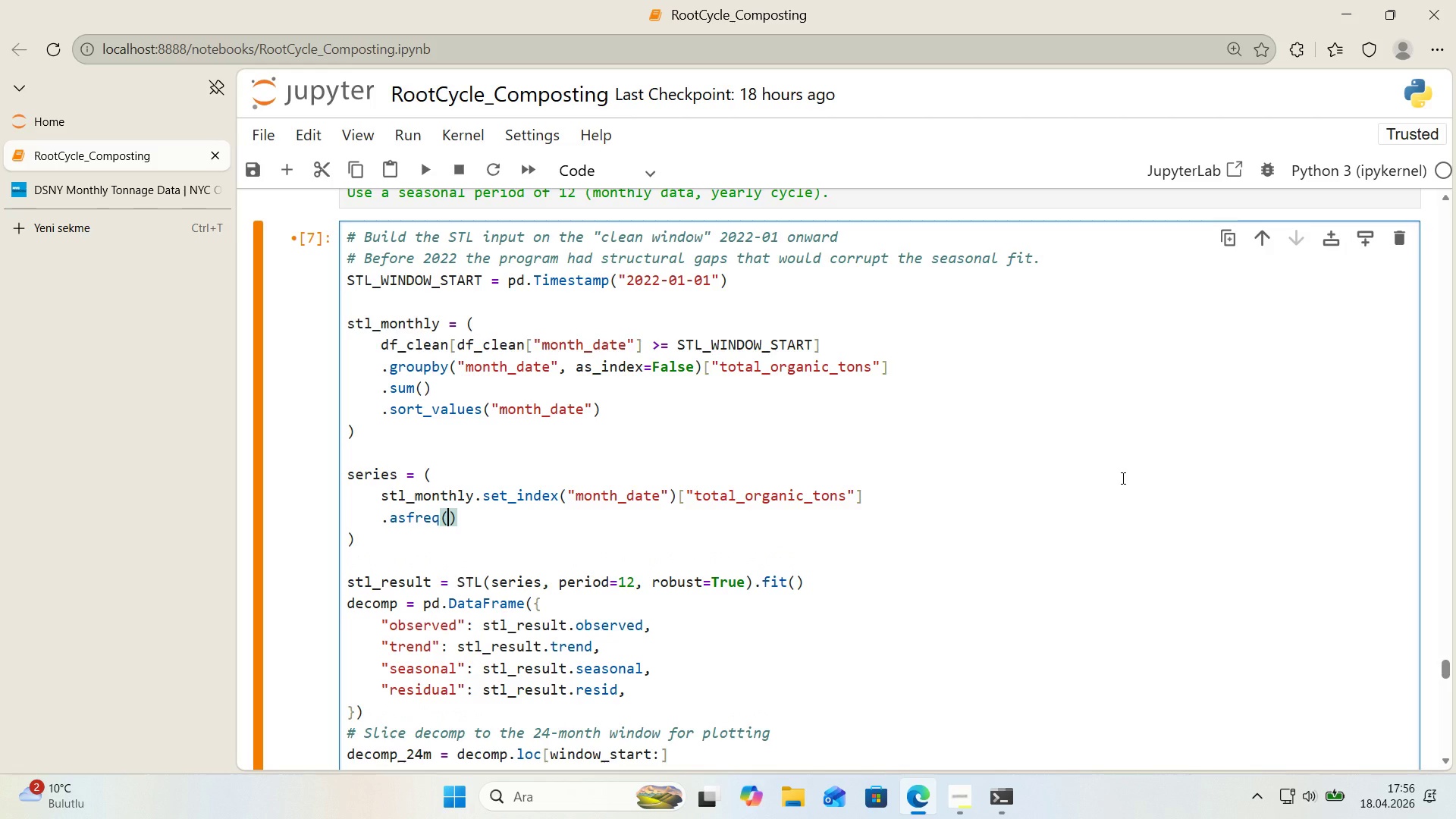 
 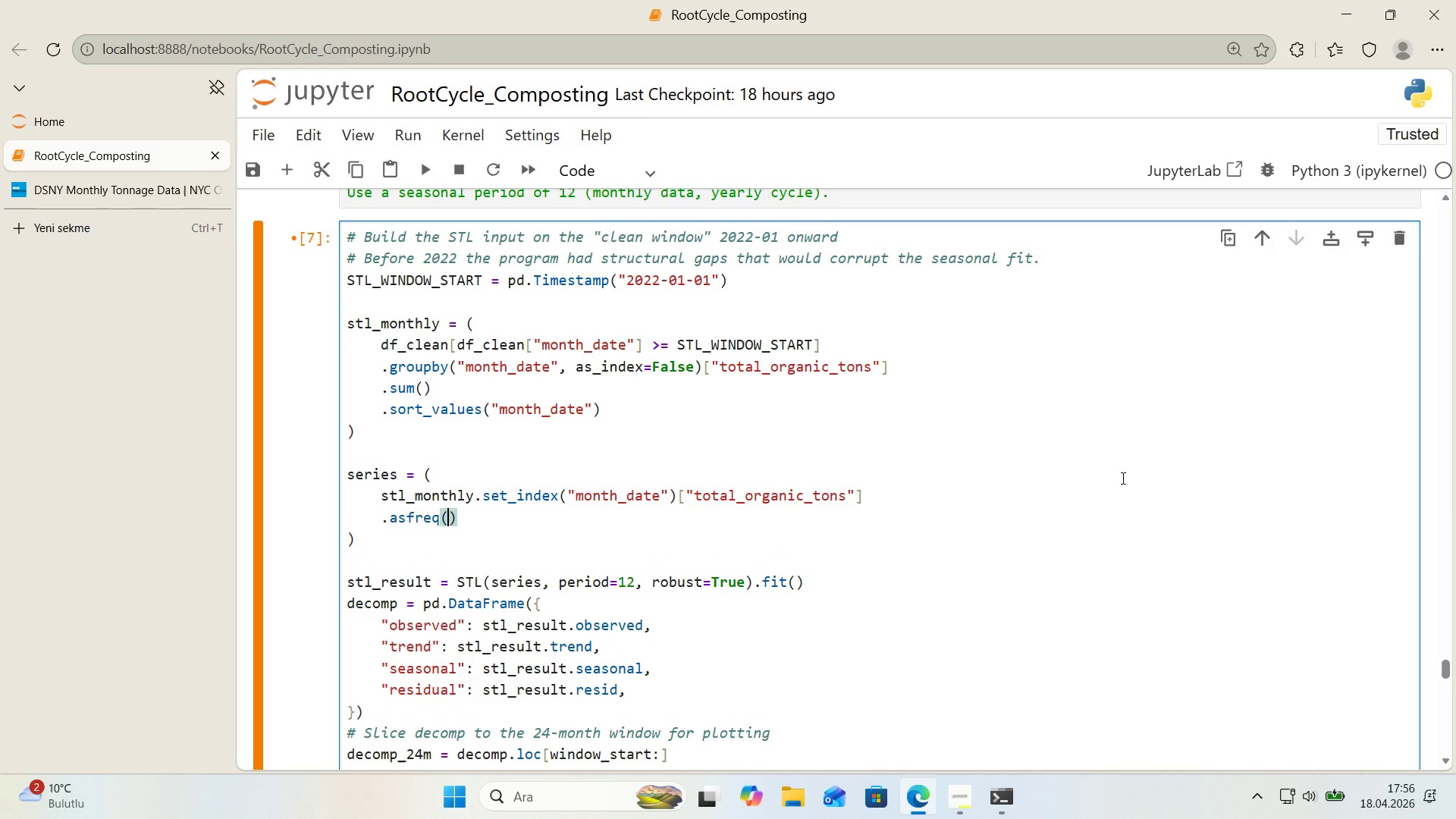 
key(ArrowLeft)
 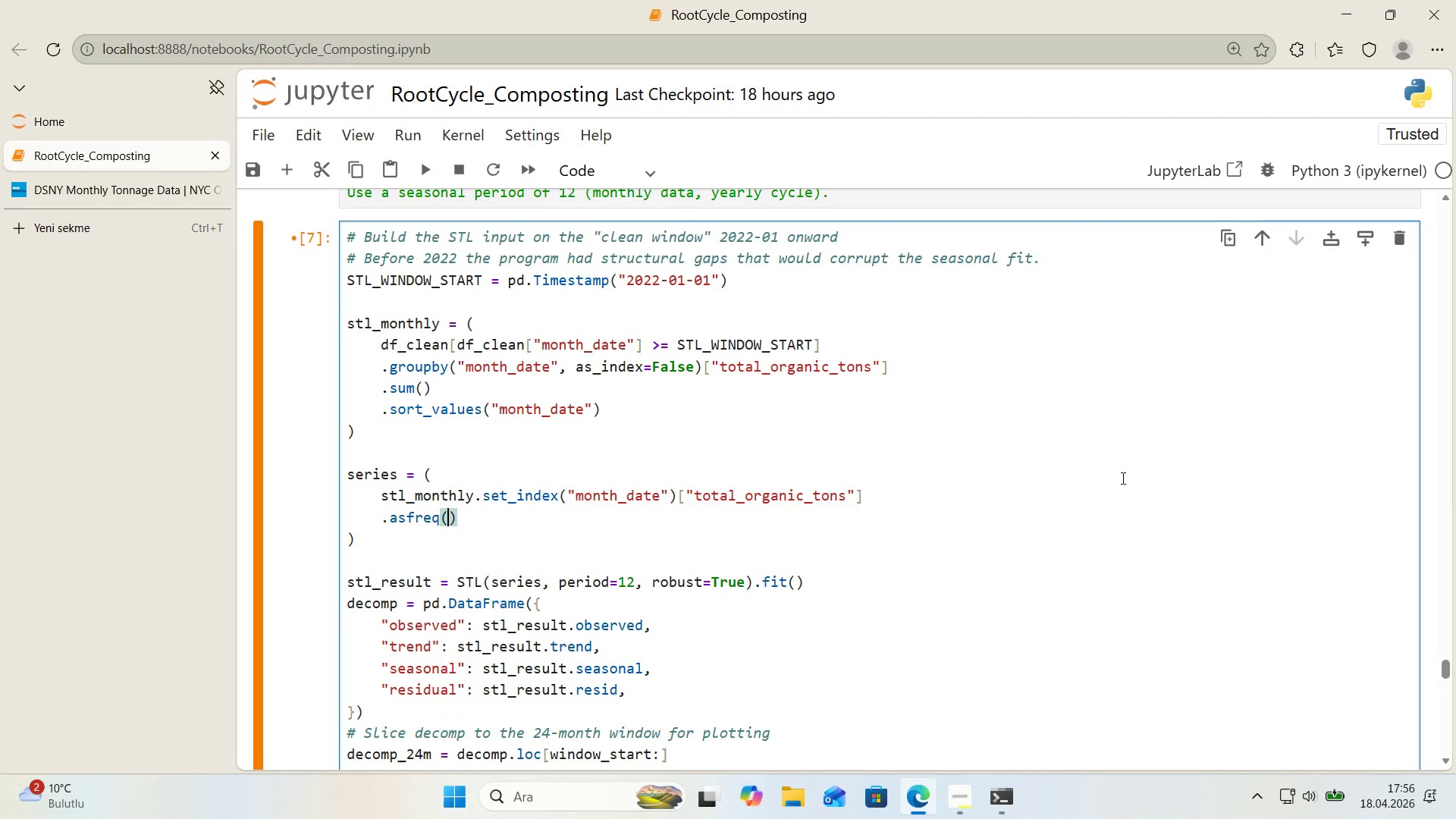 
key(Backquote)
 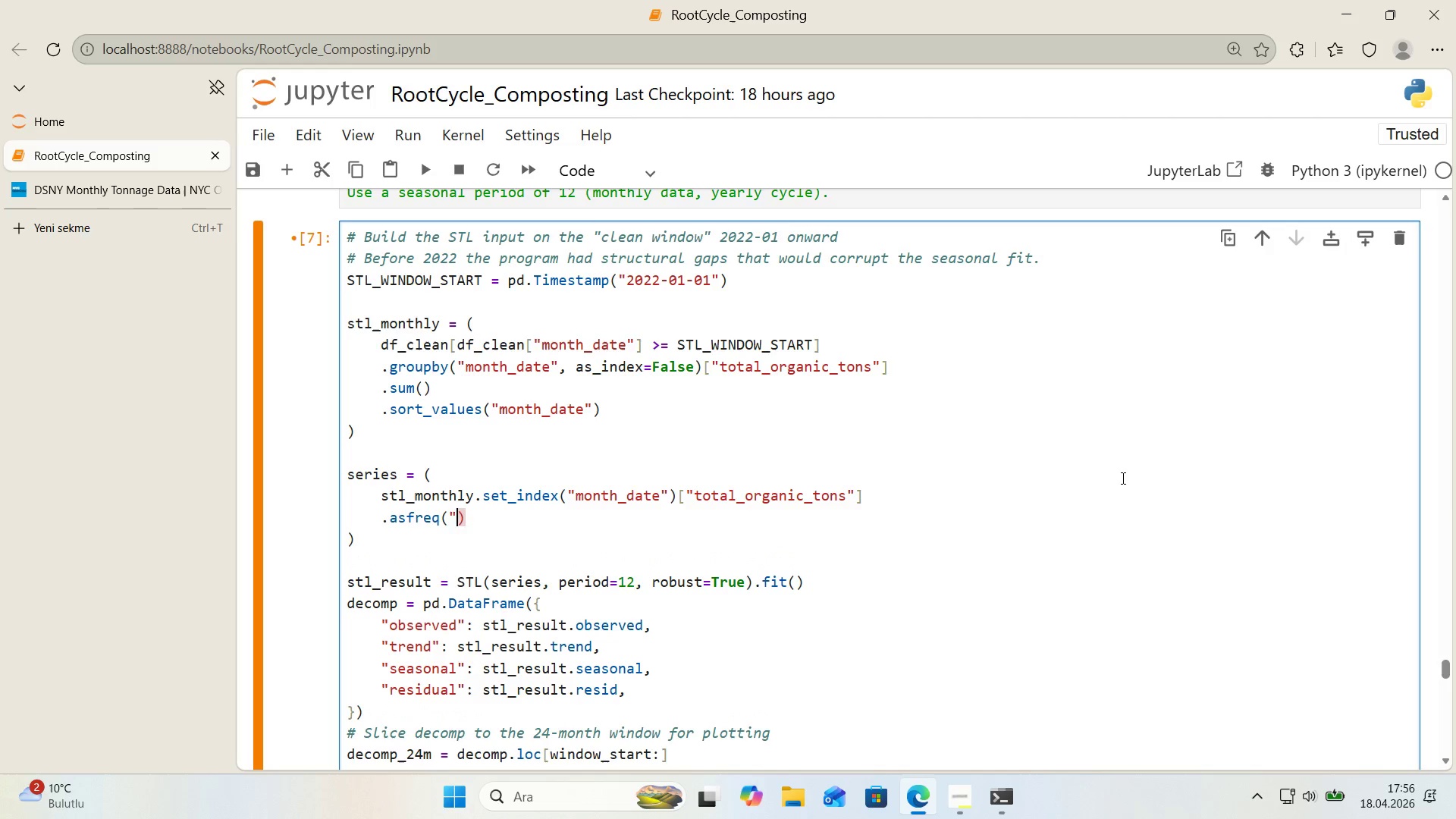 
key(Backquote)
 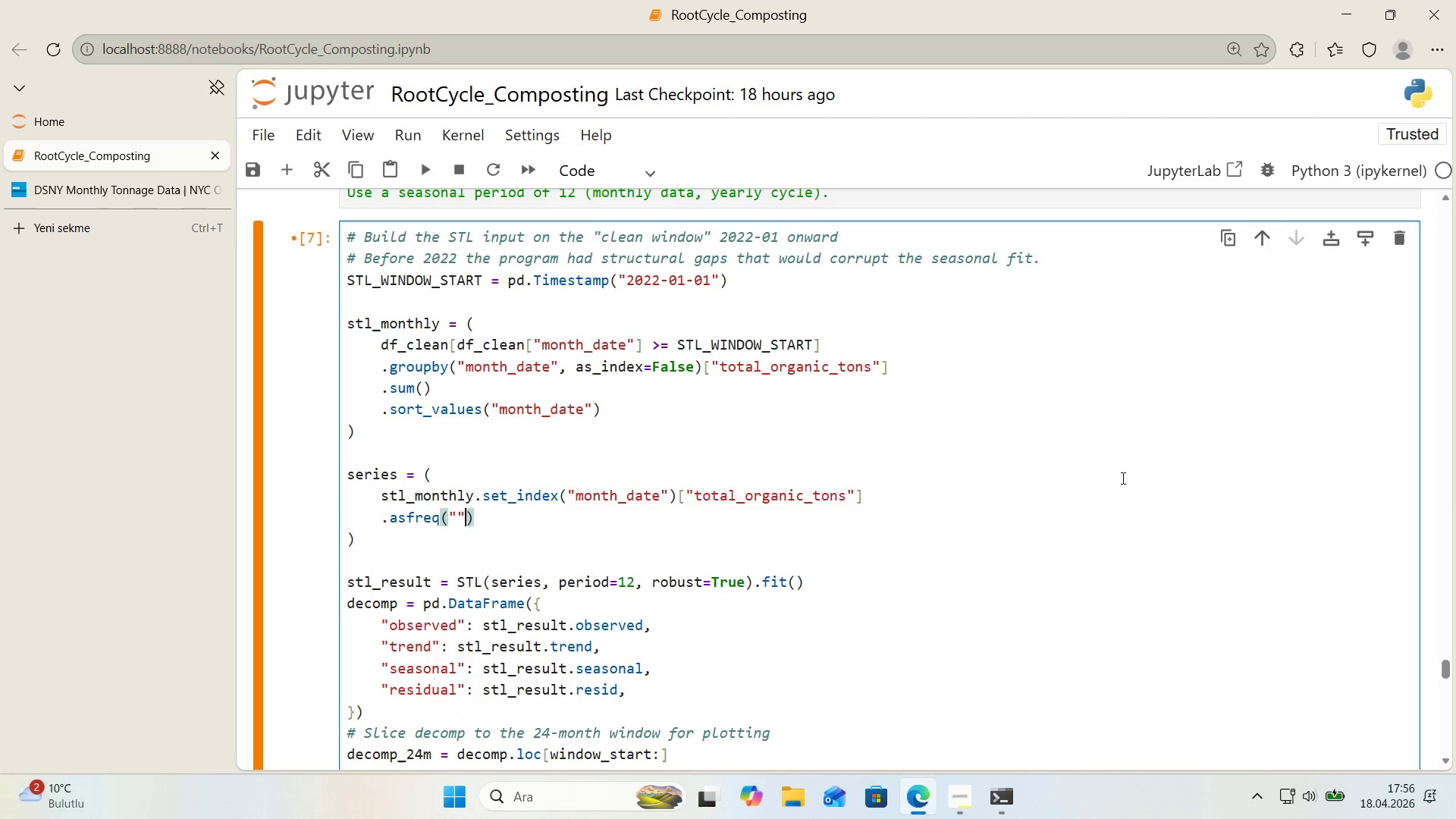 
key(ArrowLeft)
 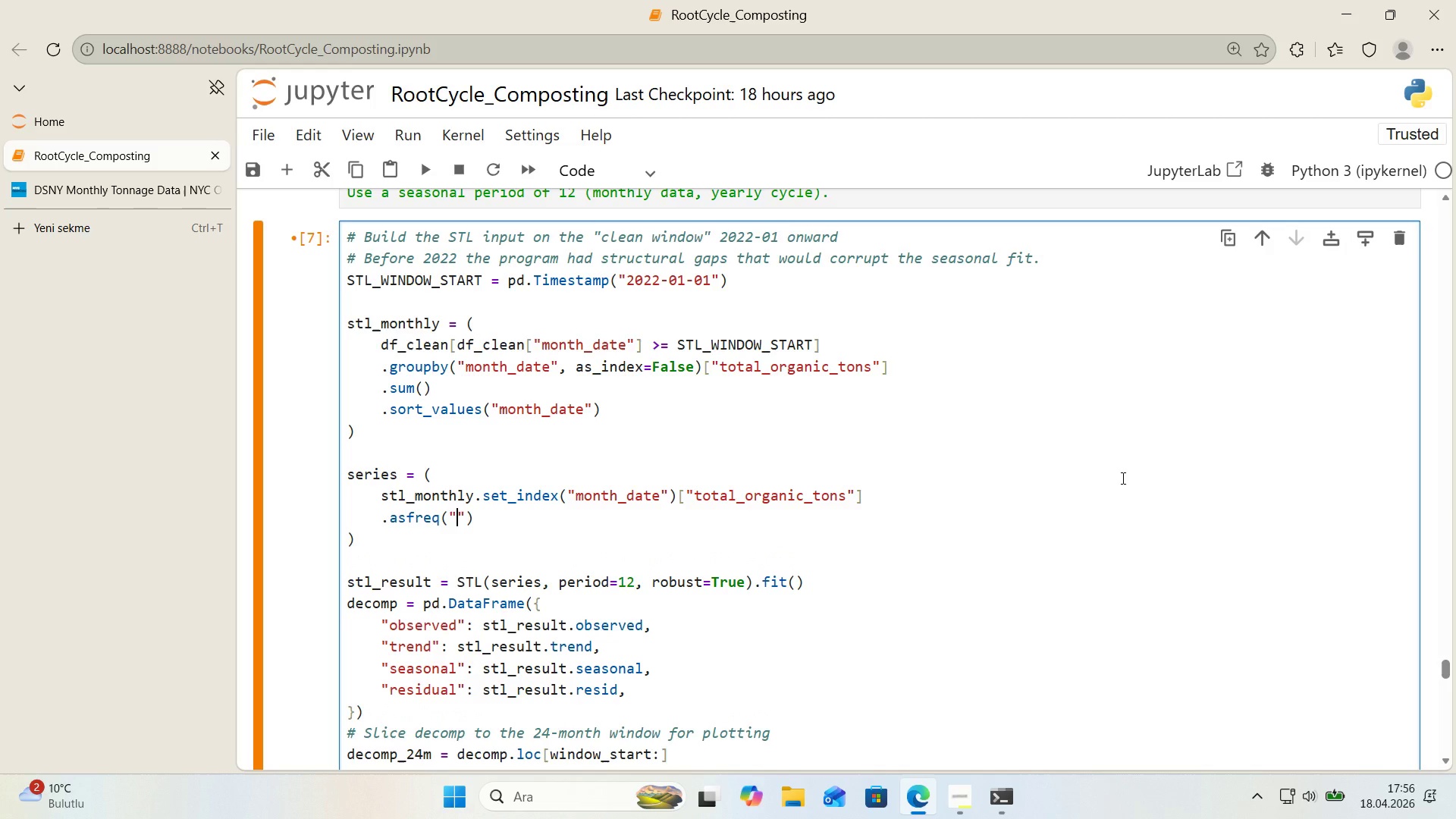 
type(MS)
 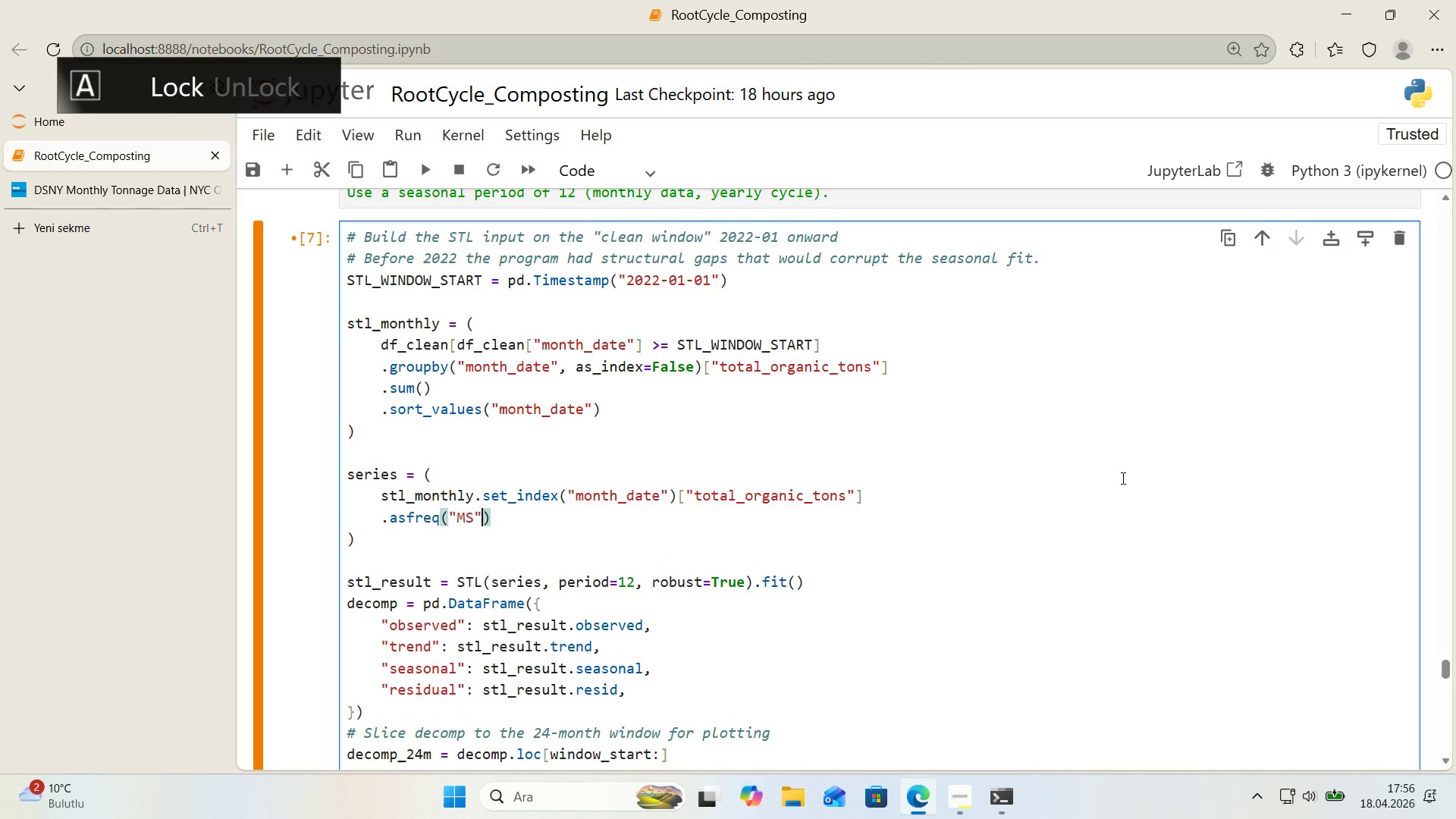 
key(ArrowRight)
 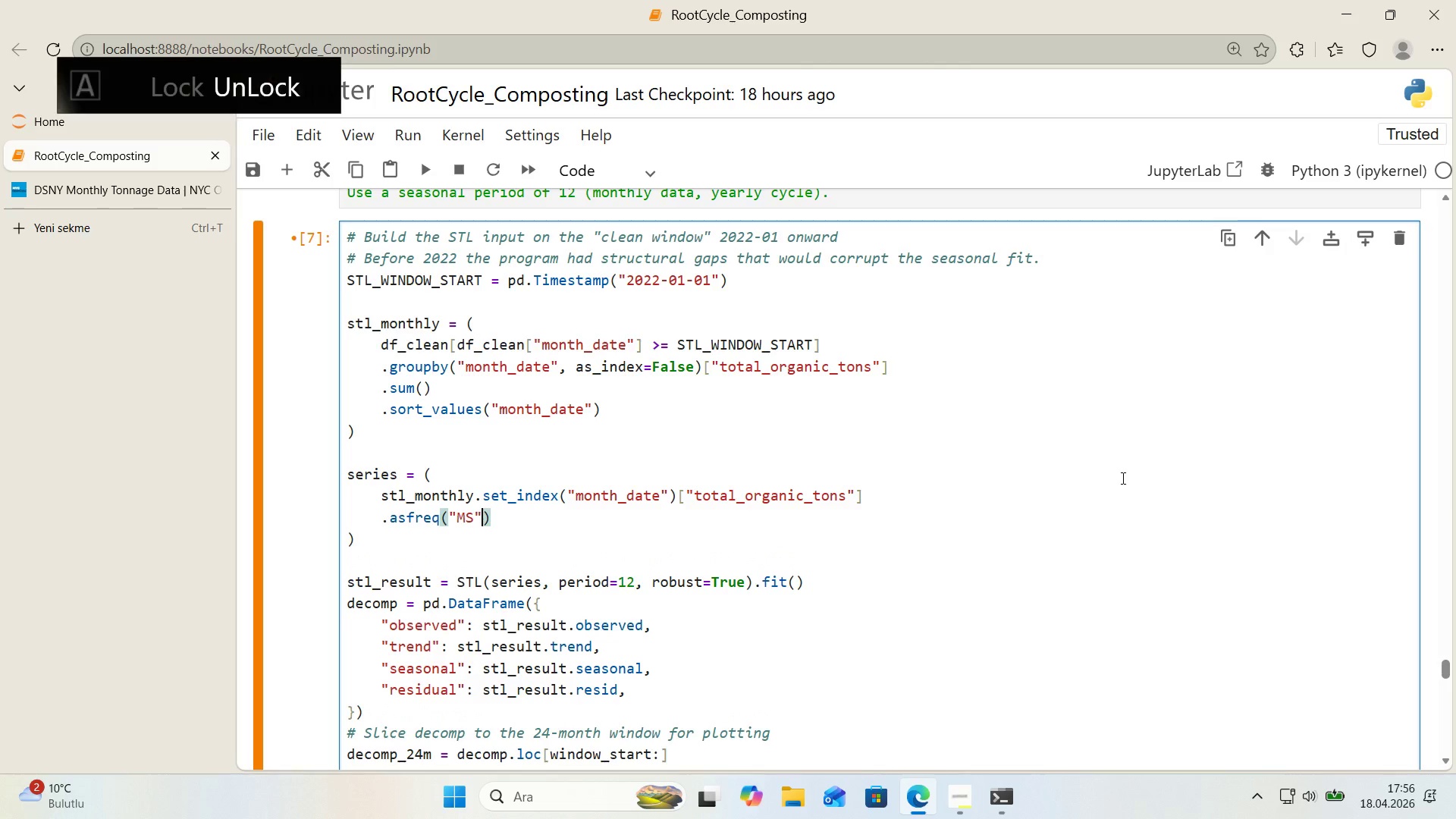 
key(ArrowRight)
 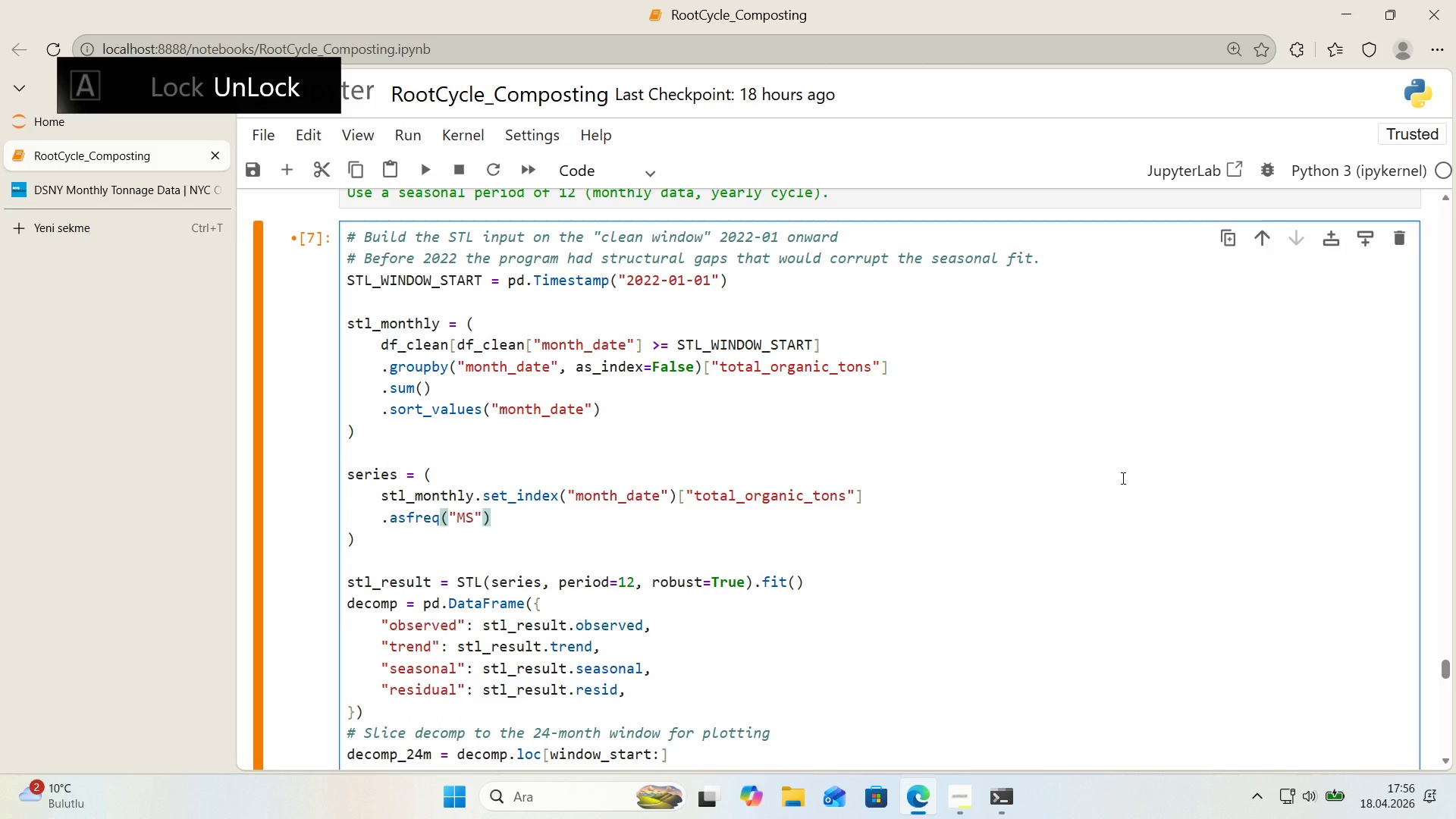 
key(Enter)
 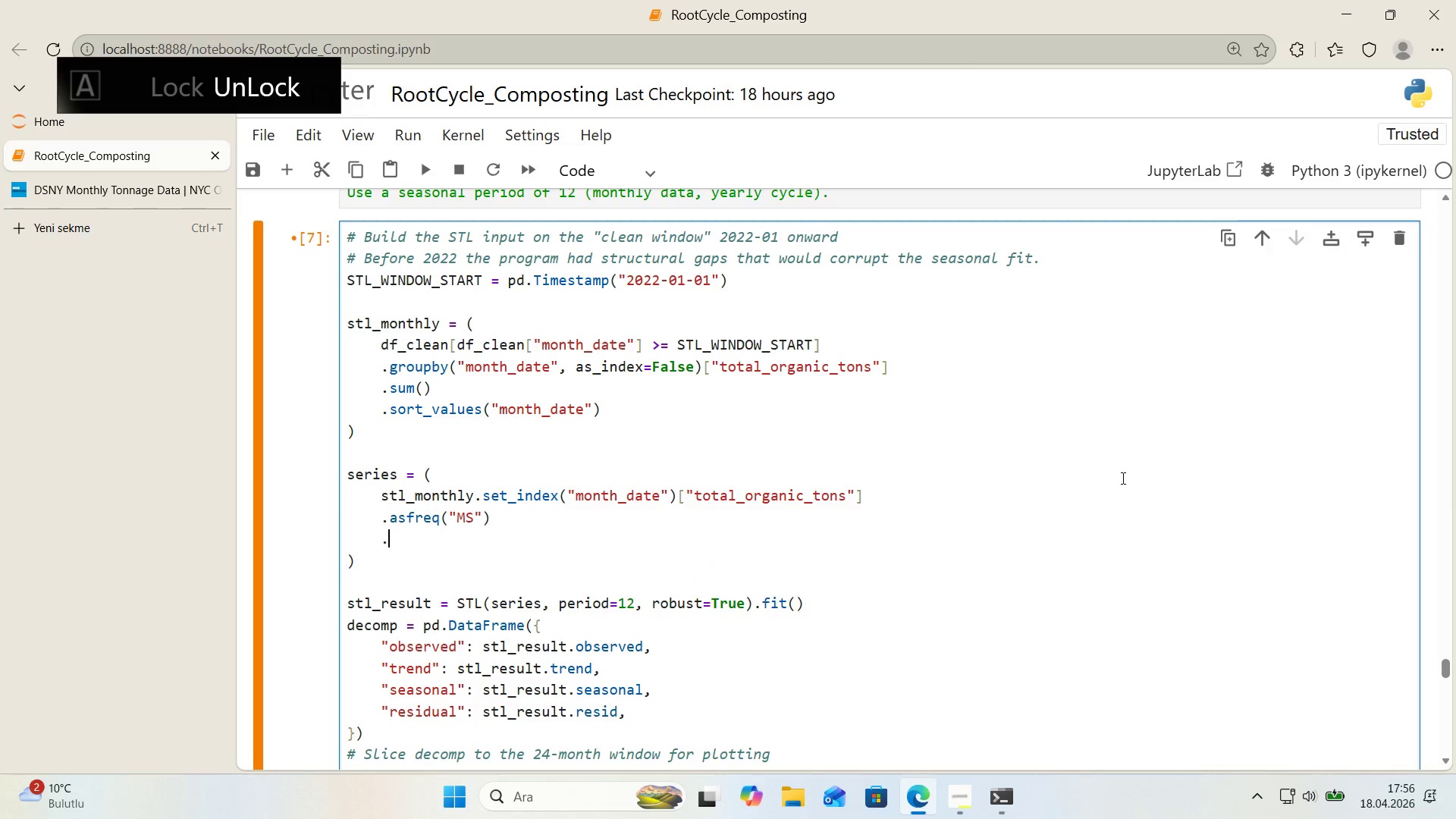 
type(.f'llna*()
 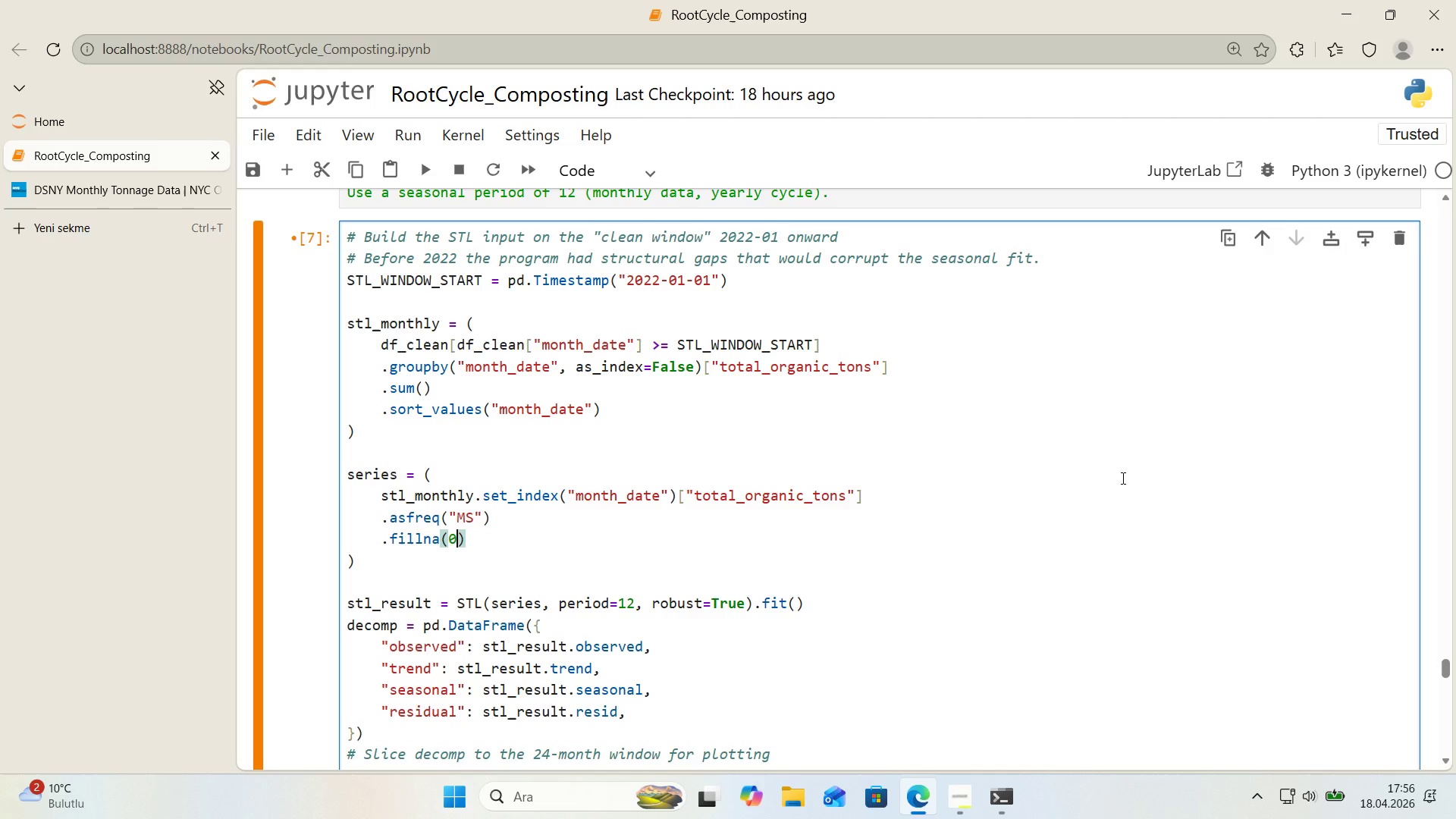 
 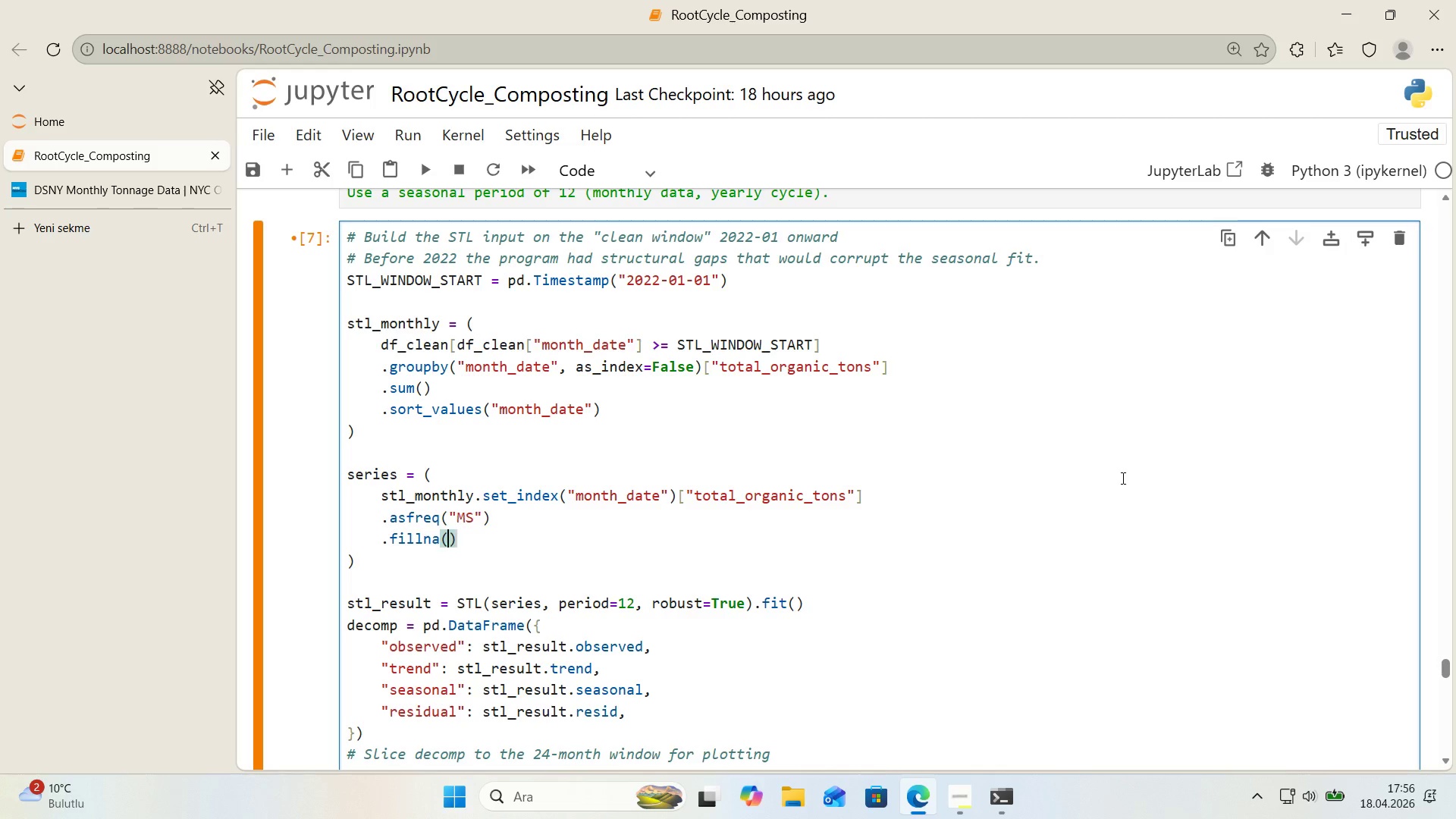 
key(ArrowLeft)
 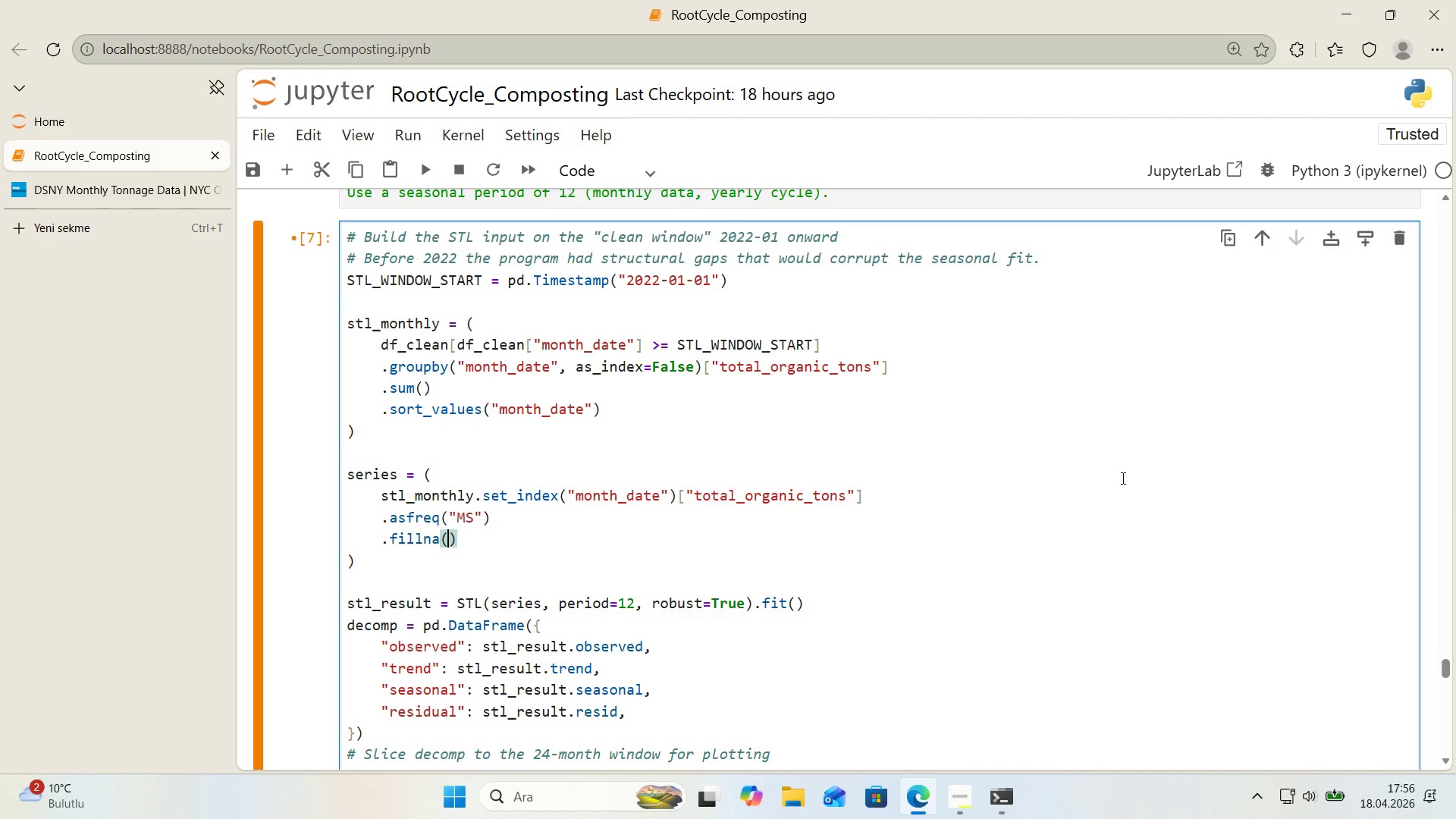 
key(0)
 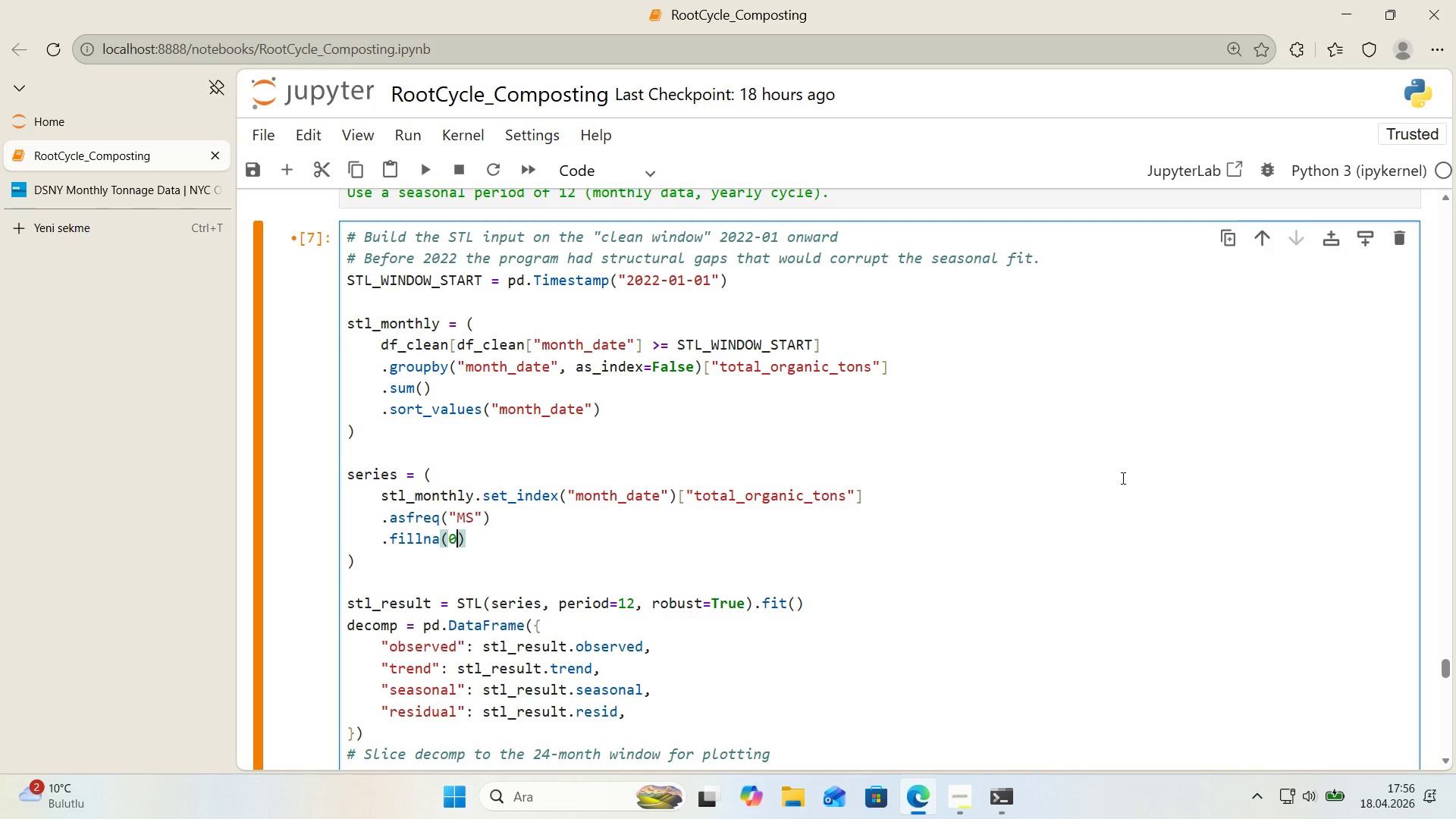 
key(ArrowRight)
 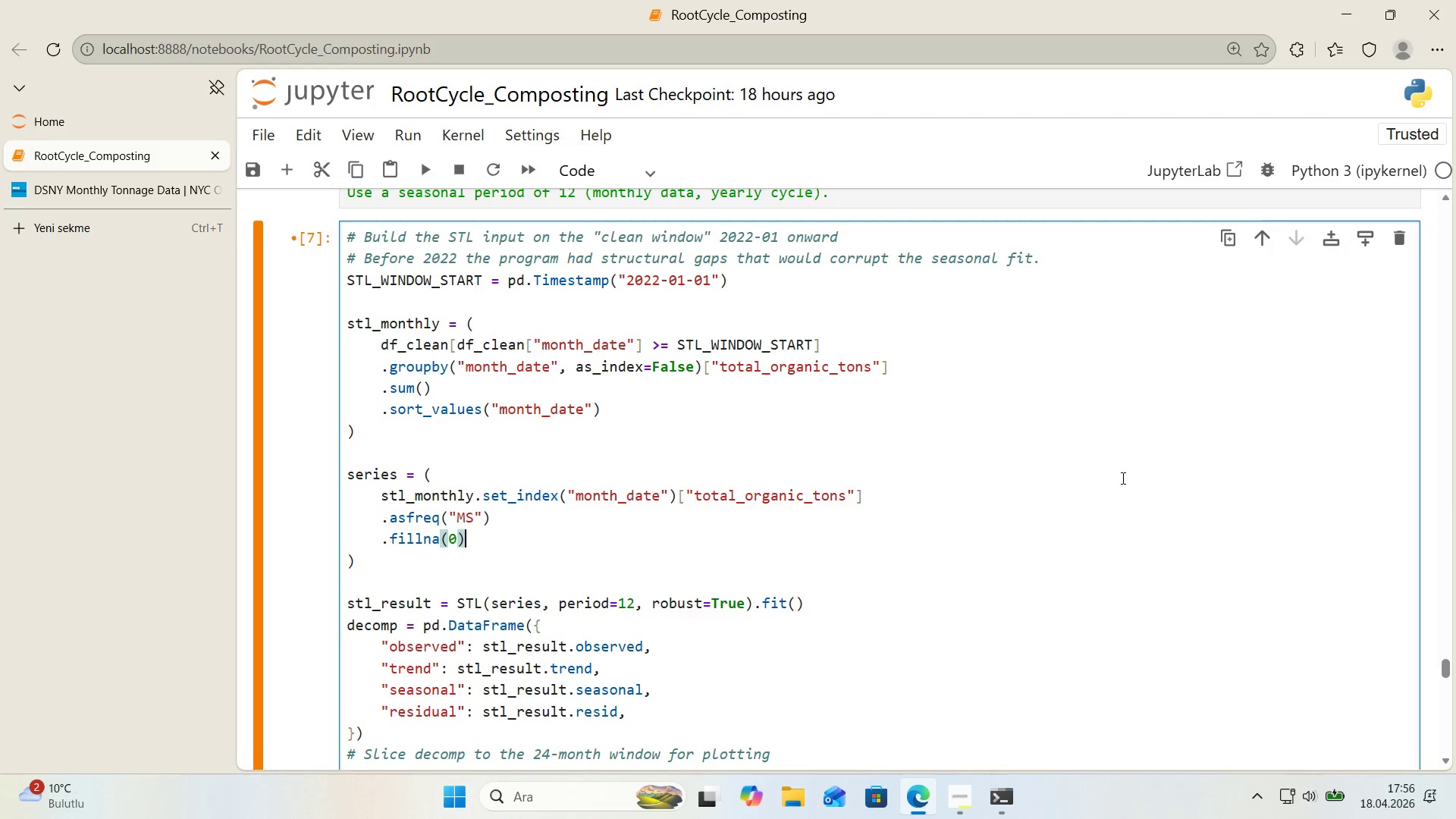 
key(ArrowDown)
 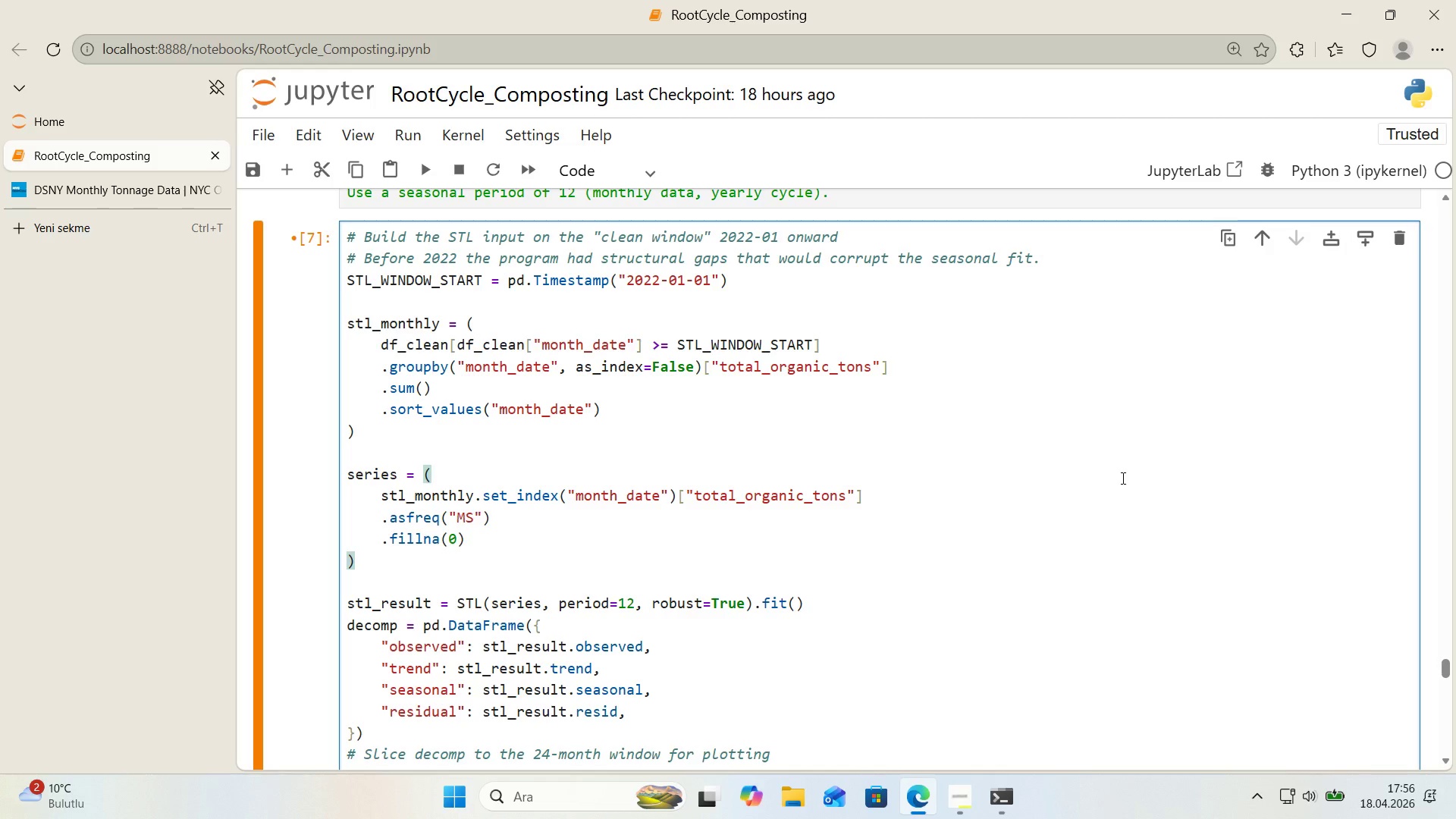 
key(ArrowDown)
 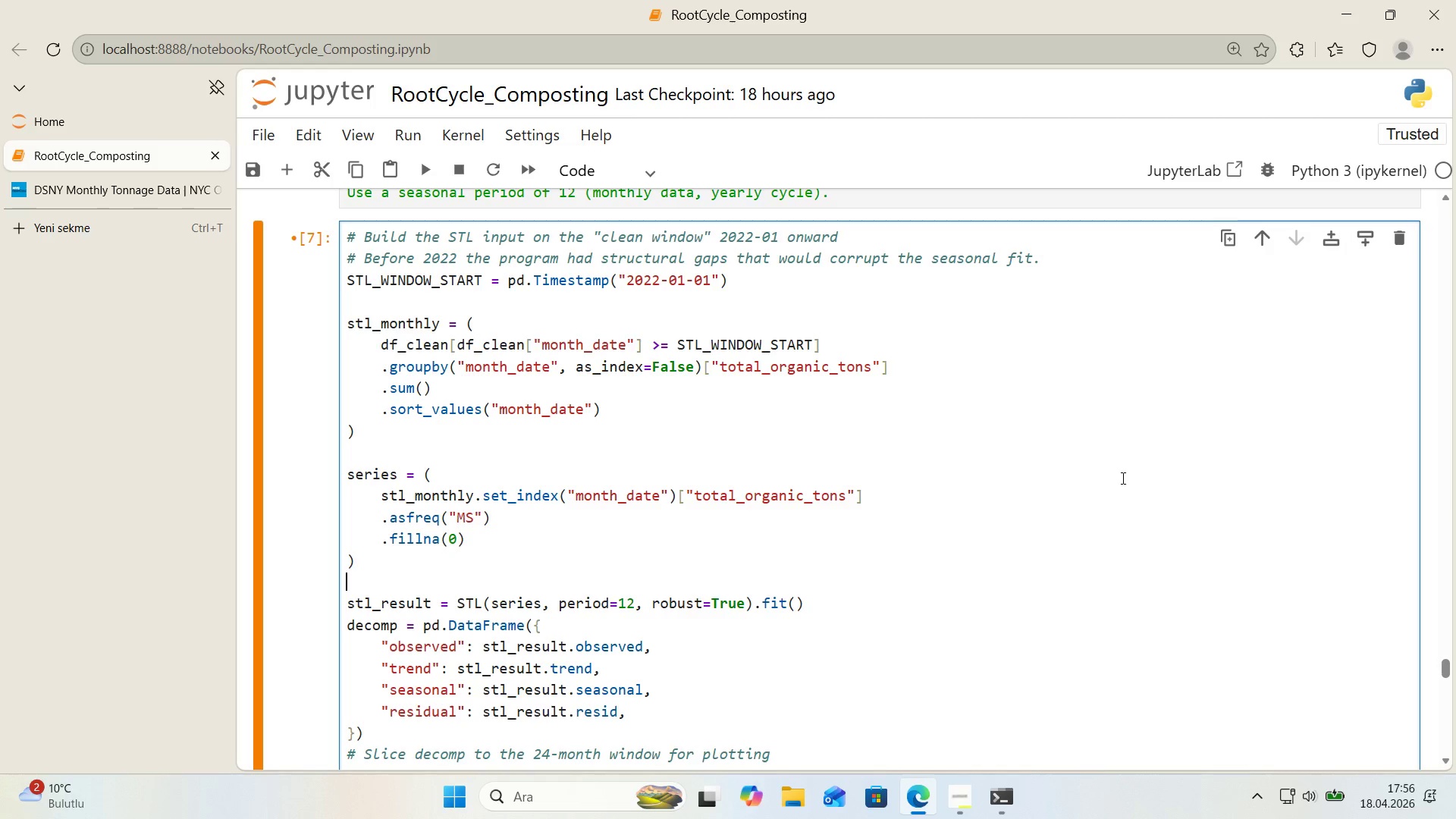 
key(Enter)
 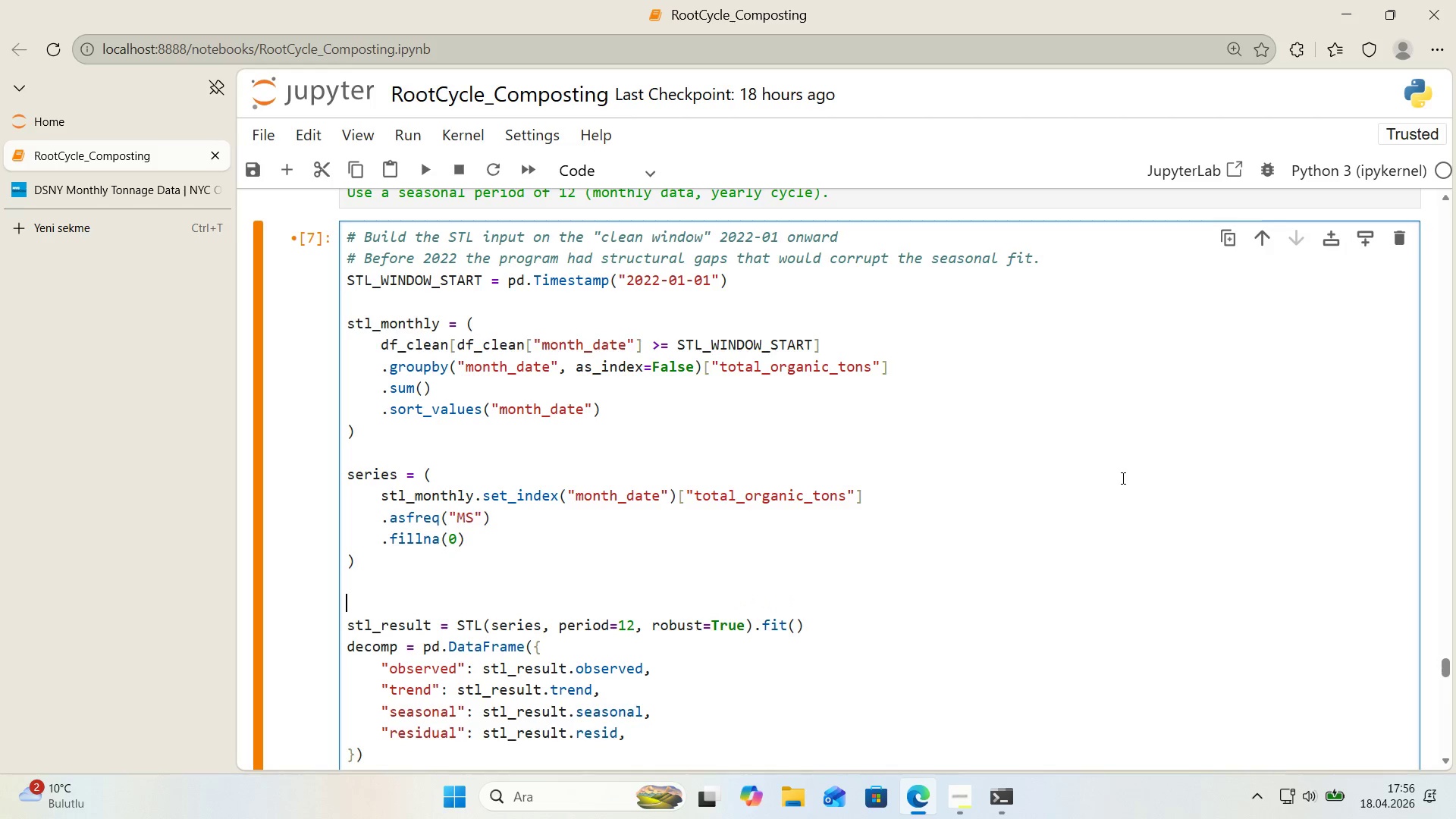 
type(pr'nt*()
 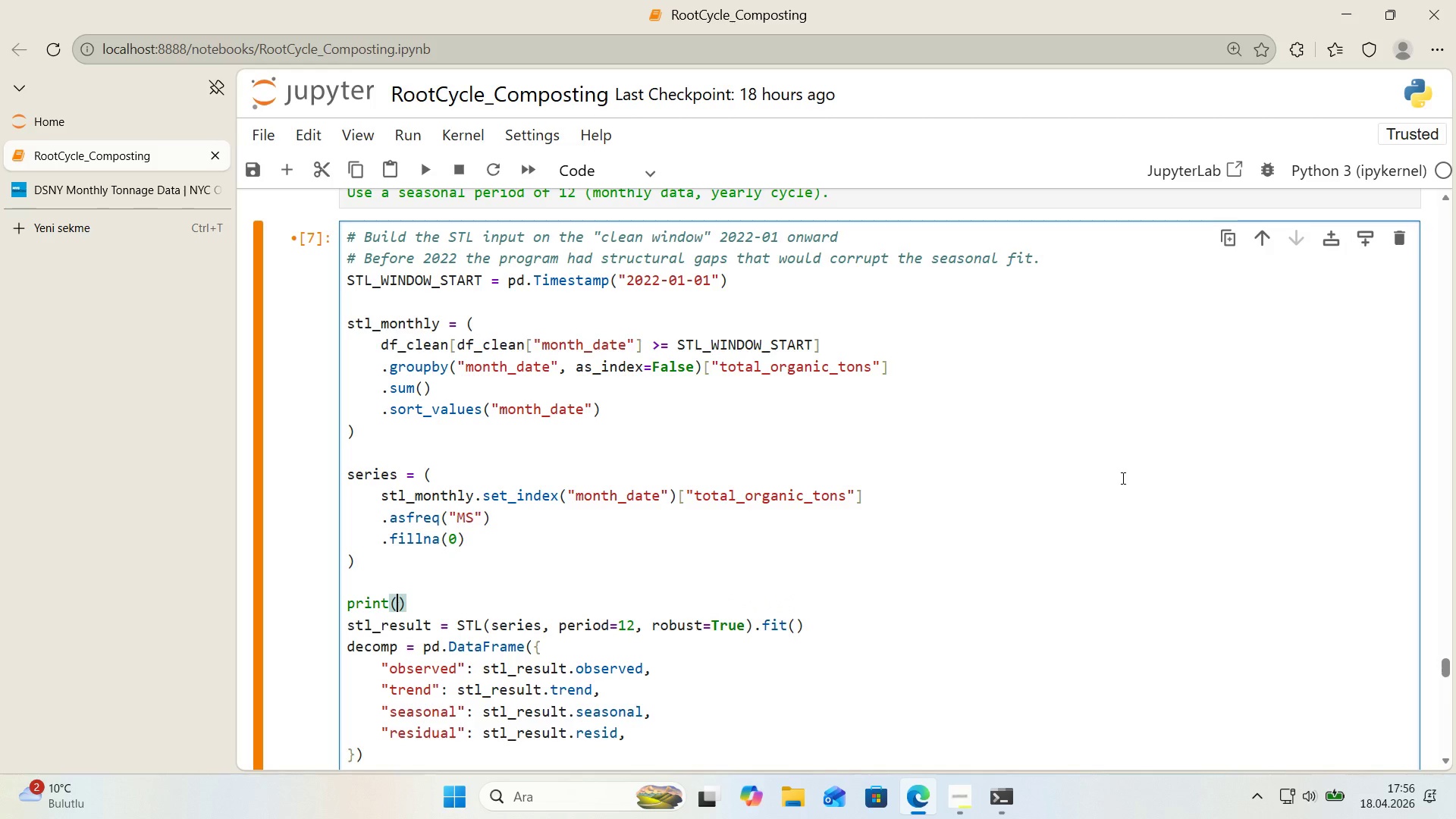 
 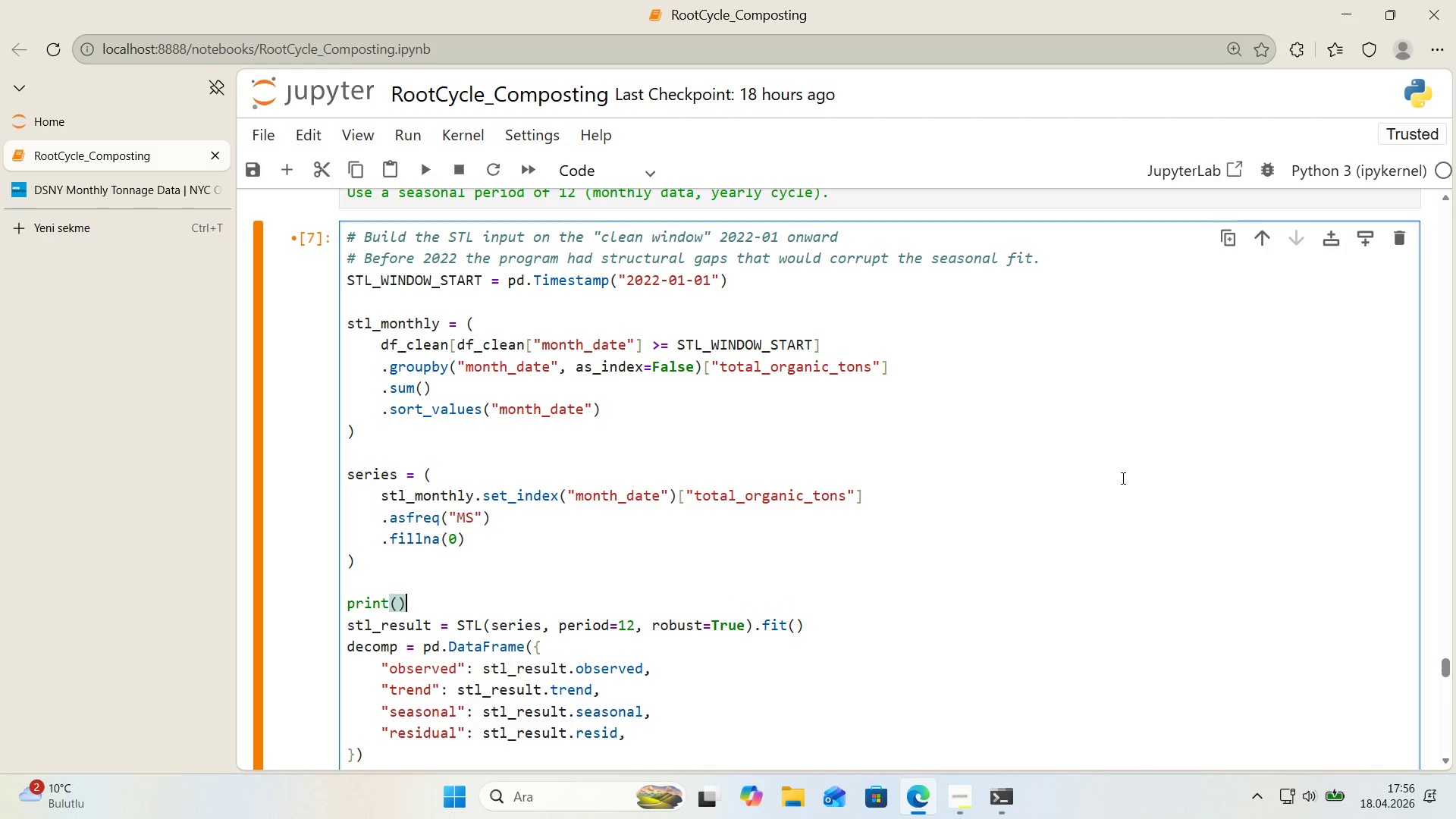 
key(ArrowLeft)
 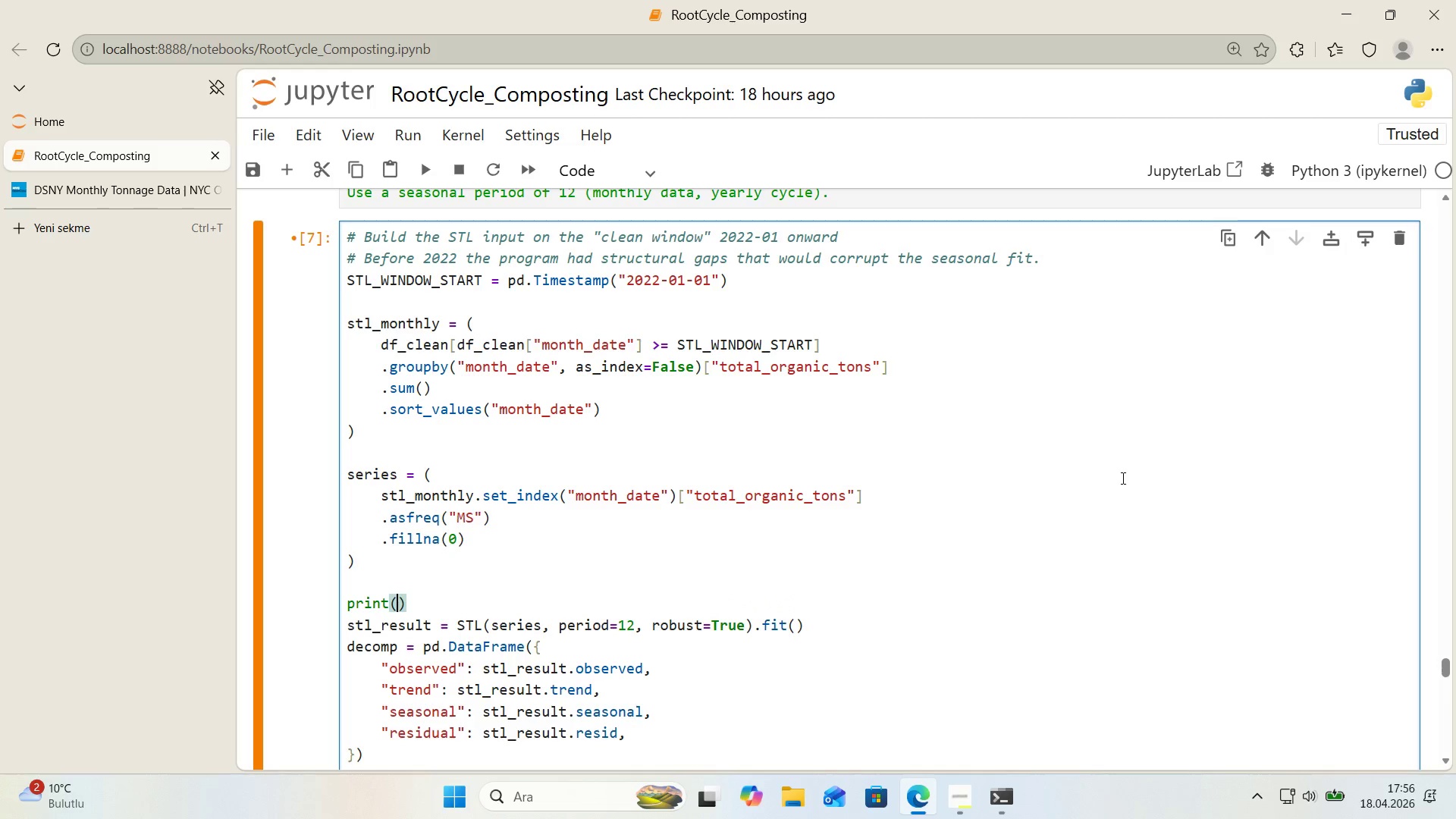 
key(F)
 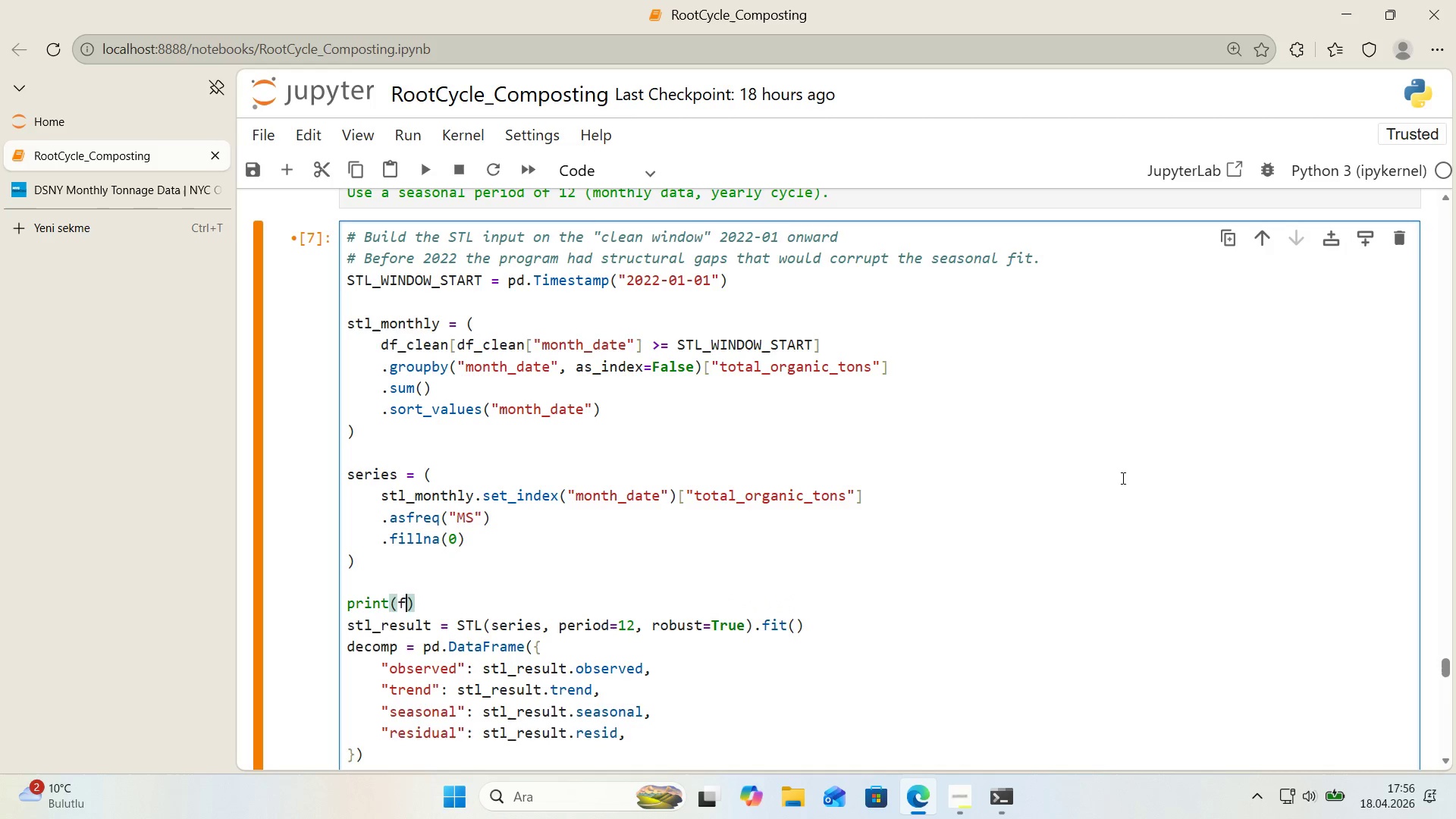 
key(Backquote)
 